 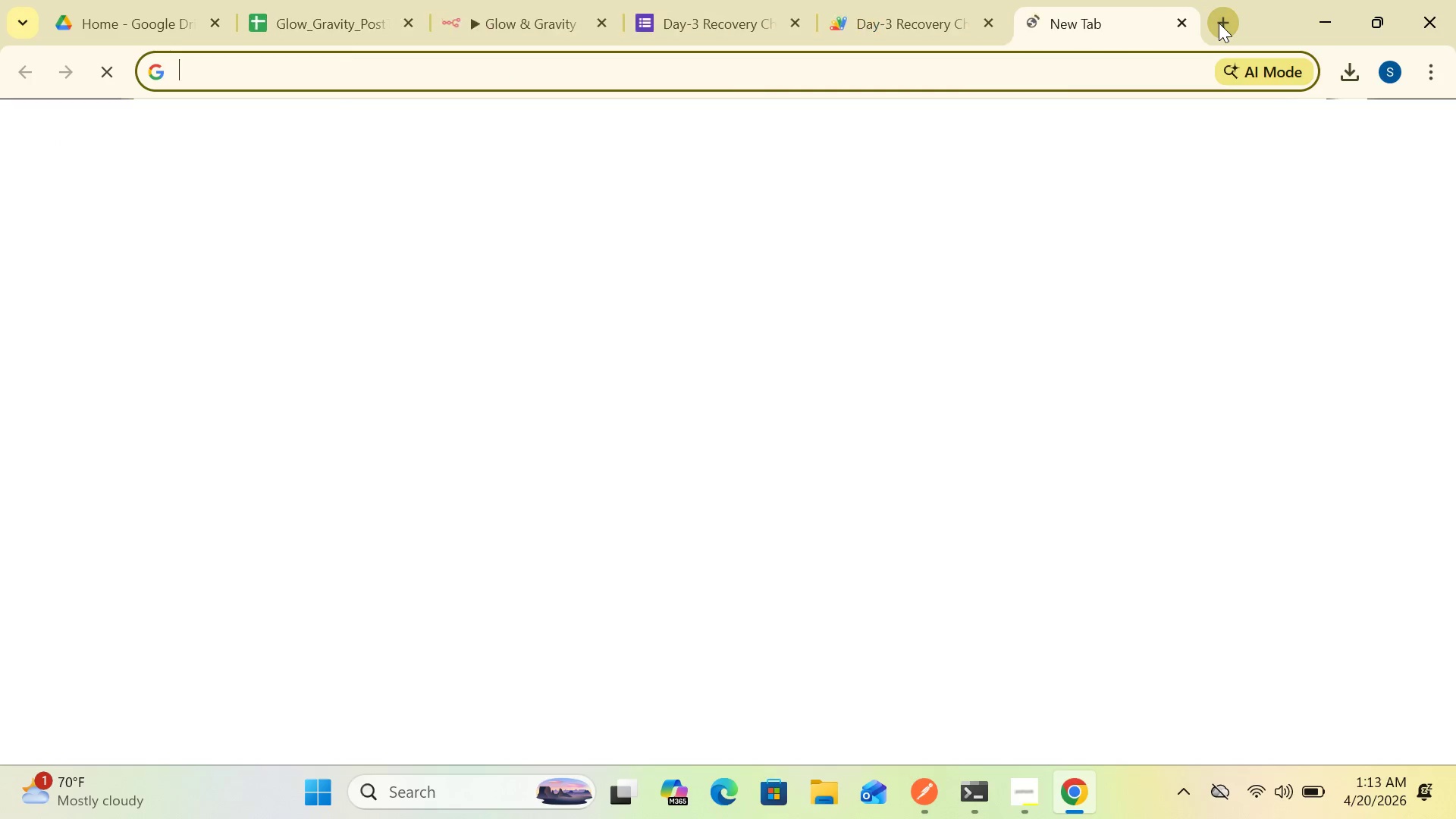 
type(n8n.io)
 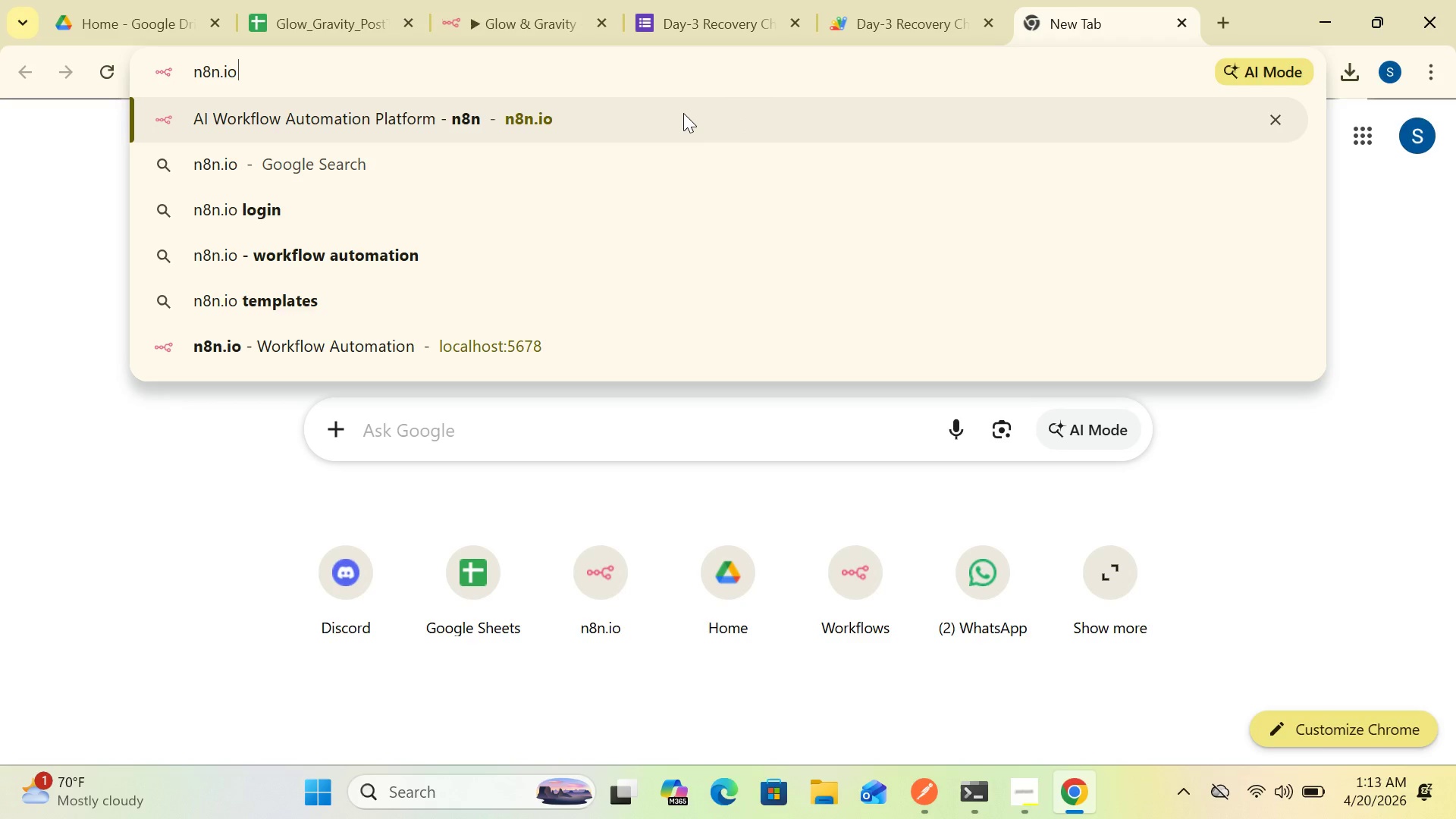 
wait(5.59)
 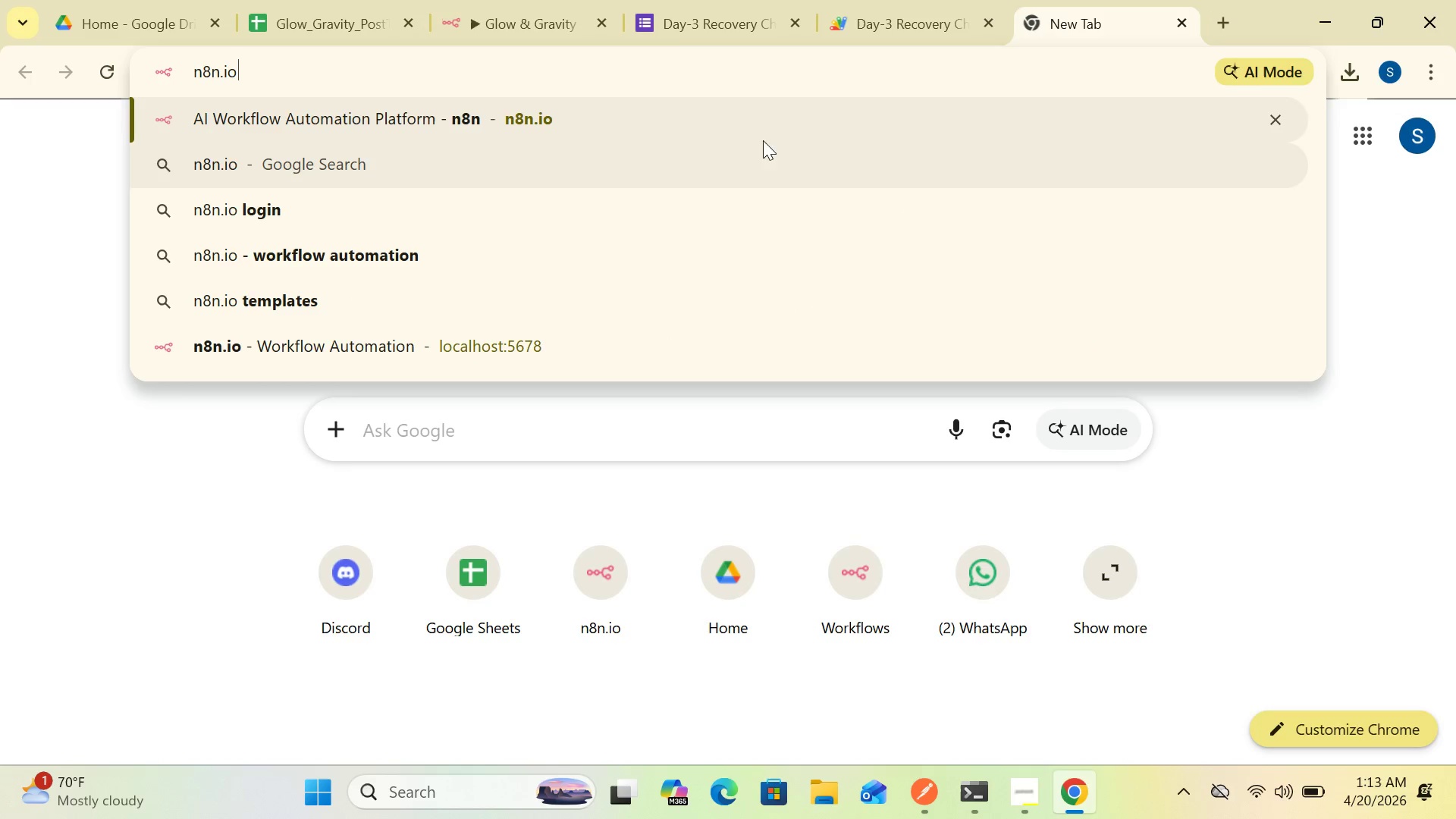 
double_click([524, 118])
 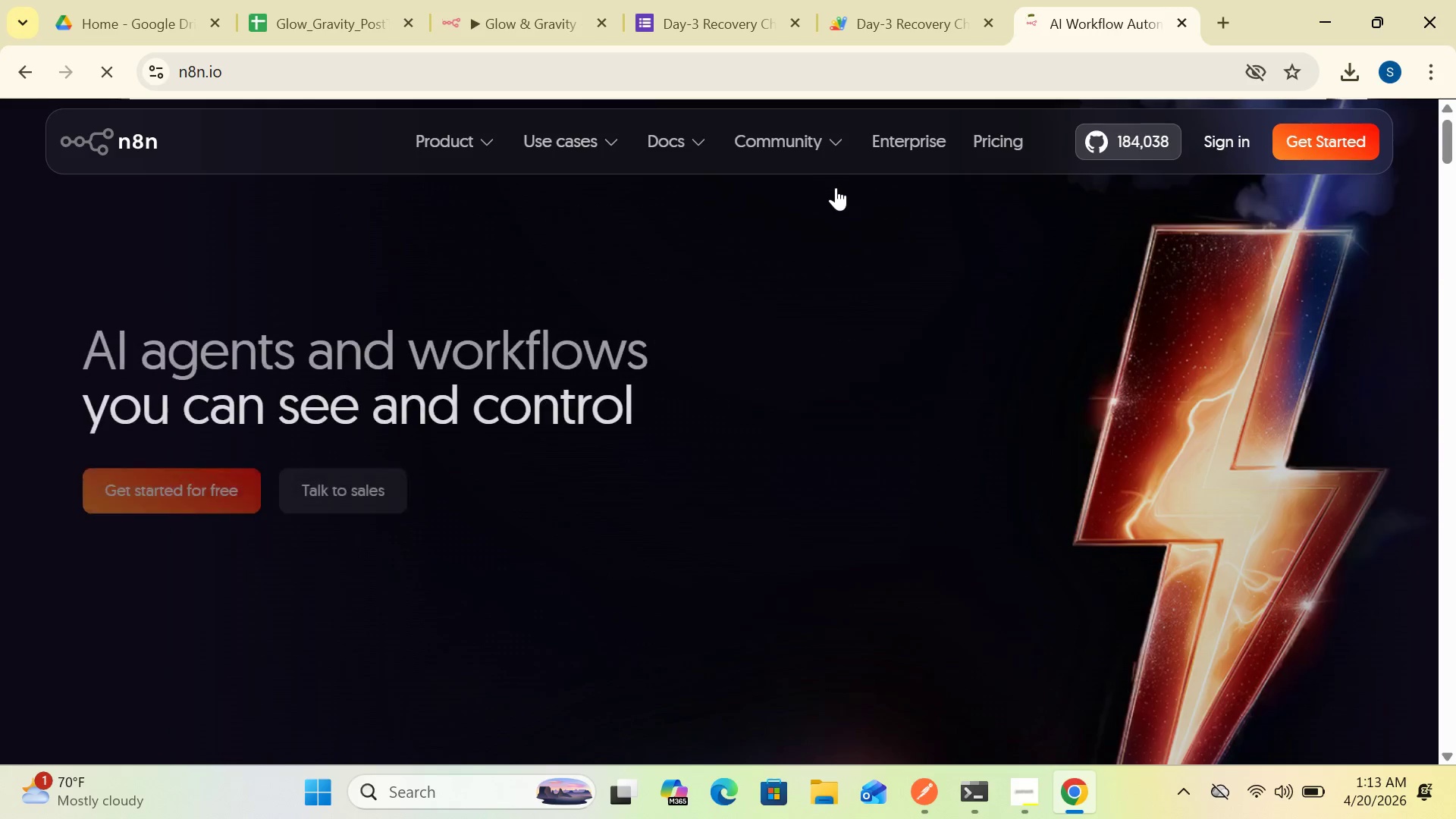 
mouse_move([1207, 197])
 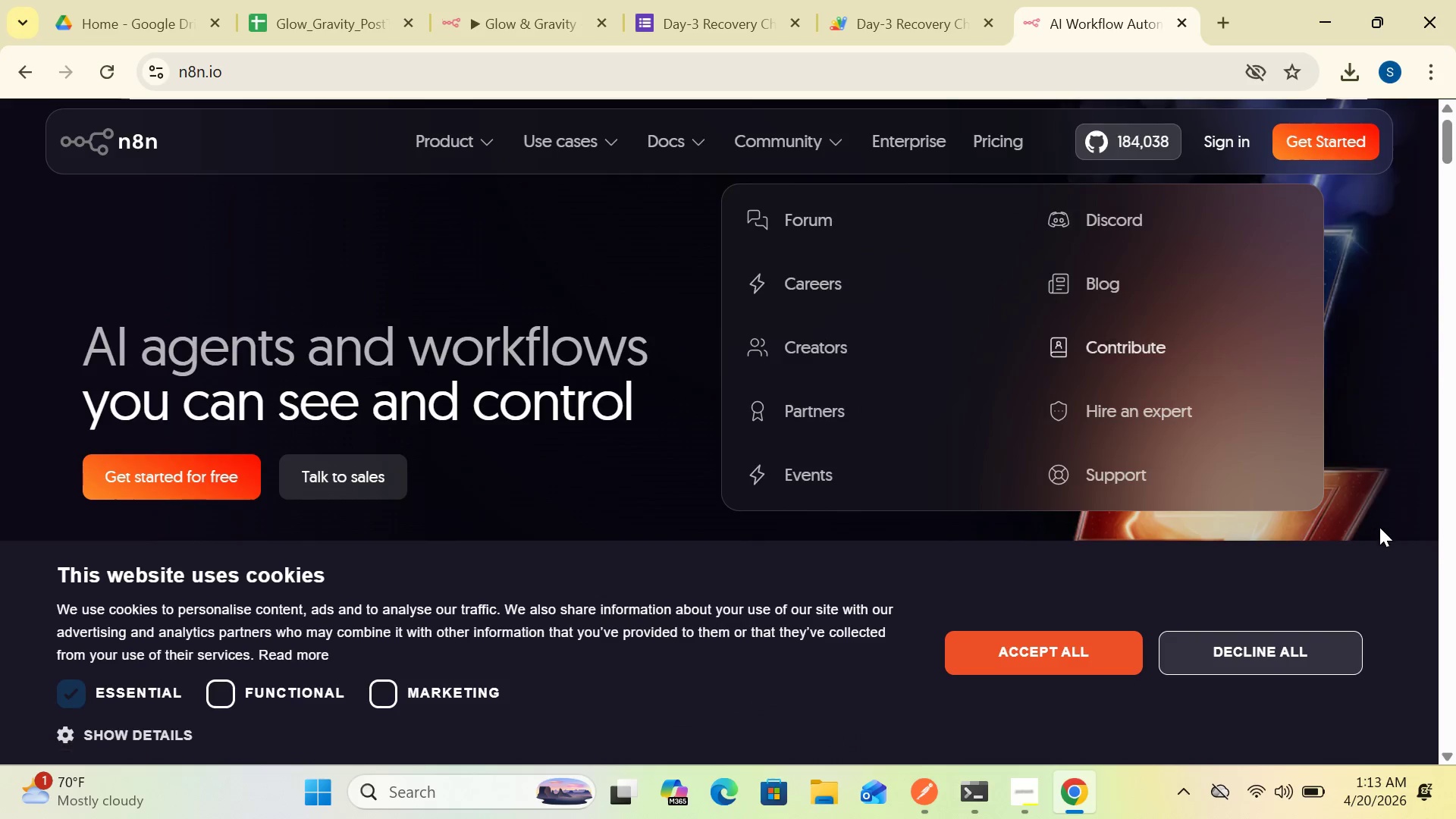 
left_click([1379, 528])
 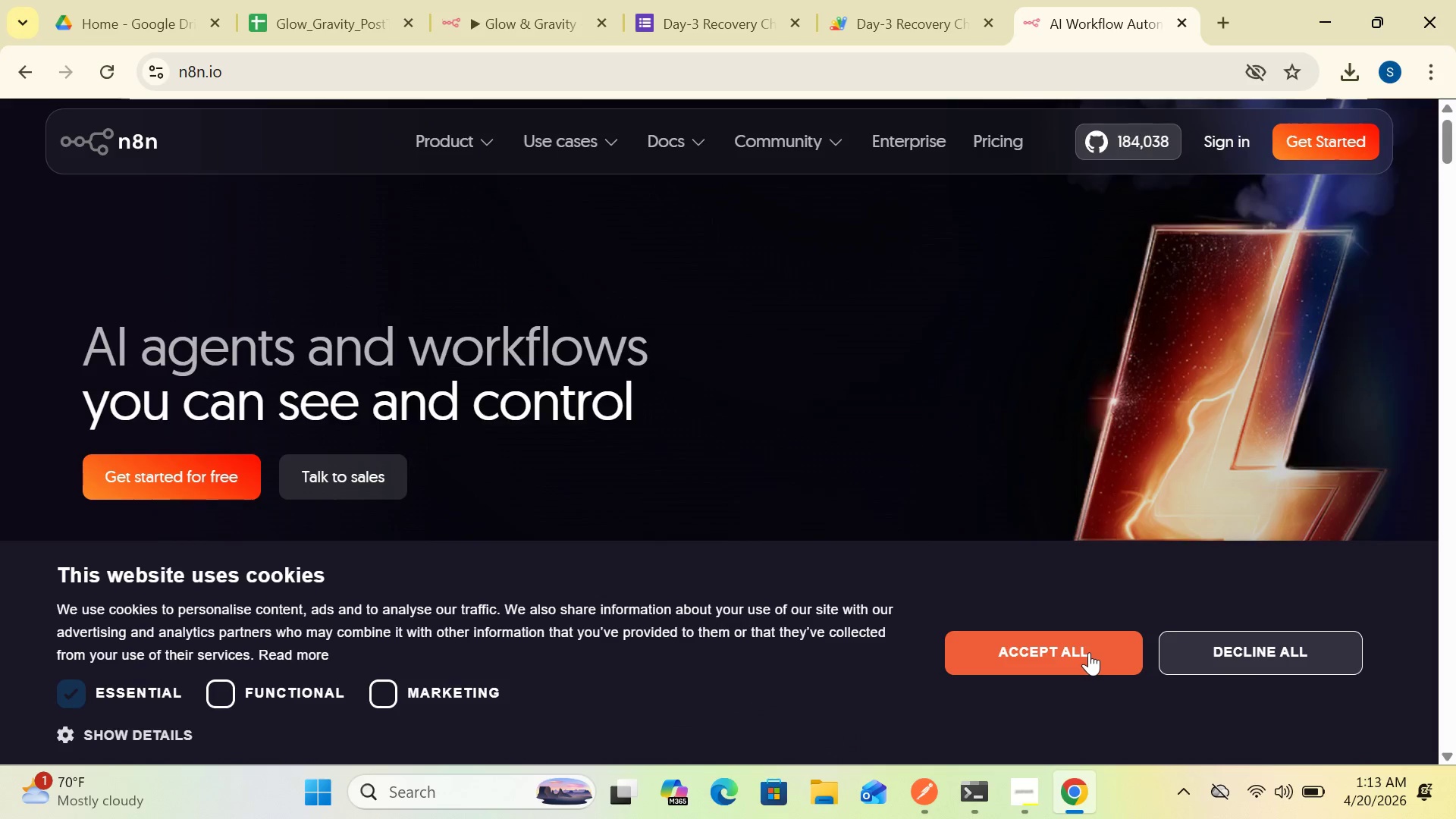 
left_click([1089, 652])
 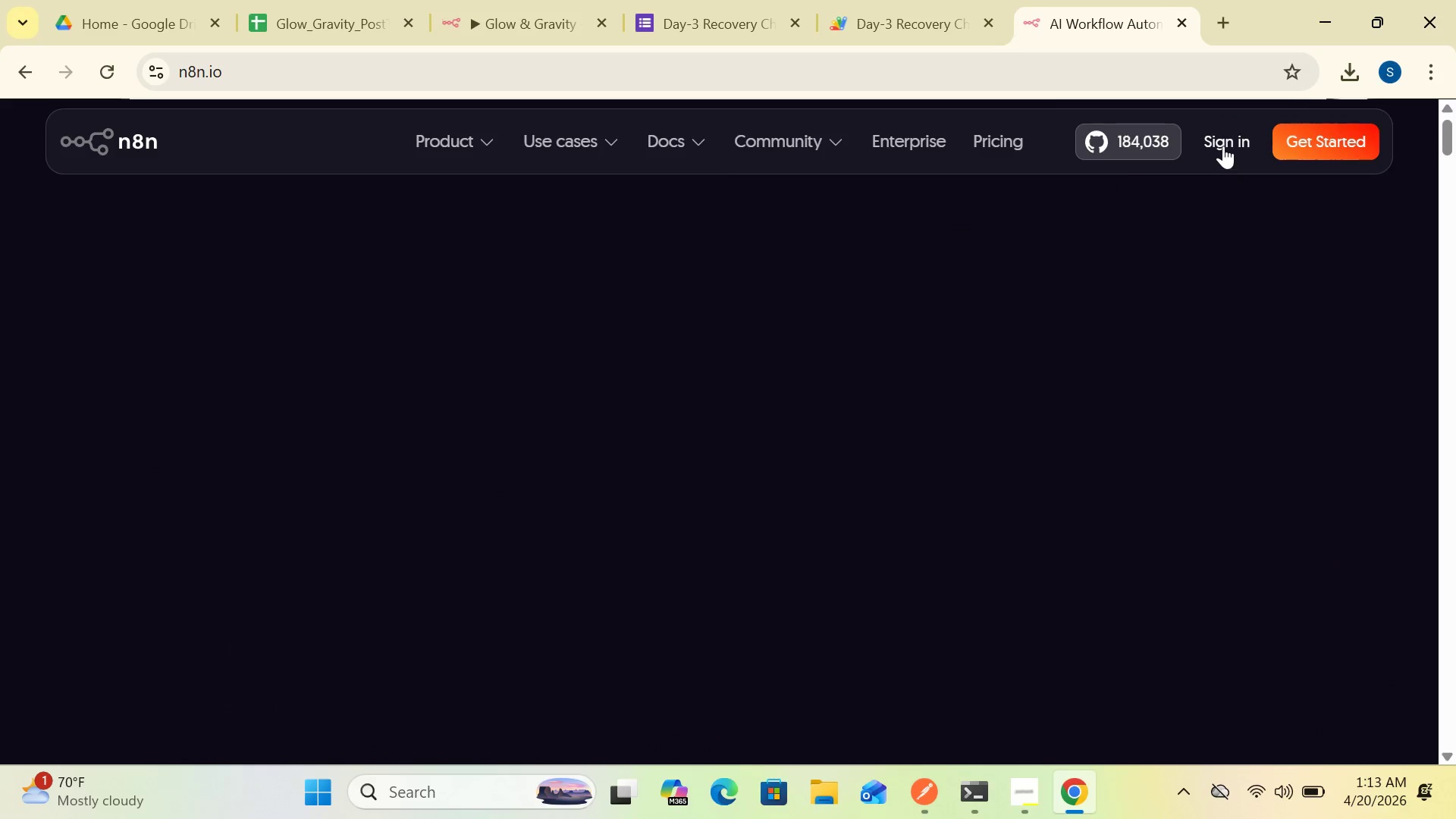 
double_click([1225, 136])
 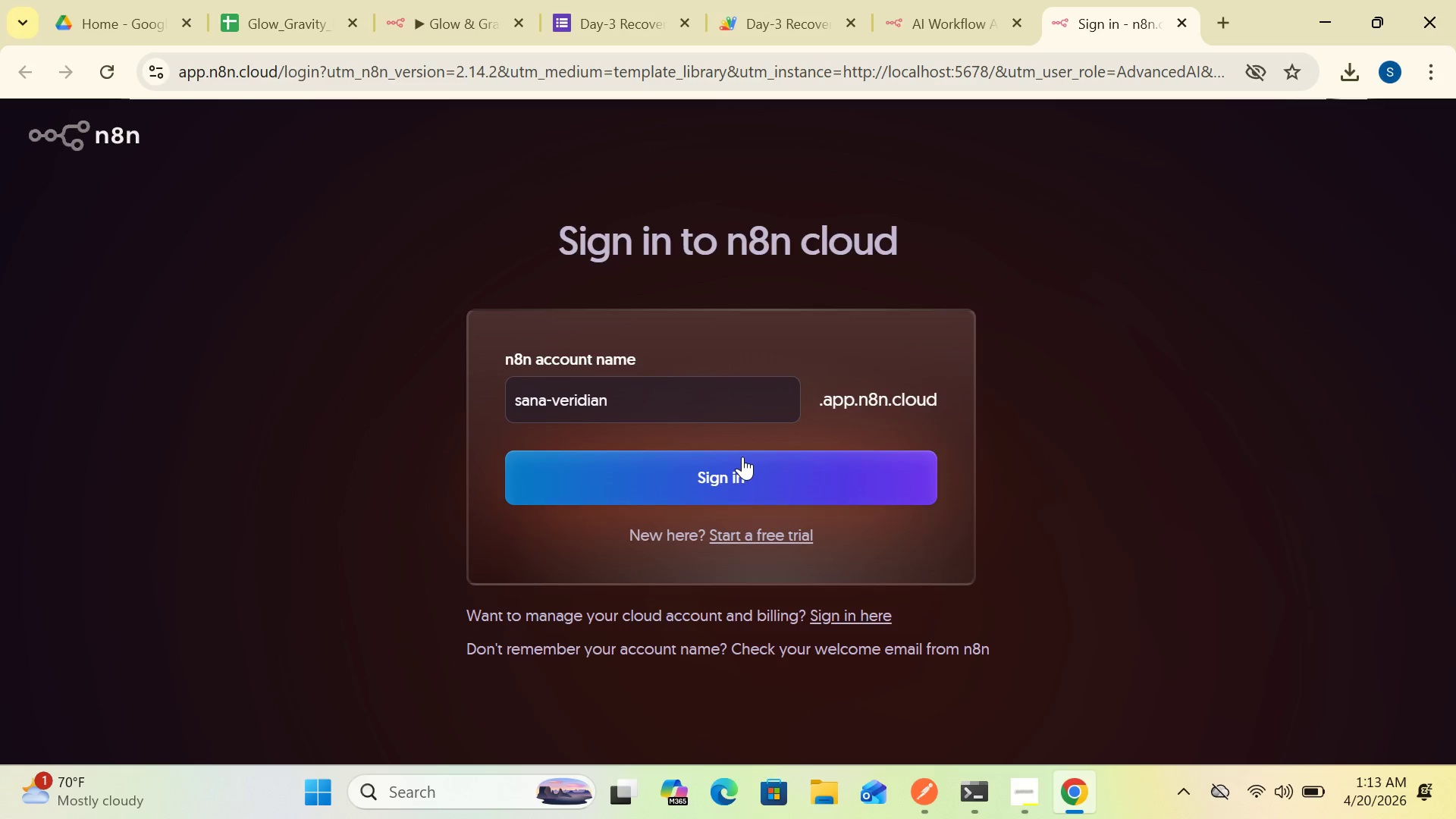 
wait(5.39)
 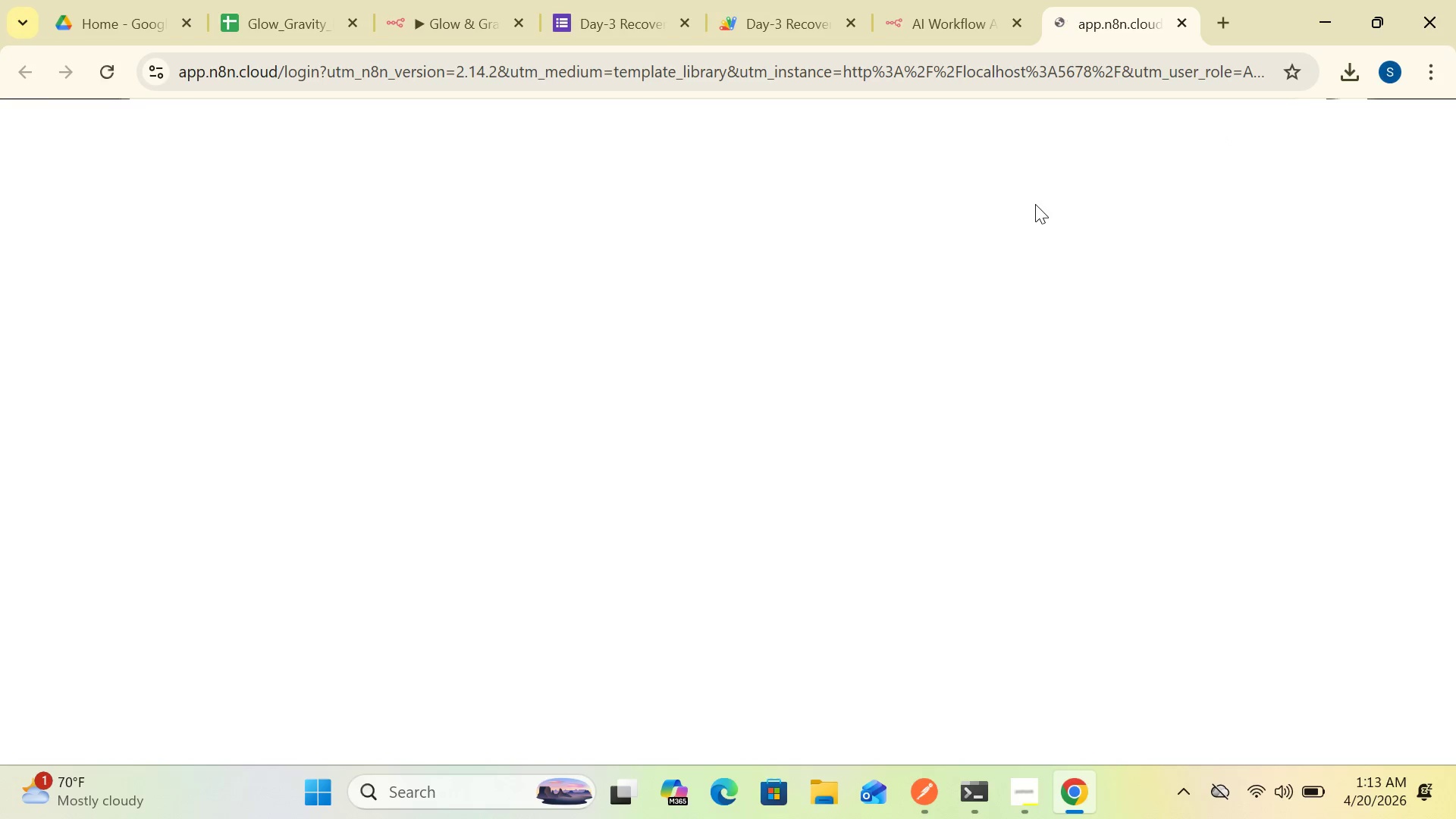 
left_click([780, 471])
 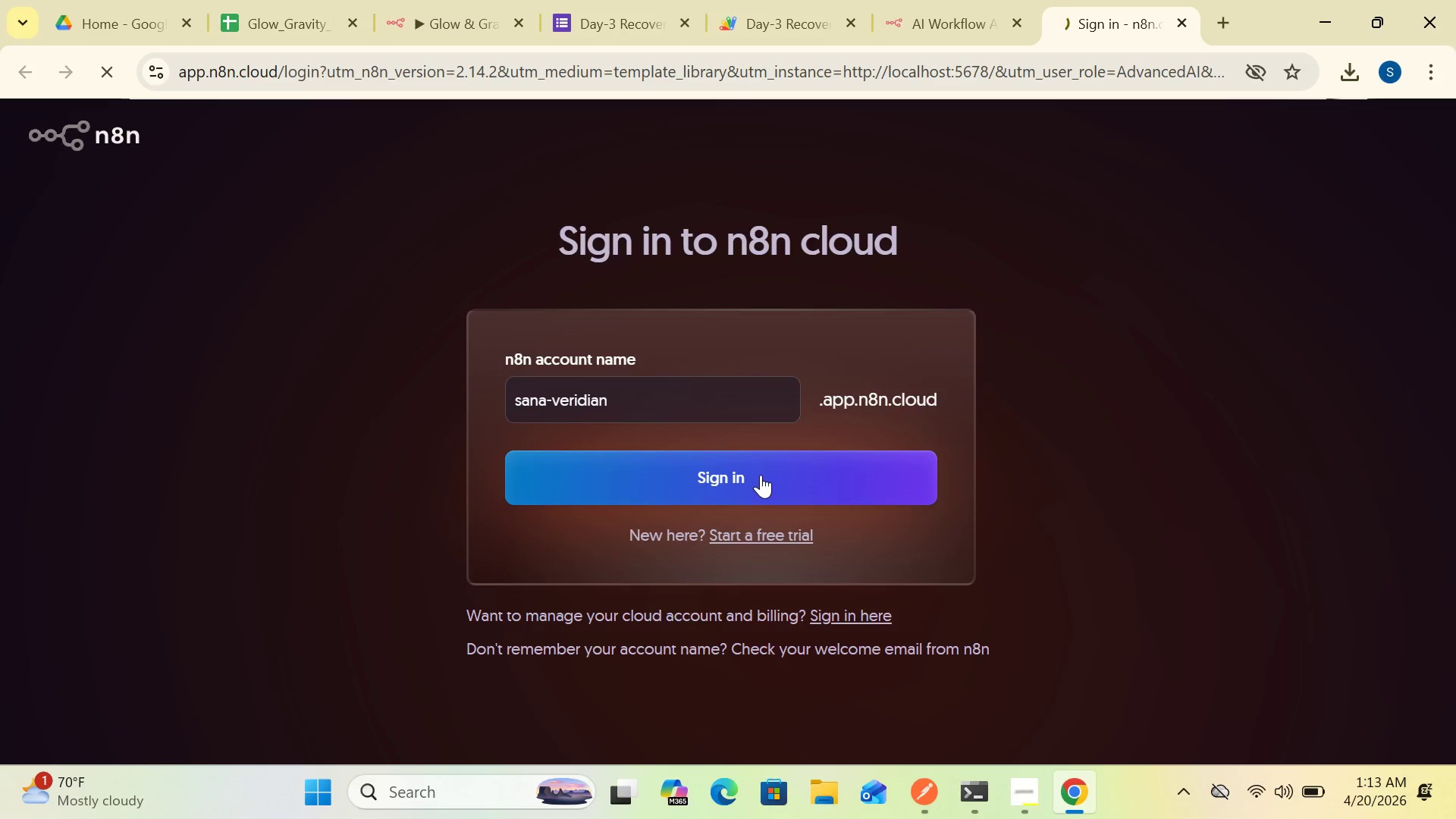 
double_click([757, 475])
 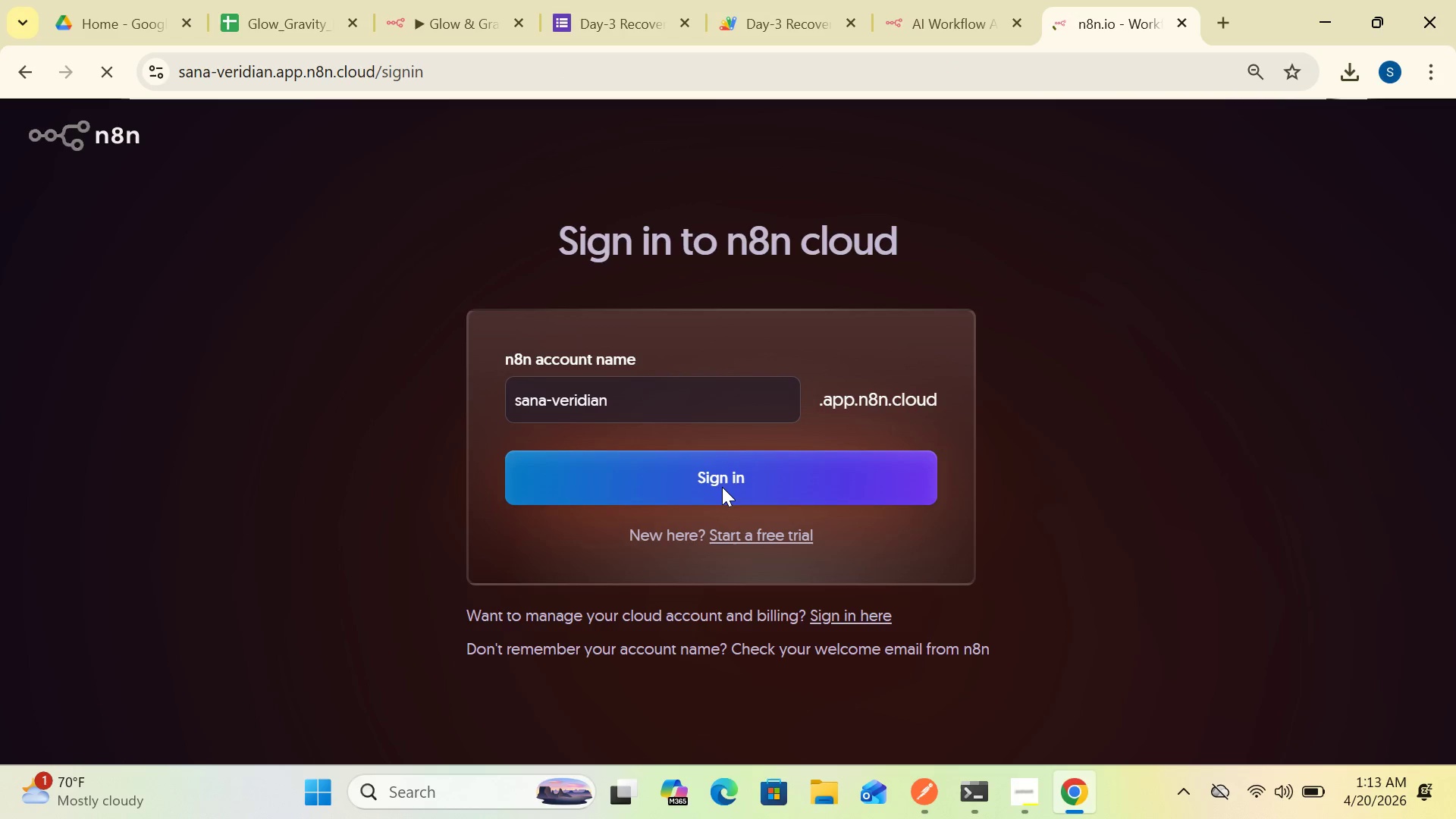 
double_click([722, 487])
 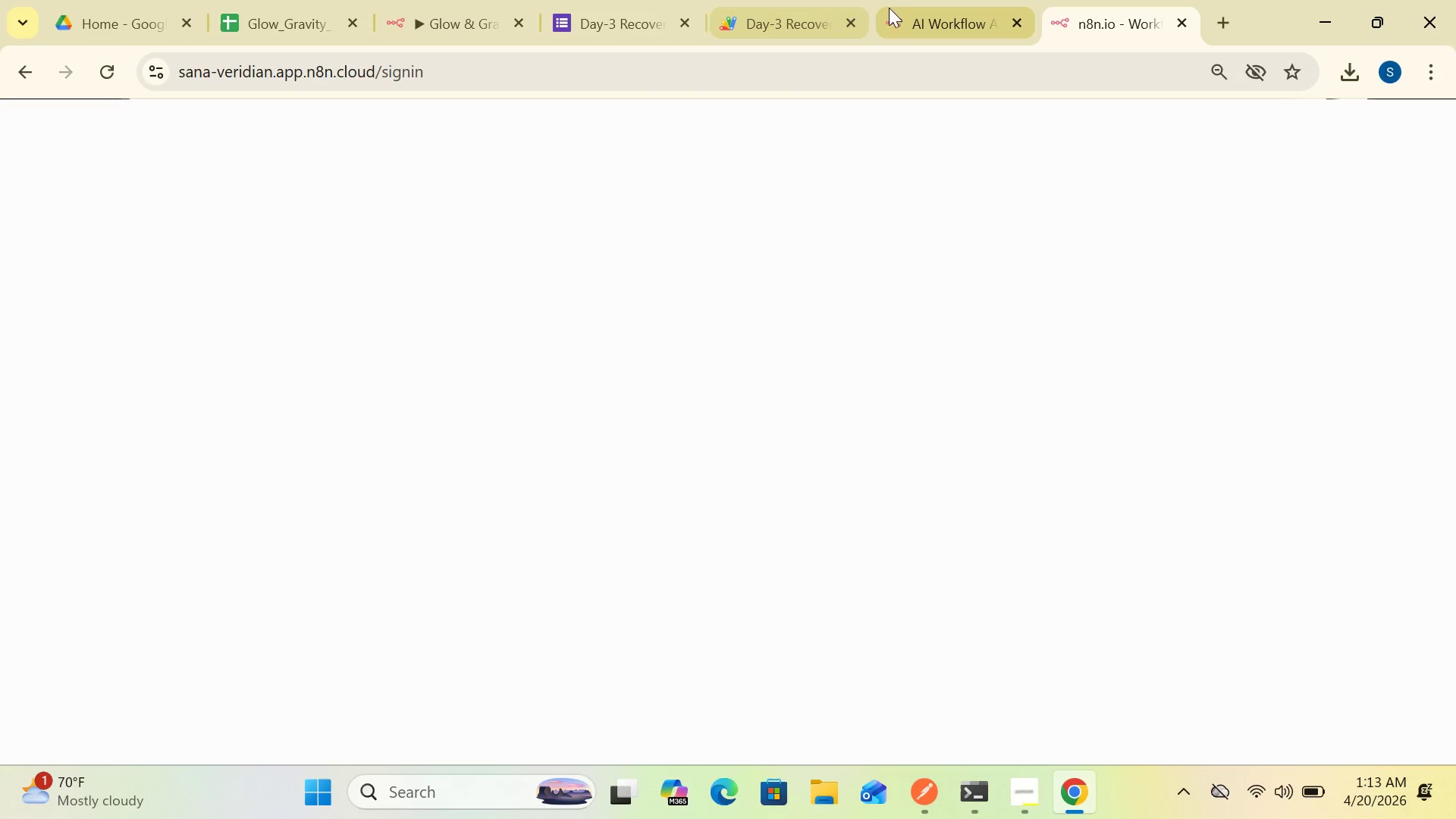 
left_click([911, 8])
 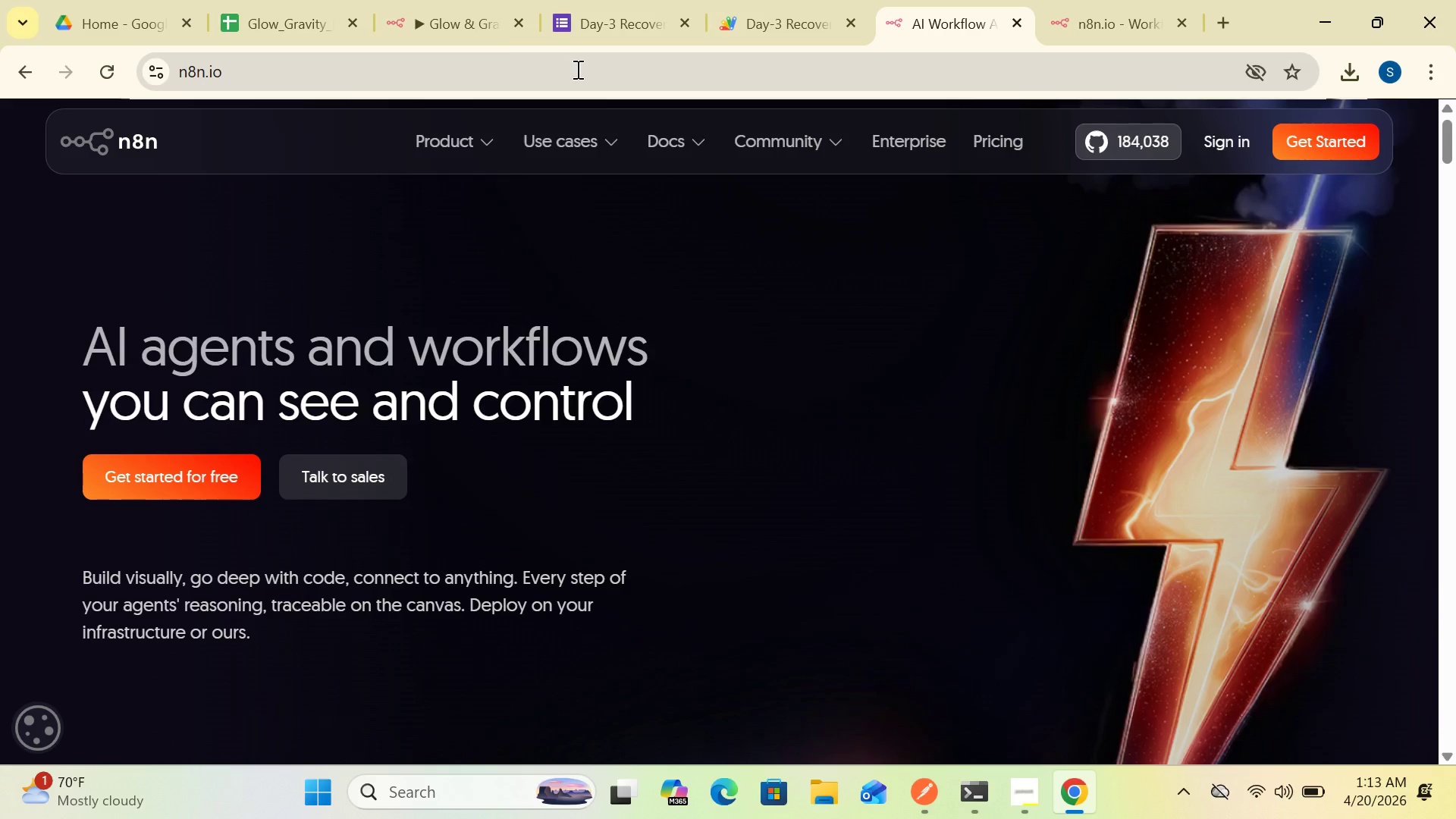 
left_click([471, 20])
 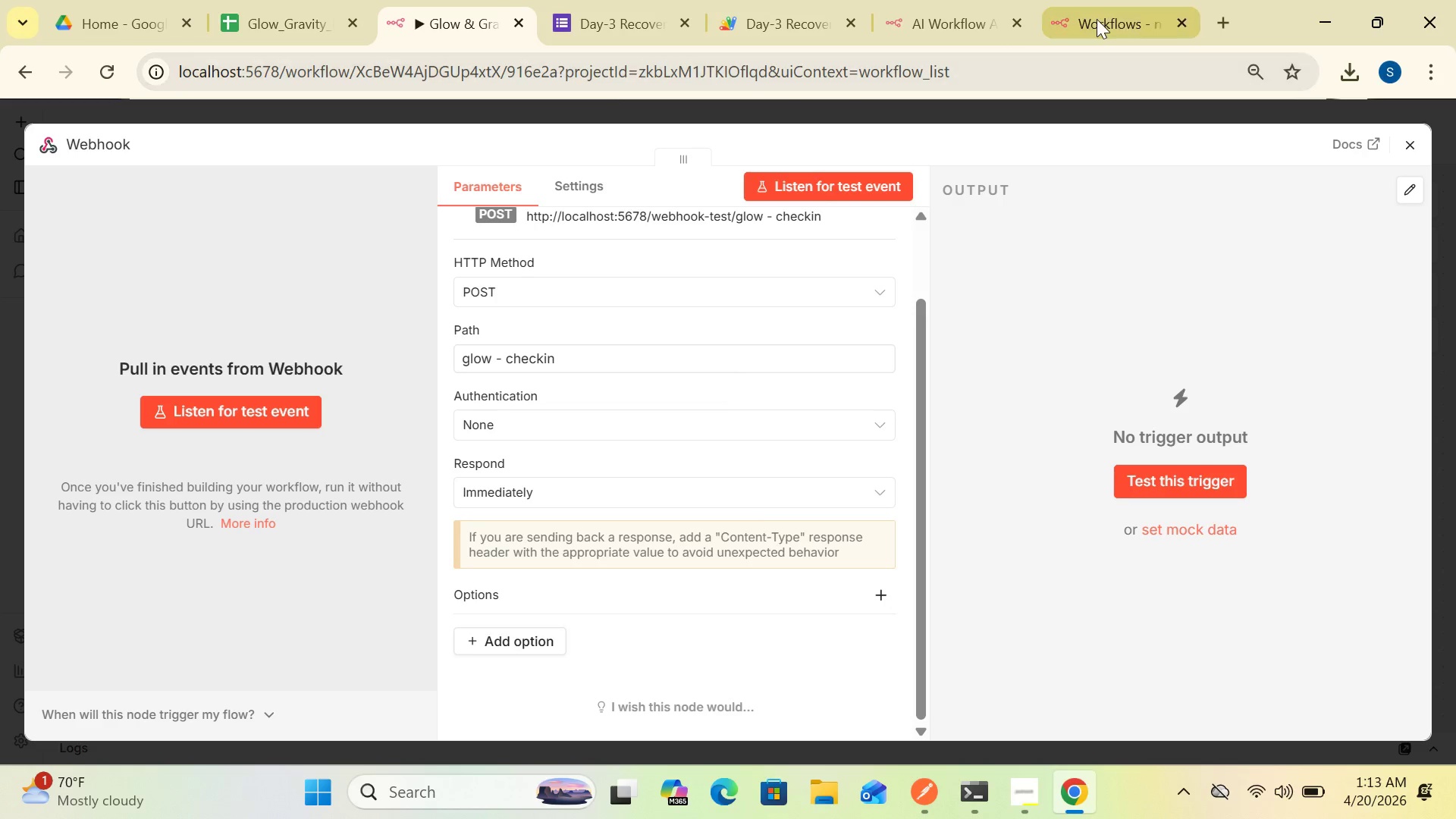 
left_click([1097, 19])
 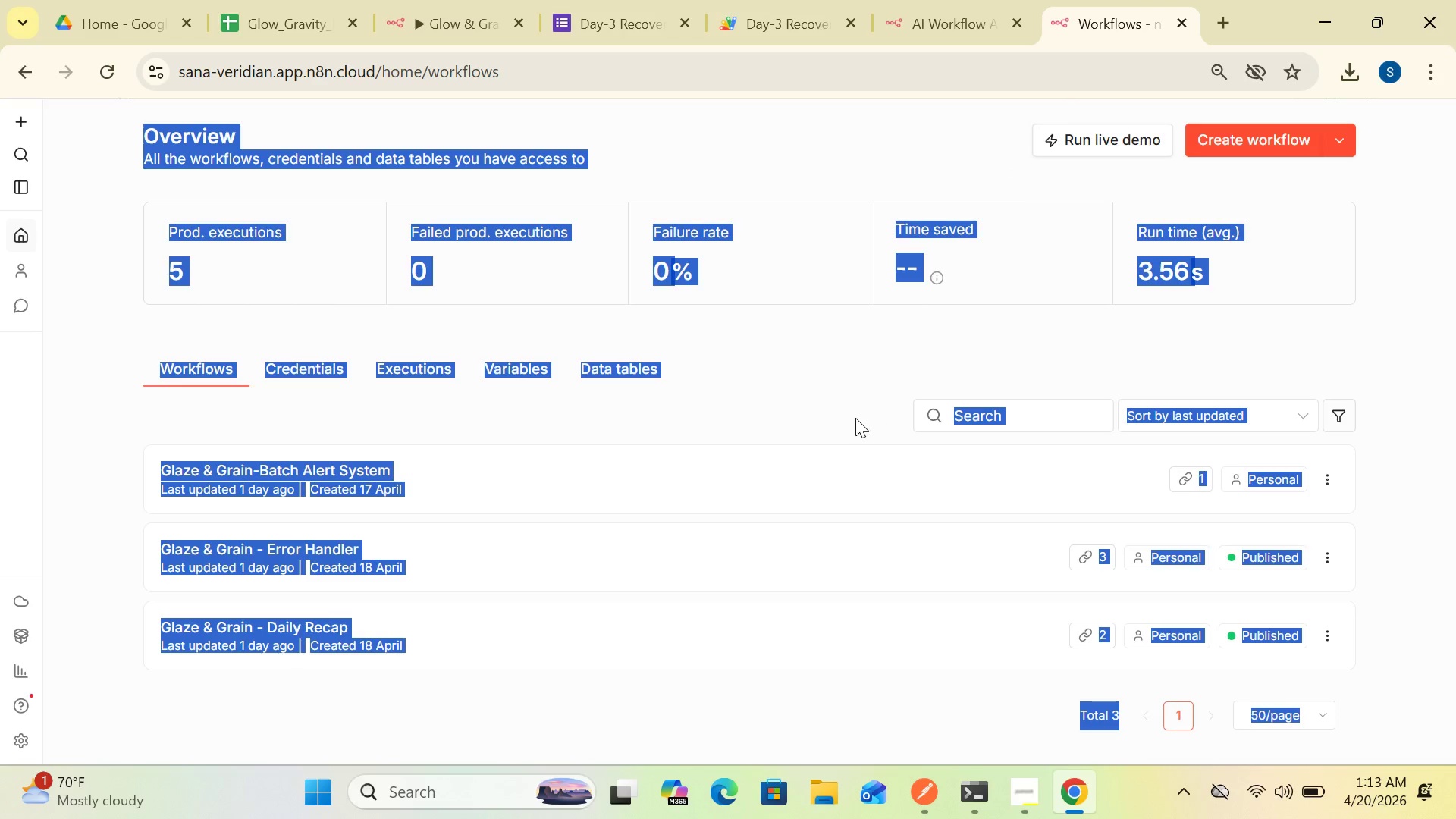 
left_click([854, 418])
 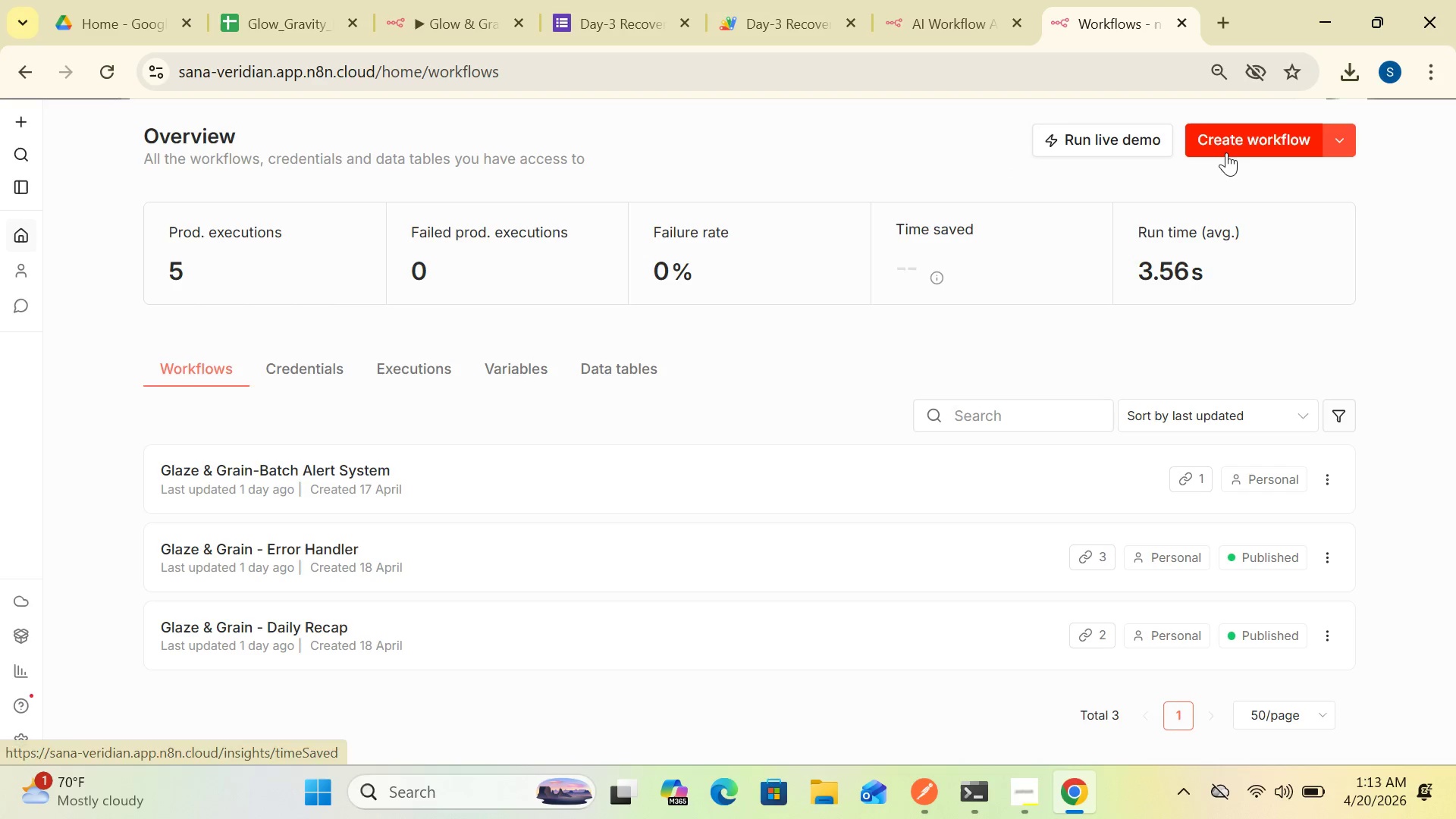 
left_click([1232, 139])
 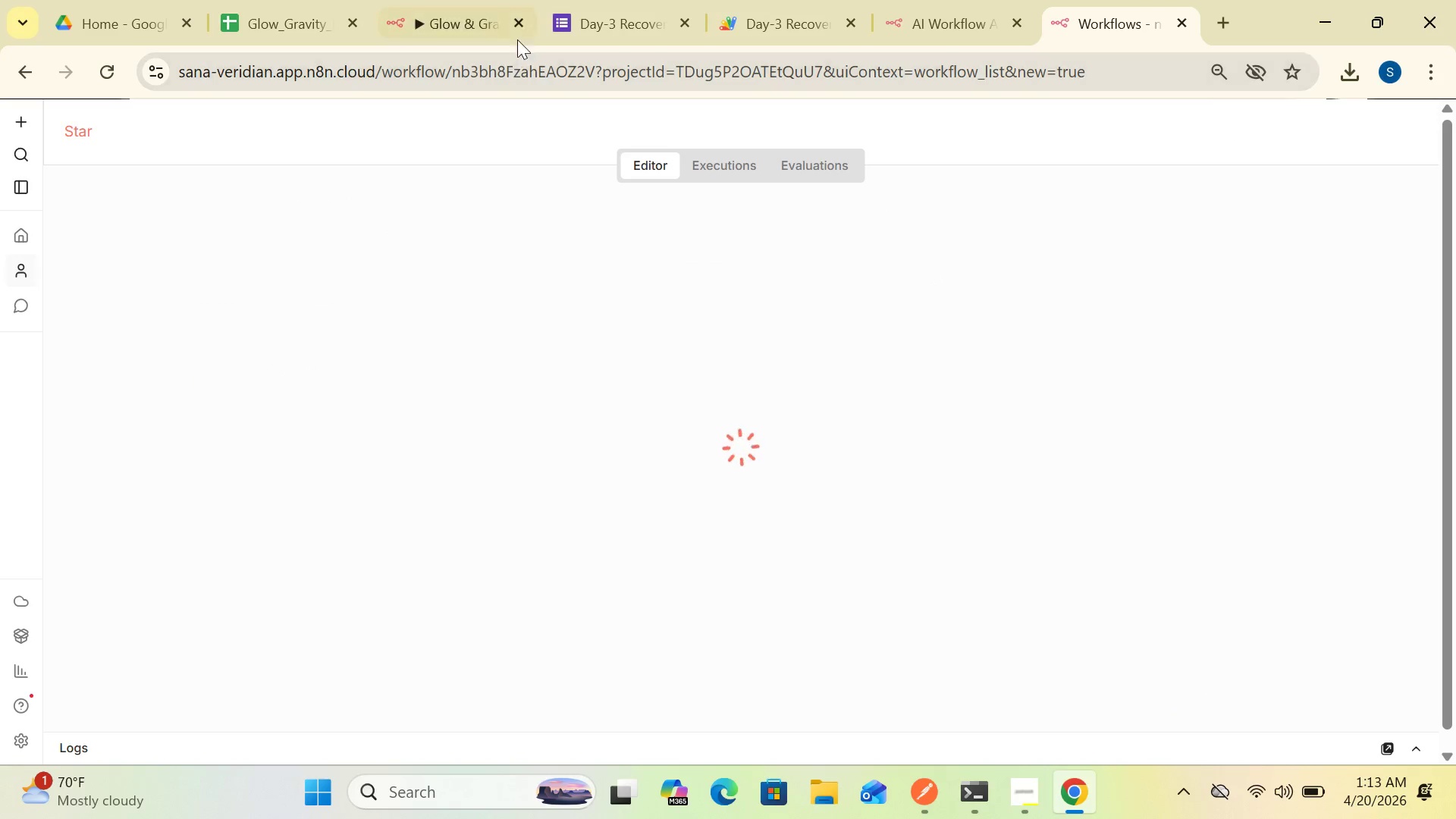 
left_click([519, 27])
 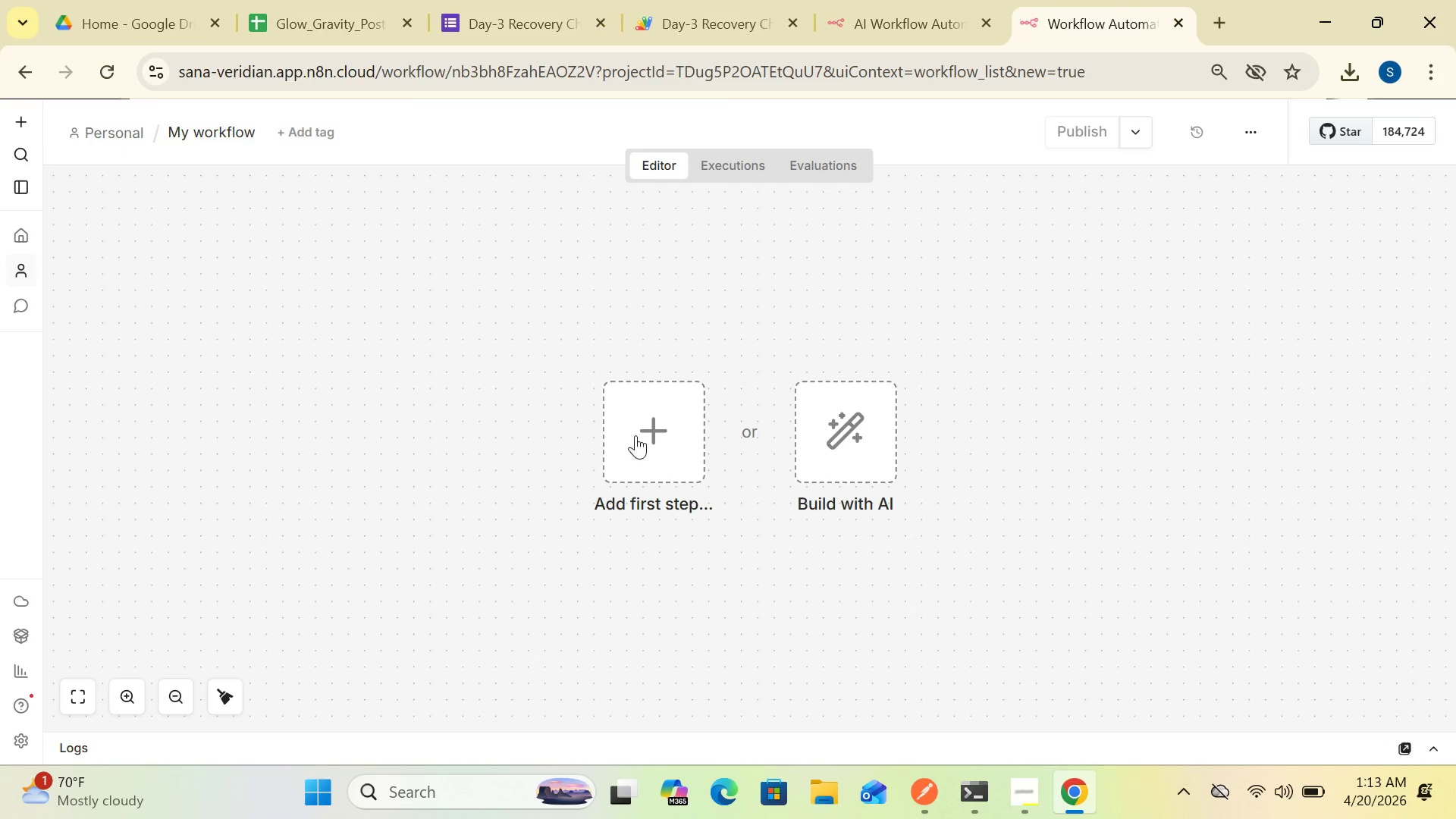 
left_click([655, 436])
 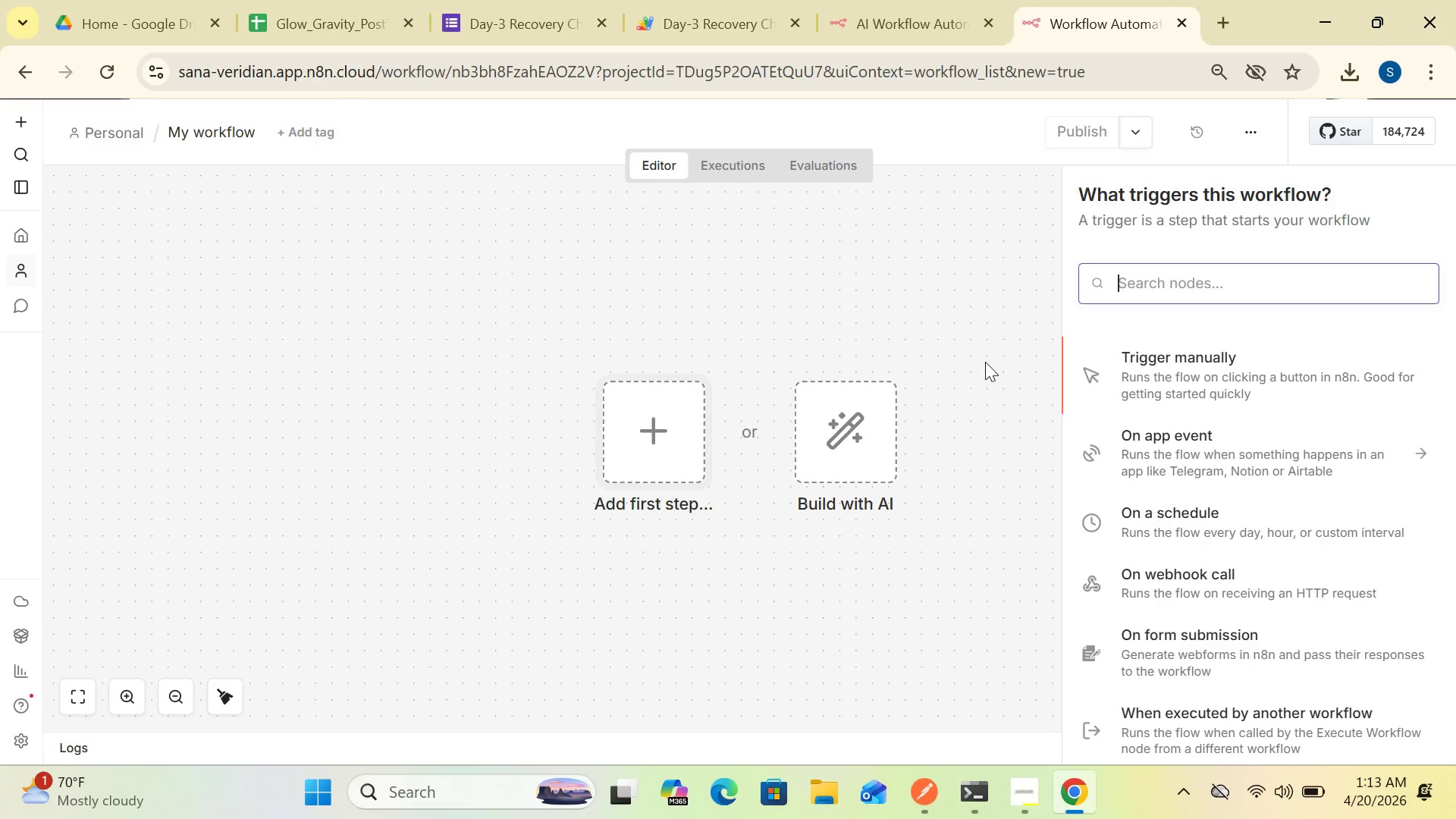 
type(we)
 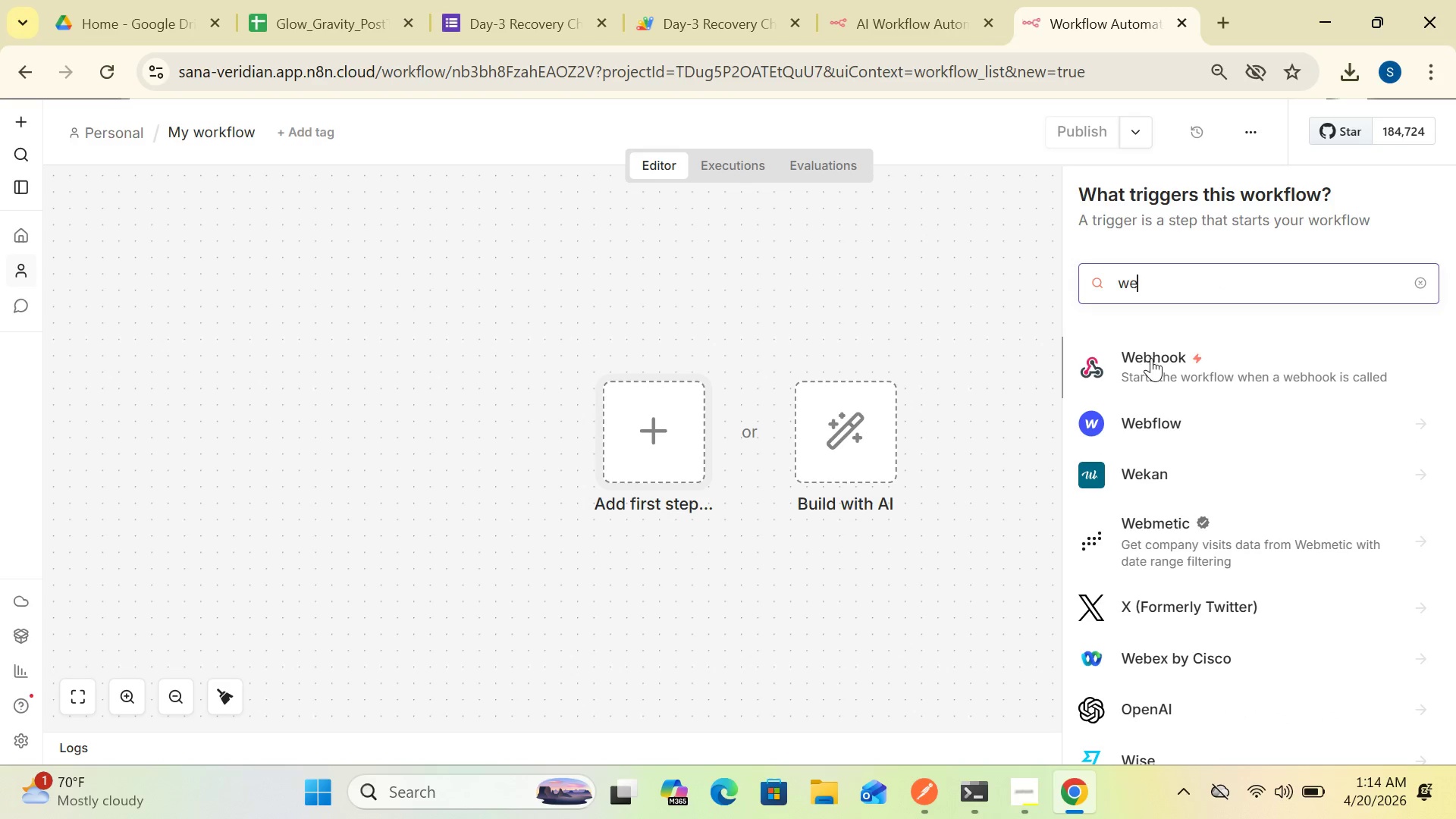 
double_click([1151, 359])
 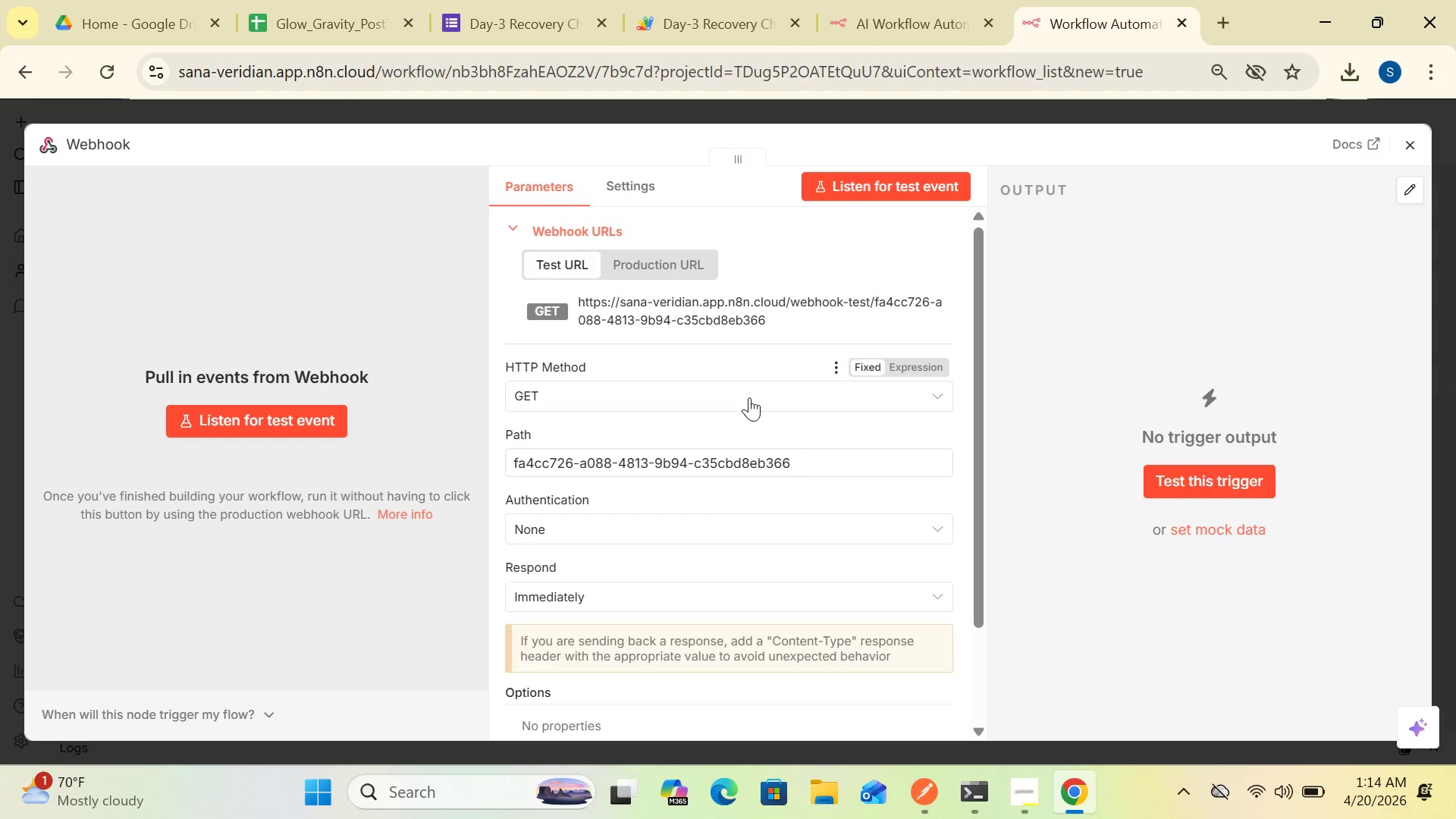 
left_click([749, 398])
 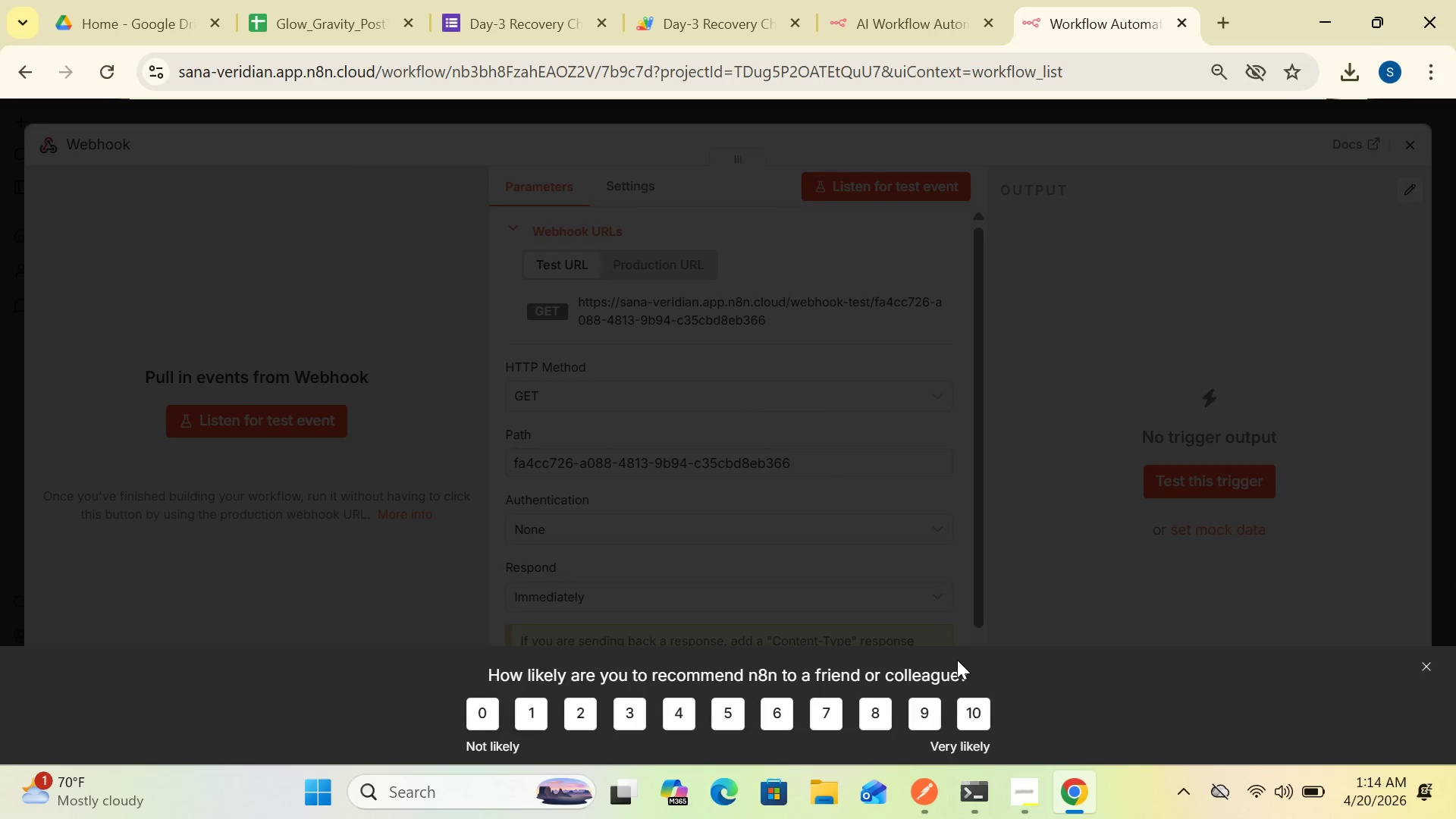 
left_click([879, 717])
 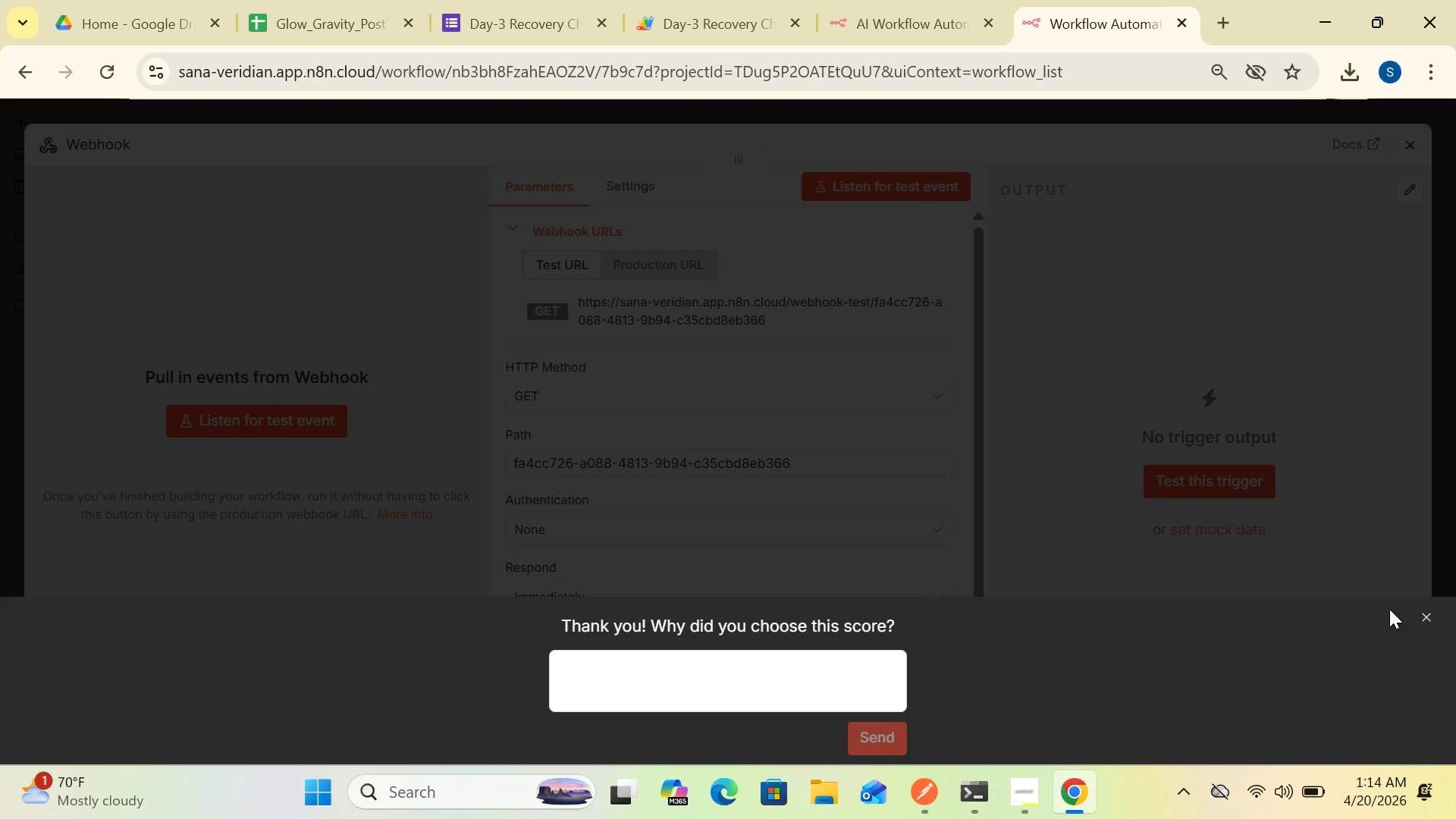 
left_click([1428, 617])
 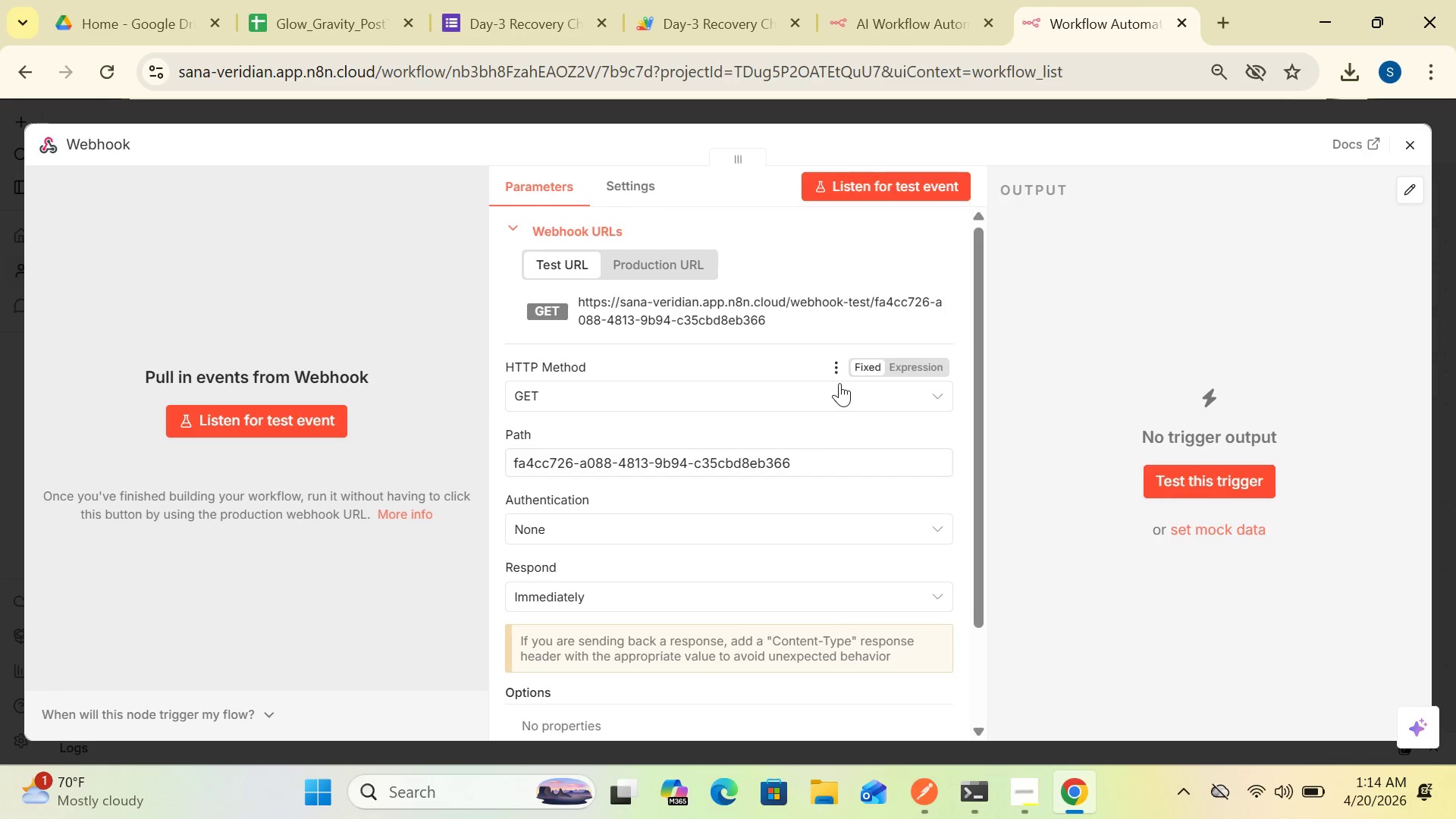 
left_click([833, 406])
 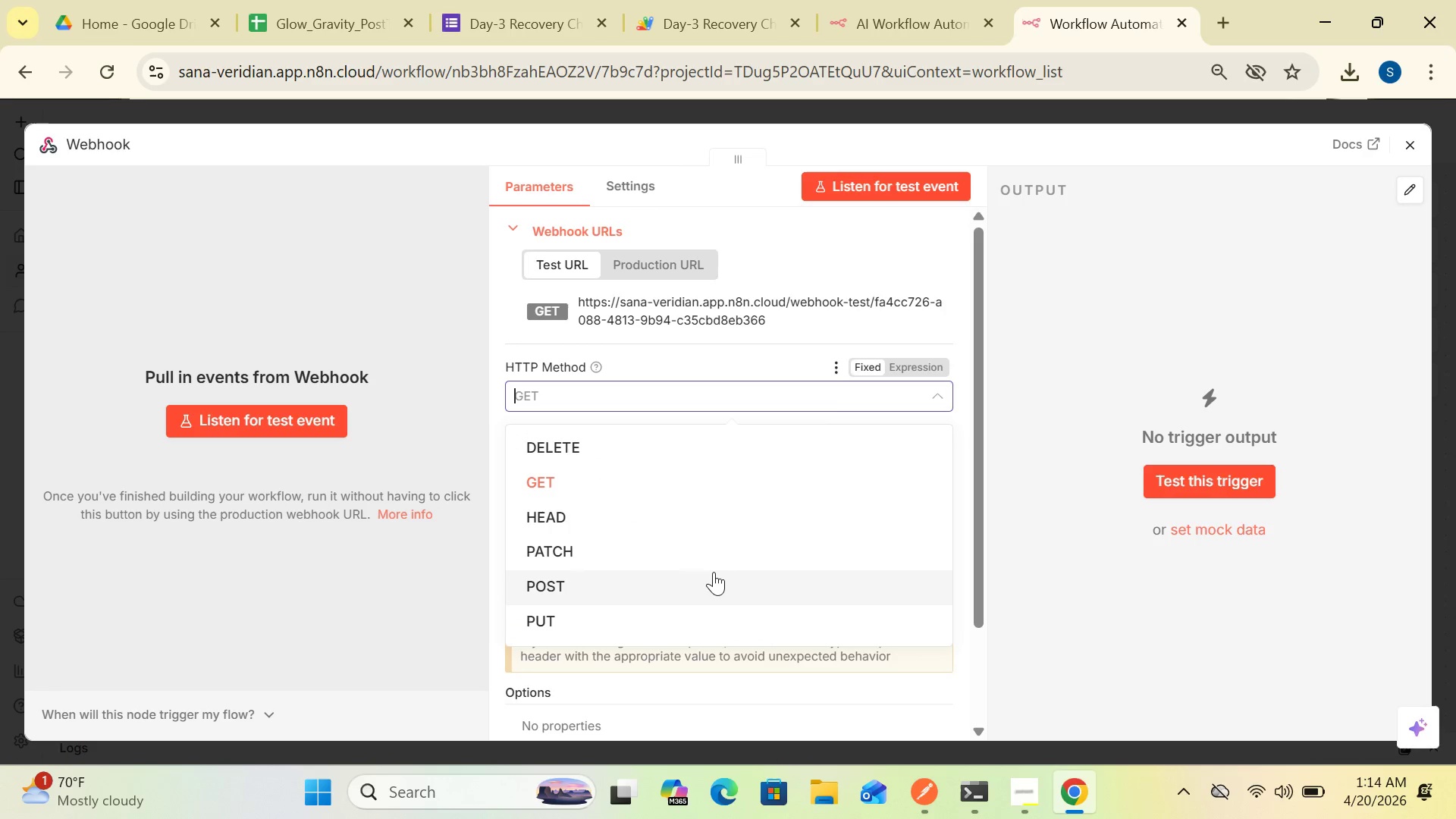 
left_click([713, 574])
 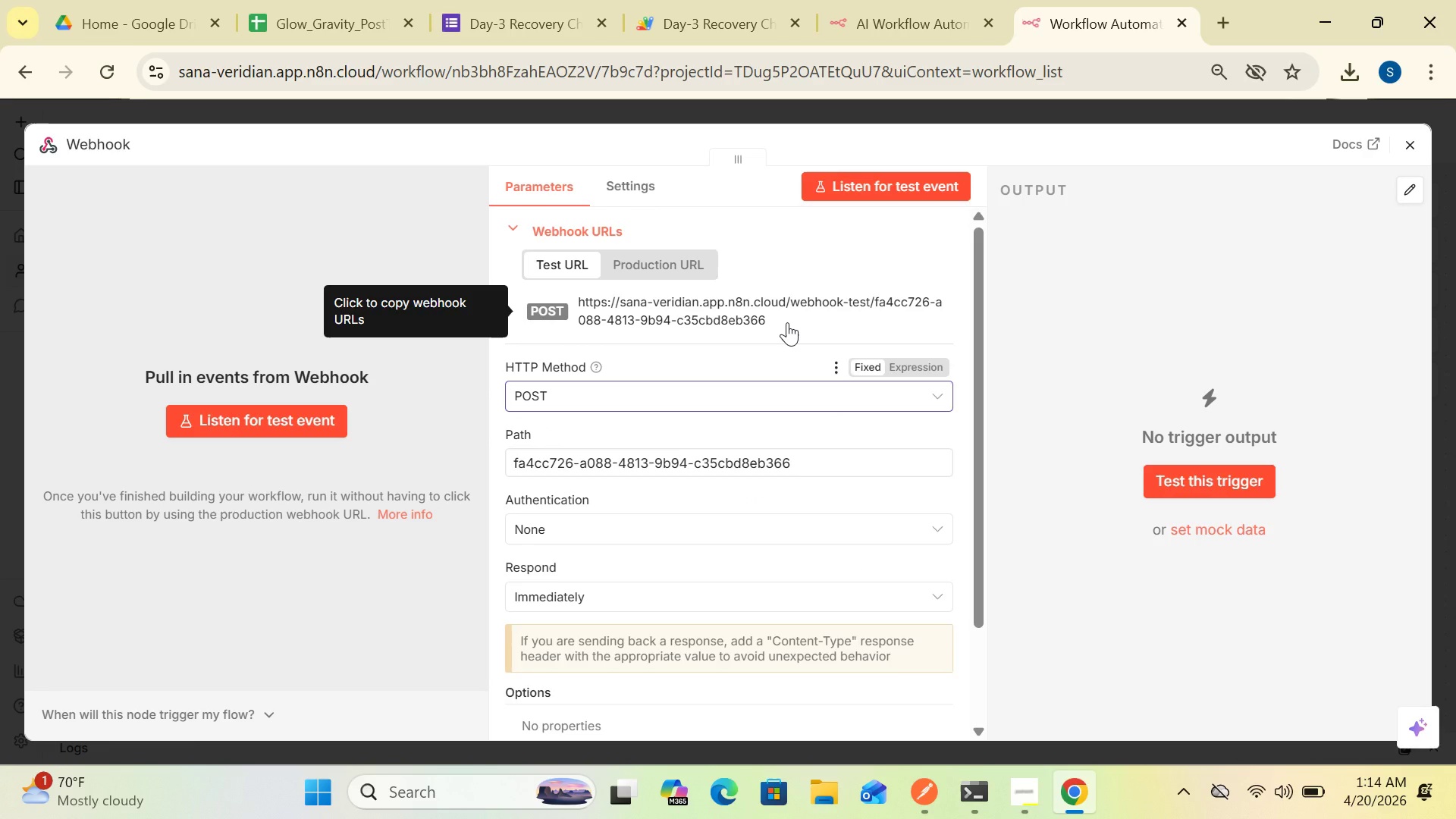 
left_click([787, 322])
 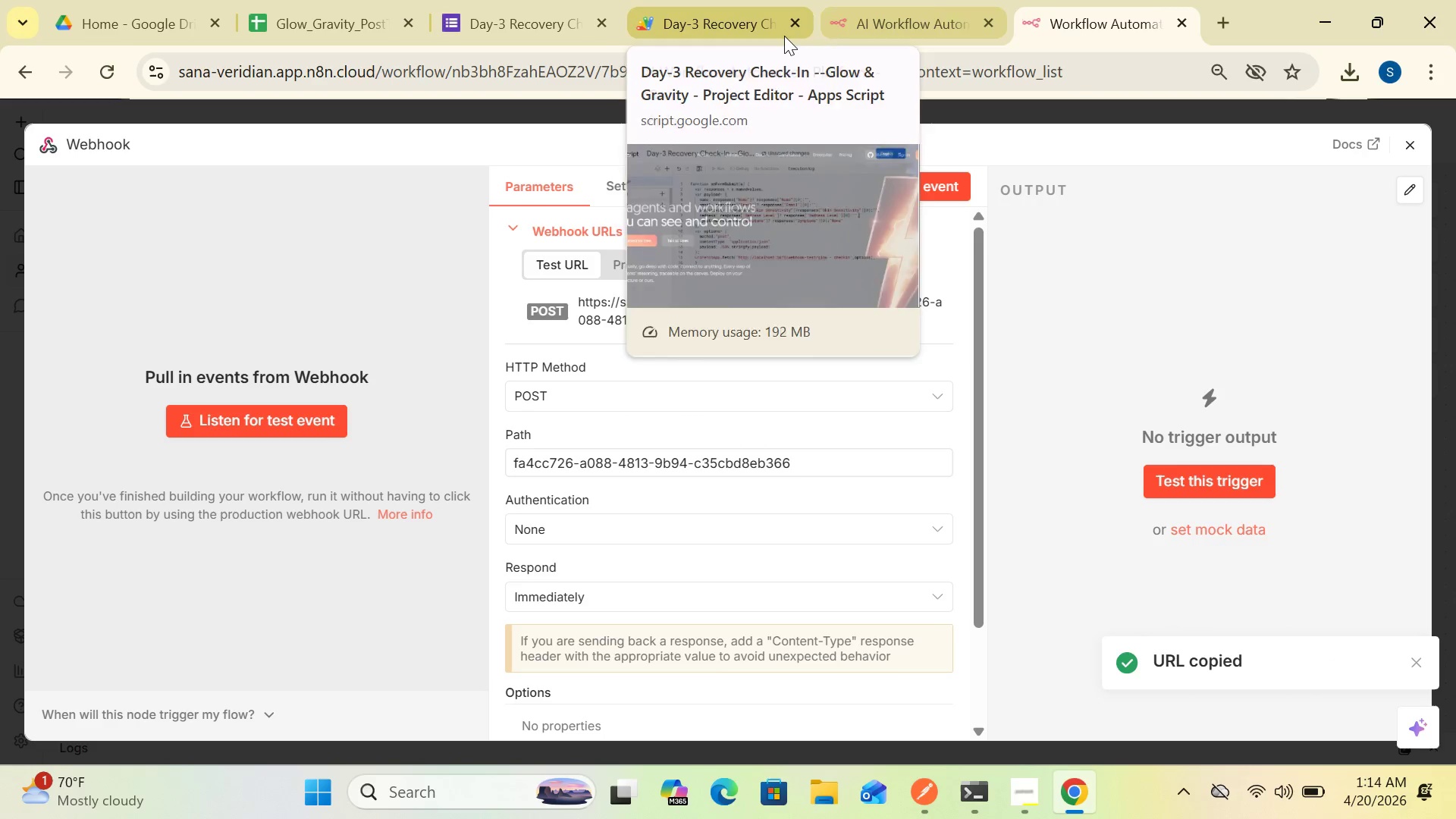 
left_click([739, 25])
 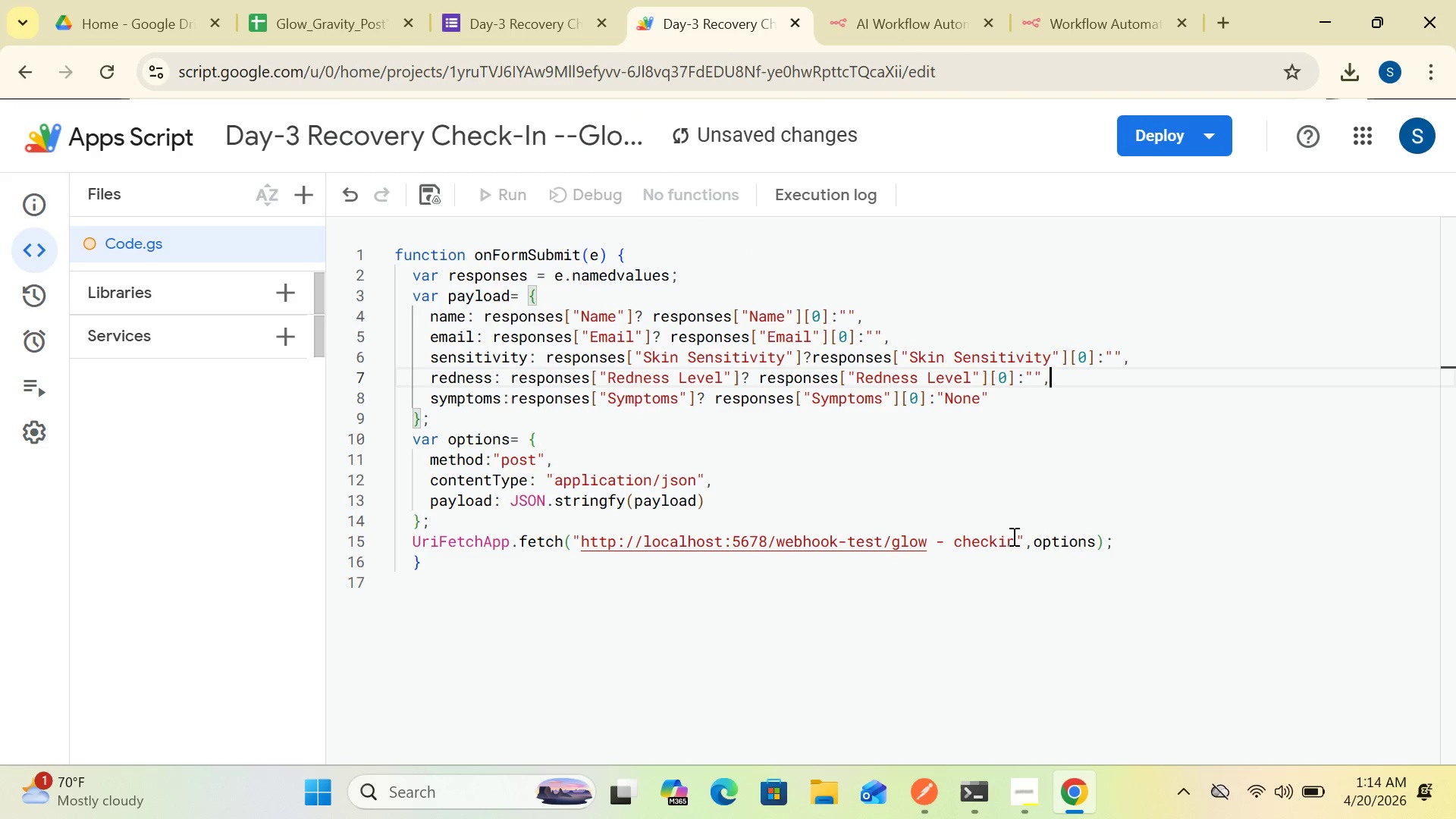 
wait(5.69)
 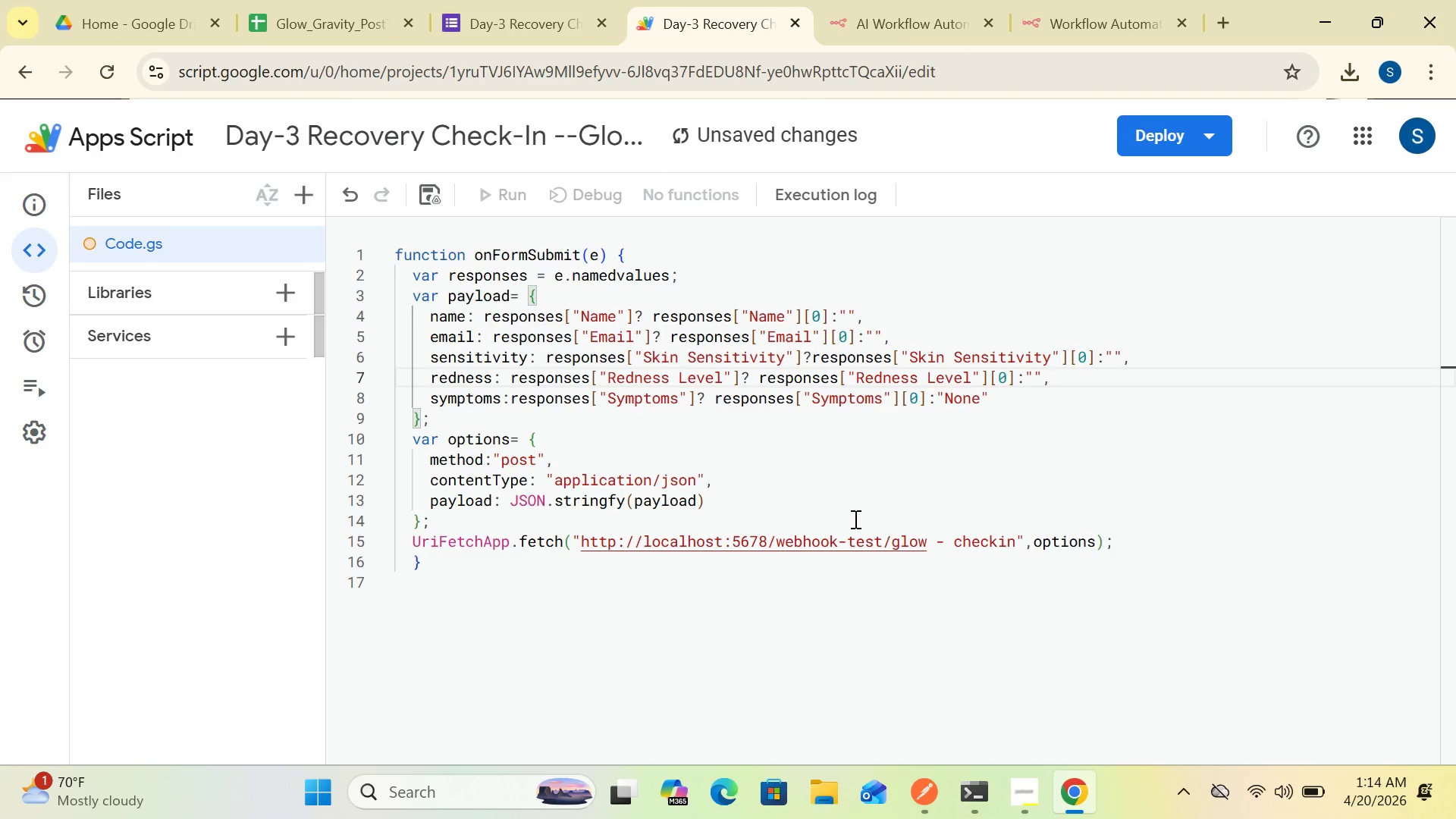 
left_click_drag(start_coordinate=[1015, 543], to_coordinate=[921, 649])
 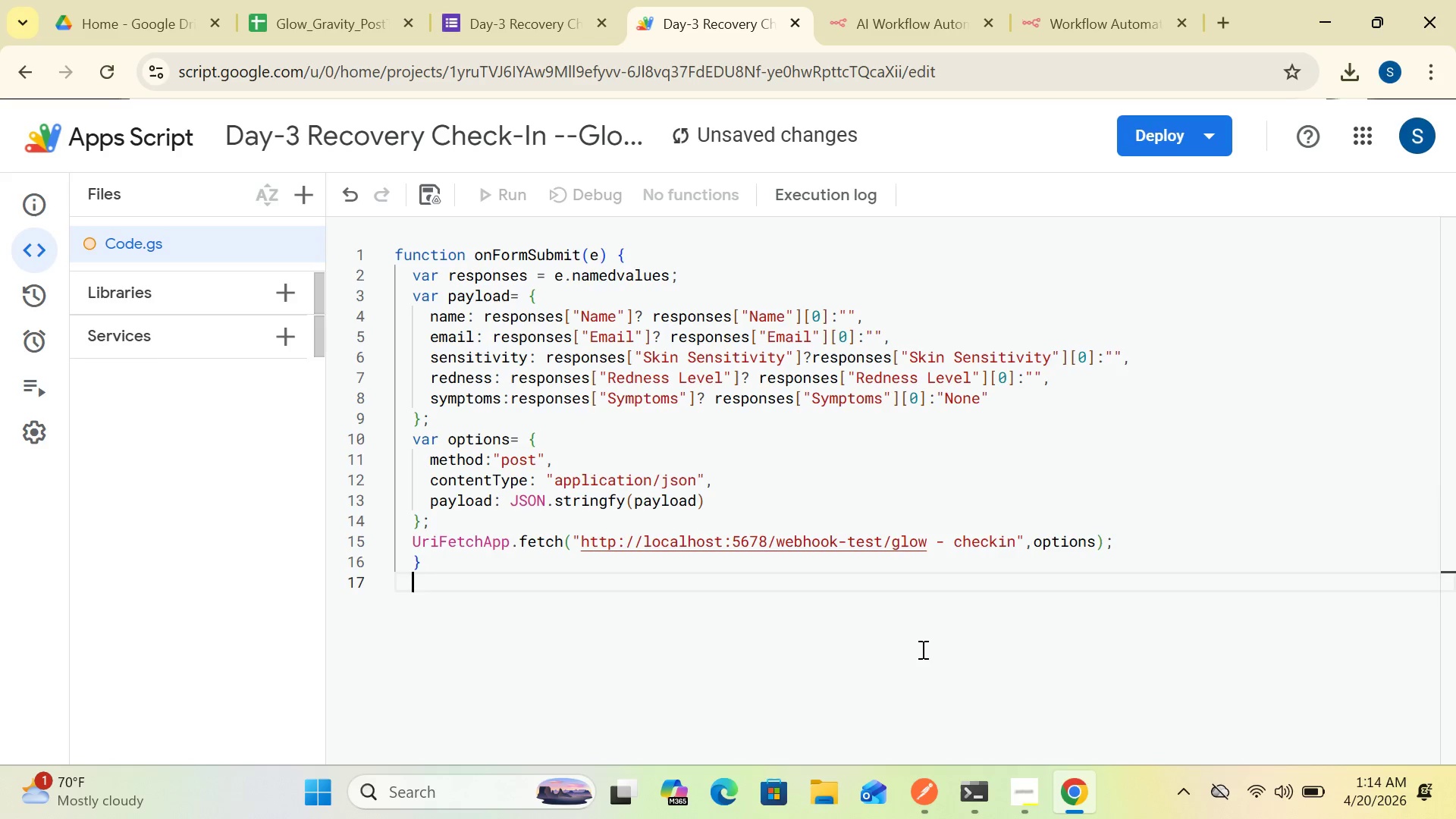 
left_click_drag(start_coordinate=[921, 649], to_coordinate=[1041, 559])
 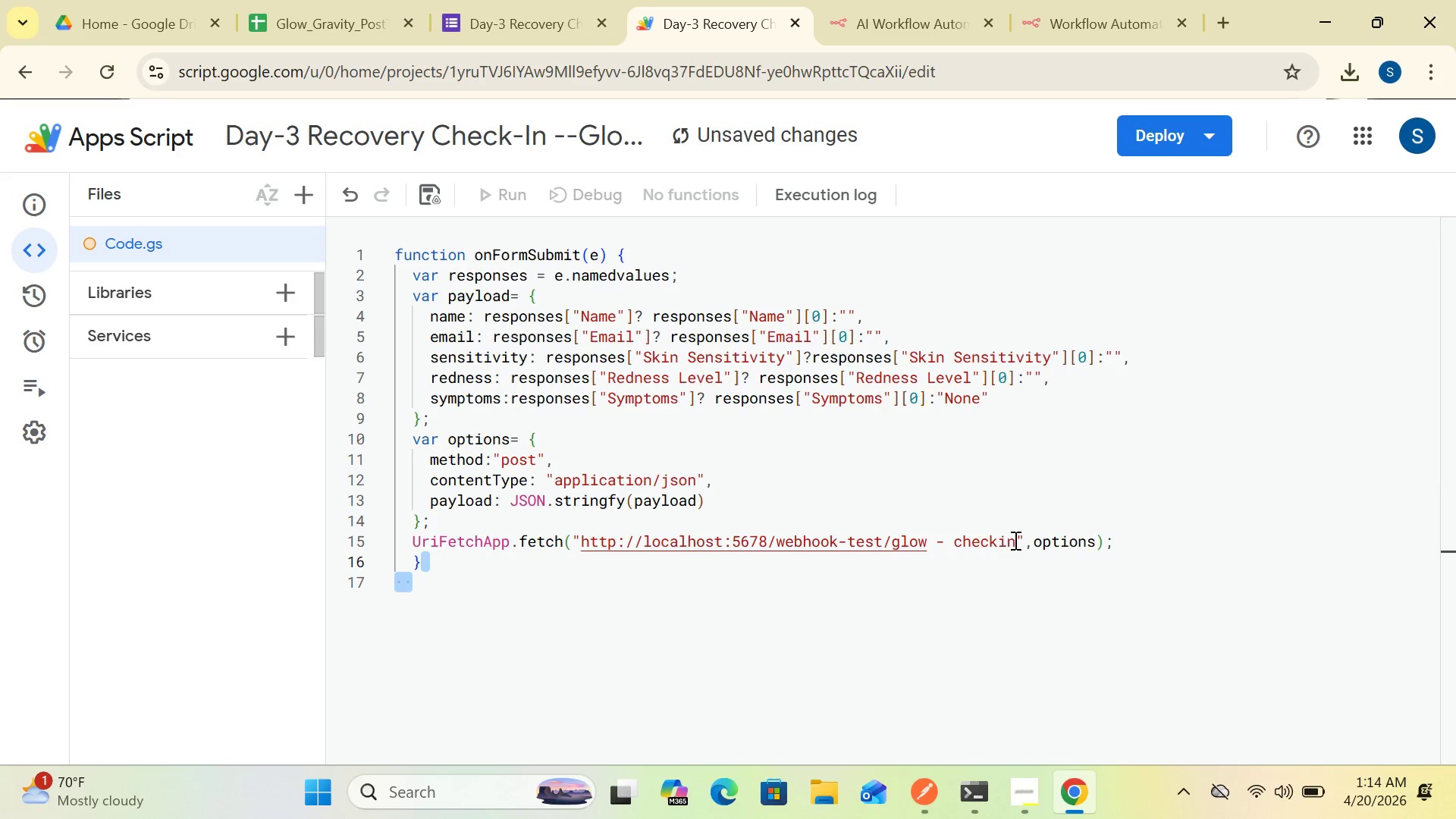 
left_click_drag(start_coordinate=[1014, 541], to_coordinate=[979, 610])
 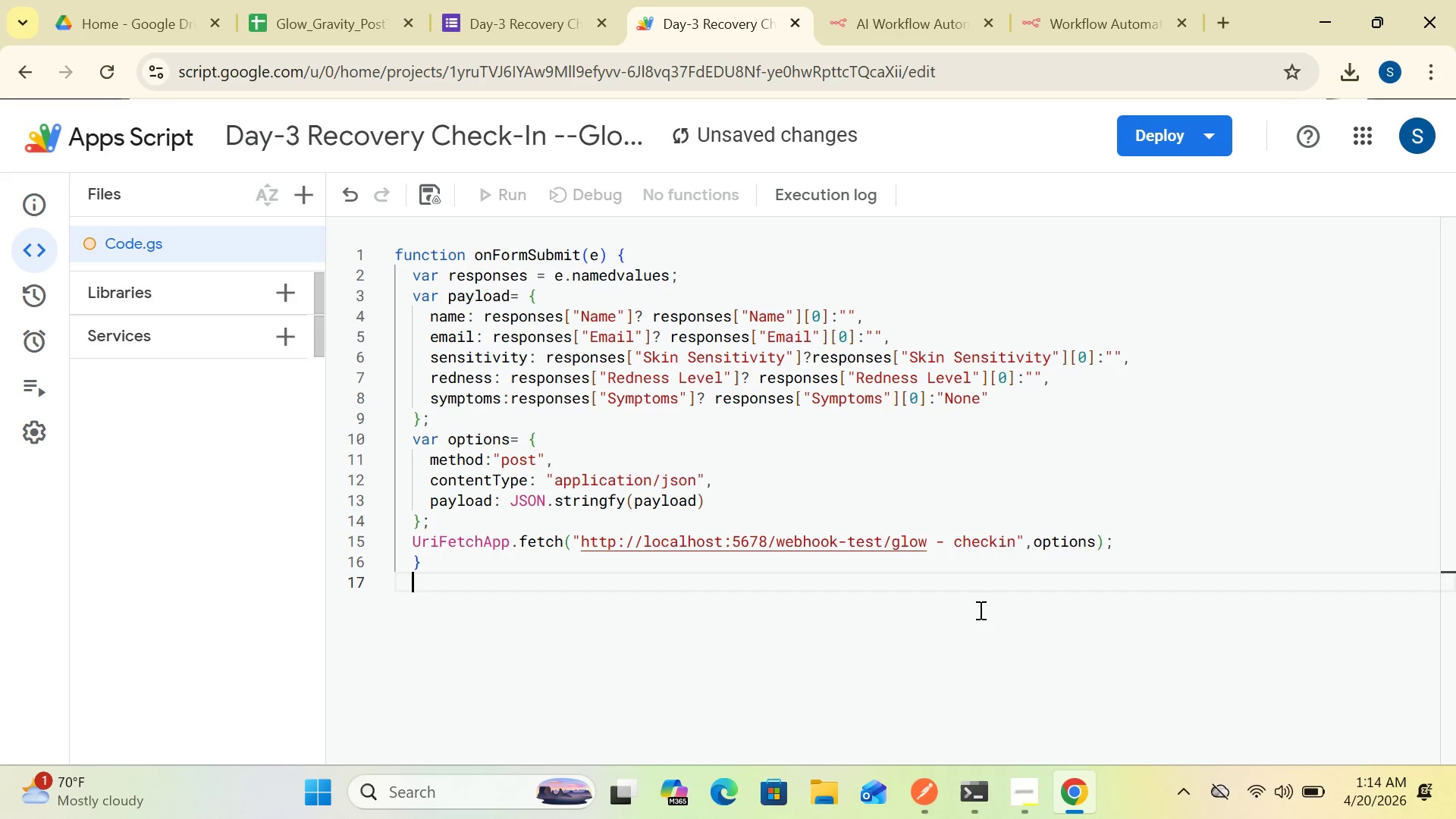 
left_click([979, 610])
 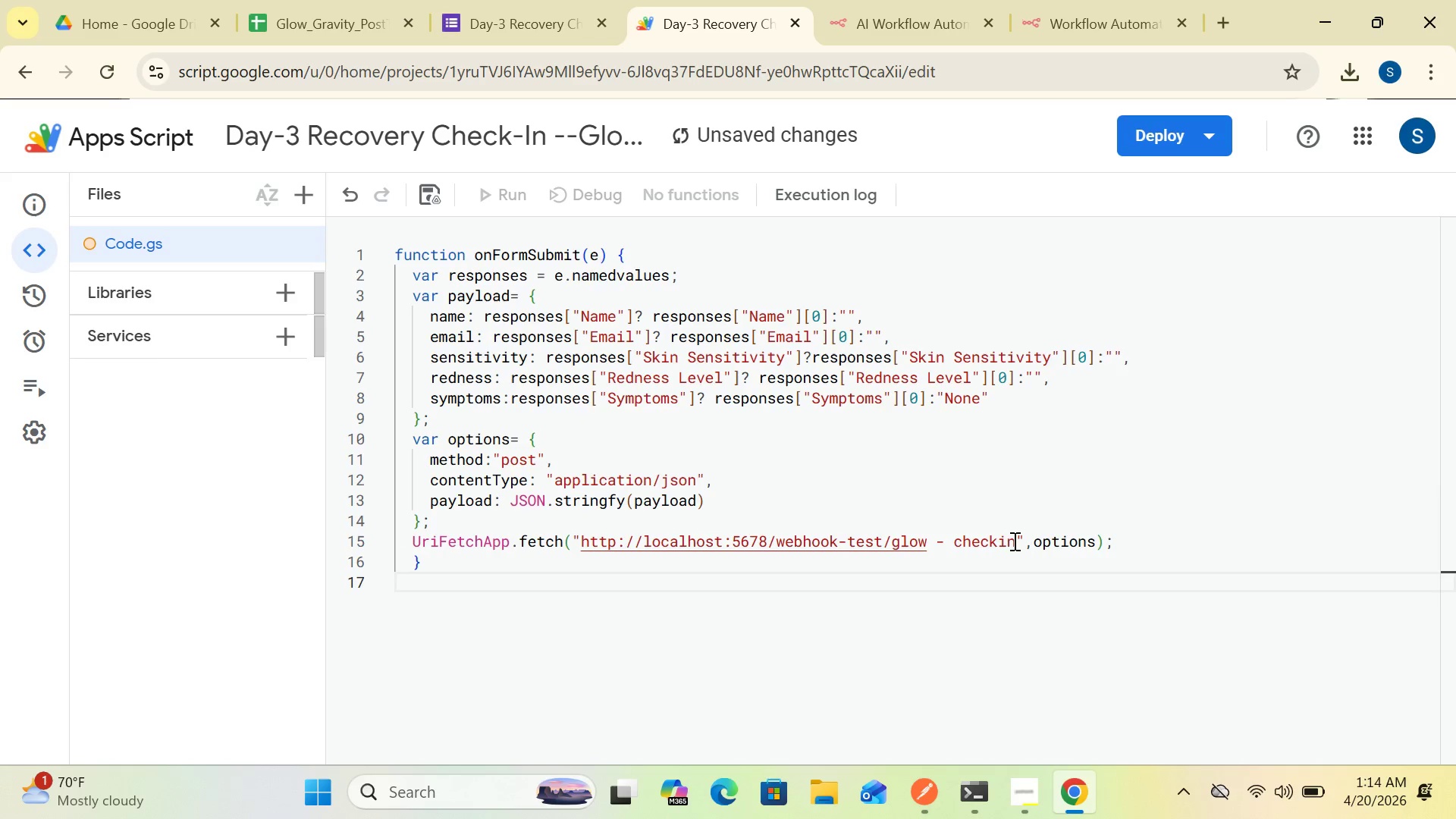 
left_click_drag(start_coordinate=[1015, 541], to_coordinate=[580, 541])
 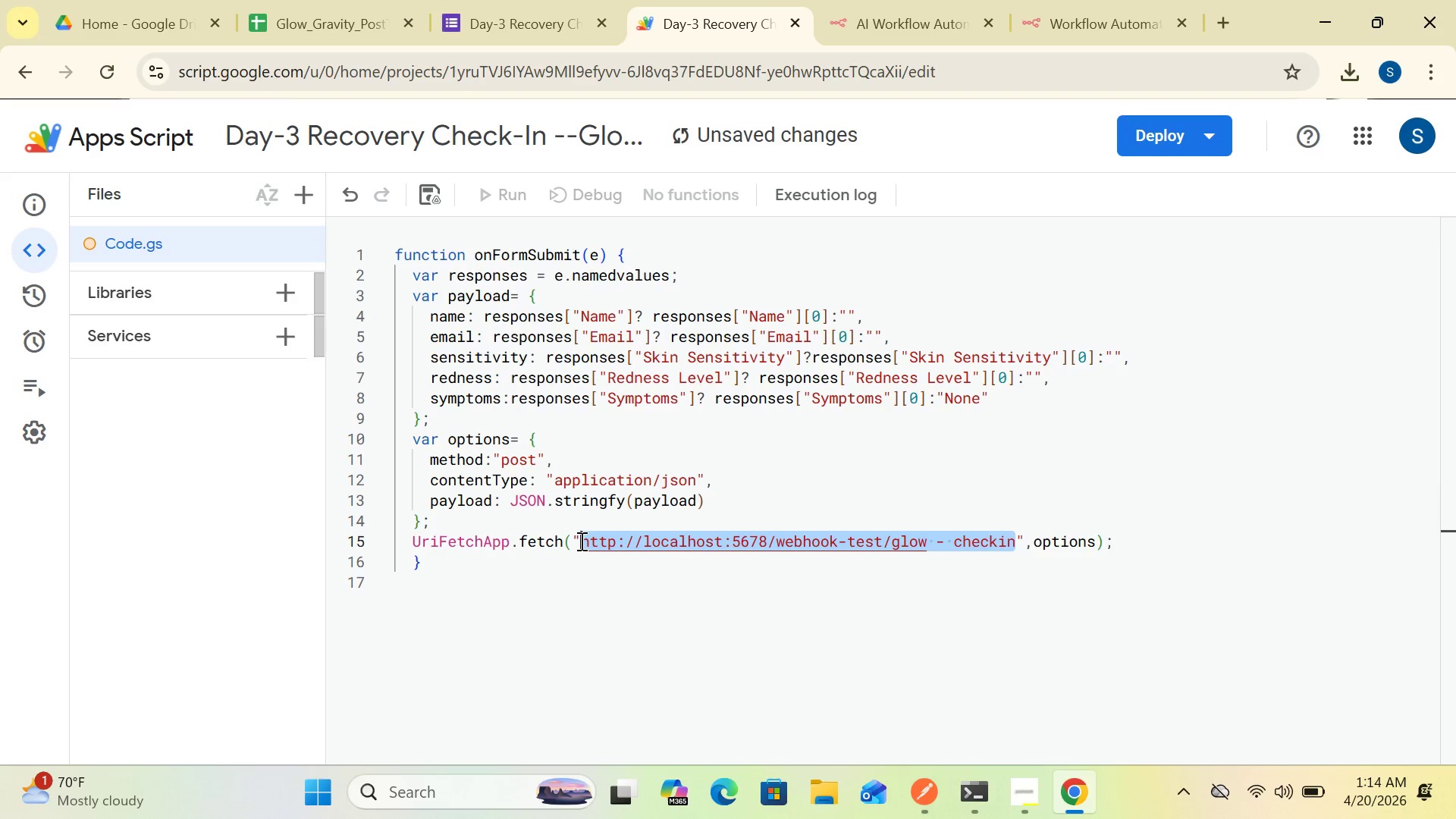 
key(Delete)
 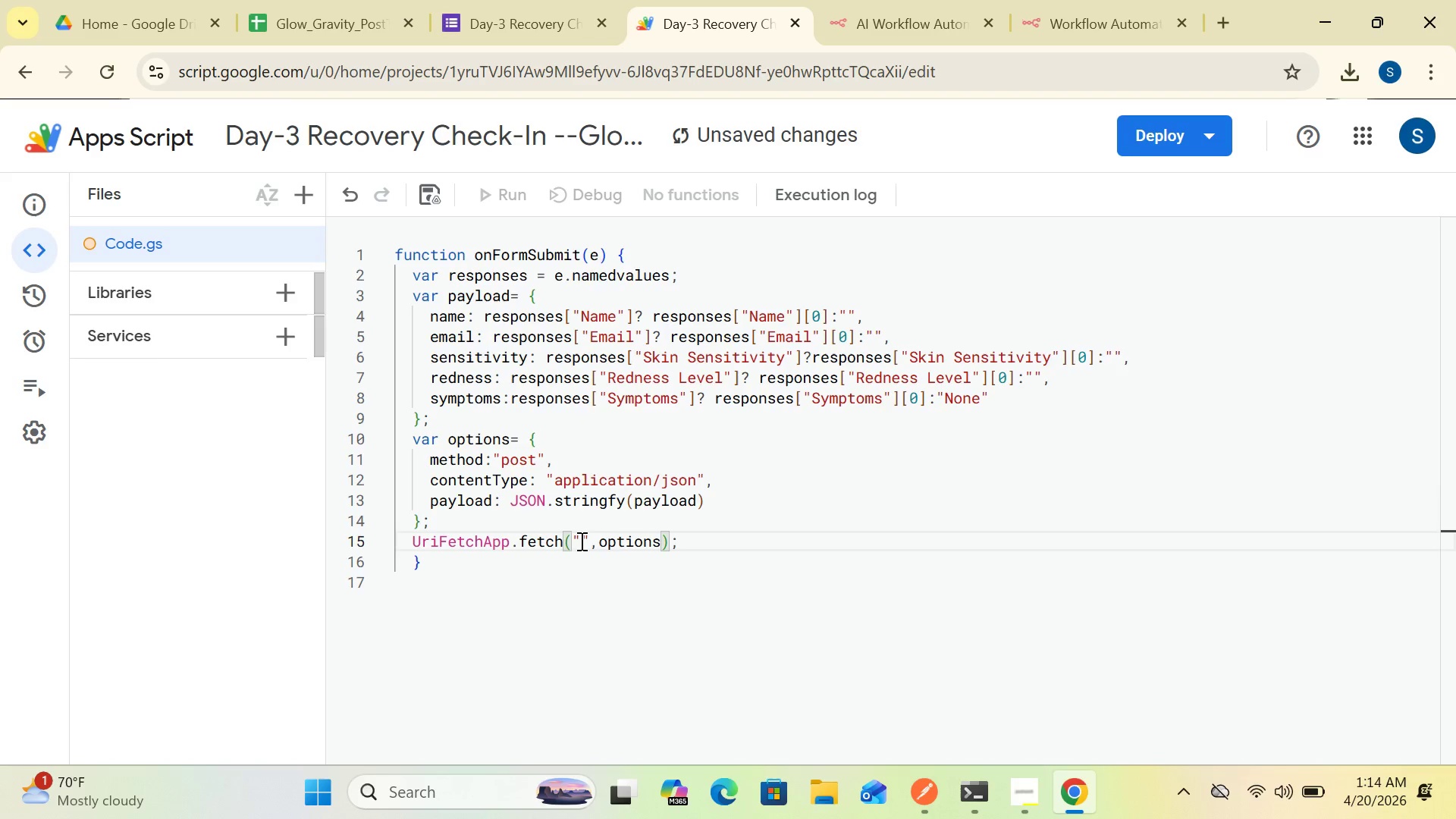 
key(Control+V)
 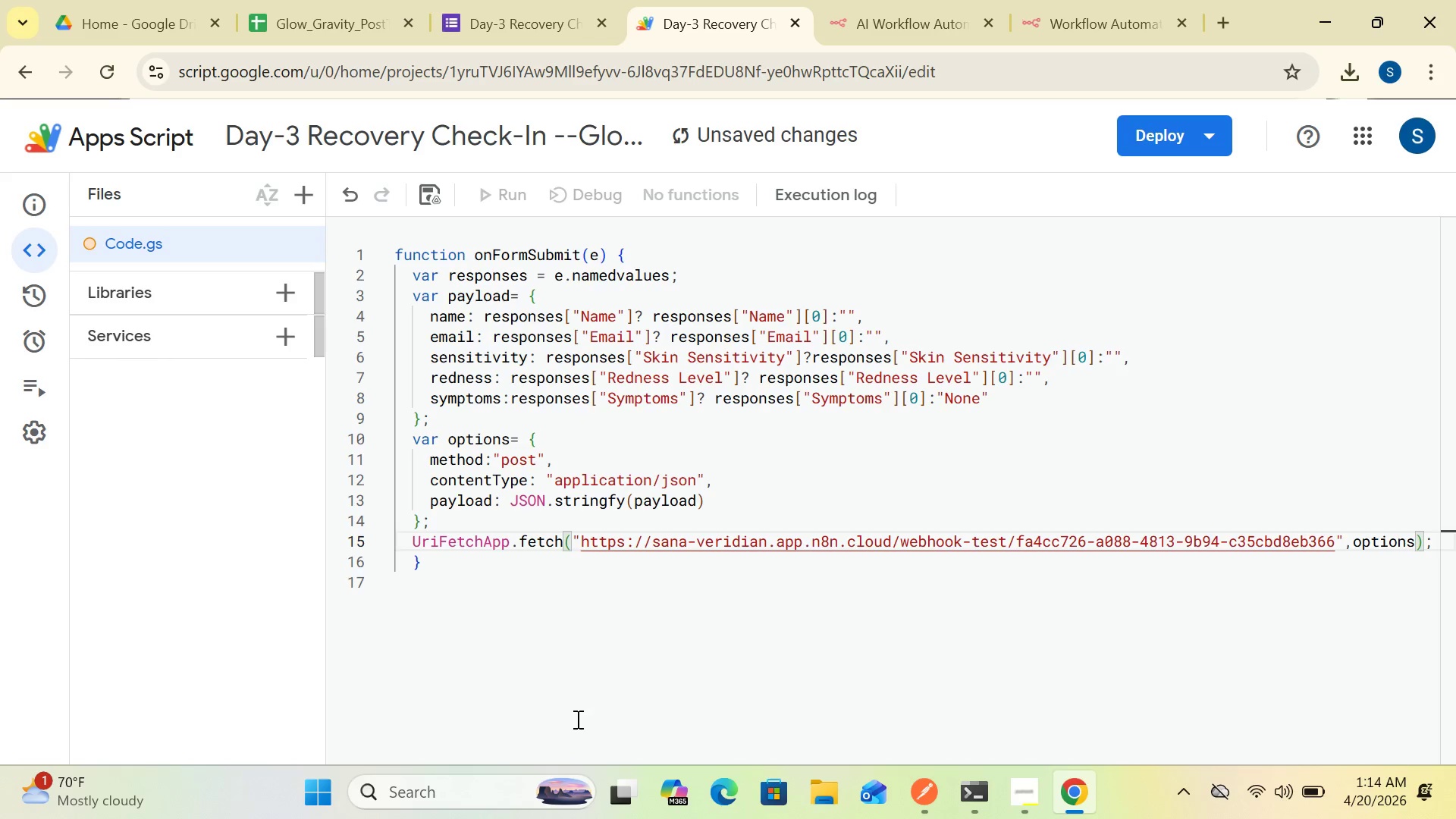 
left_click([552, 662])
 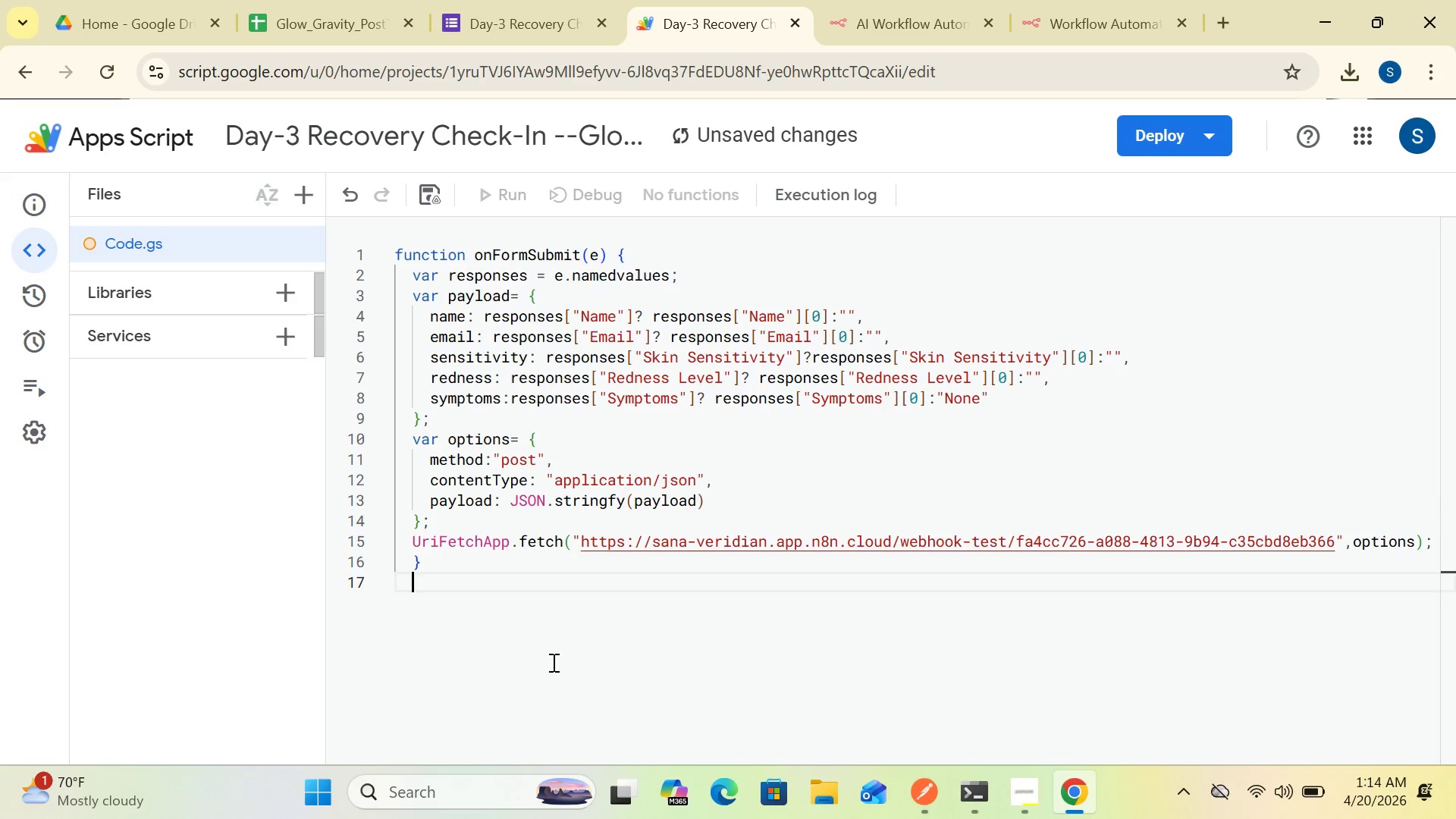 
key(Control+S)
 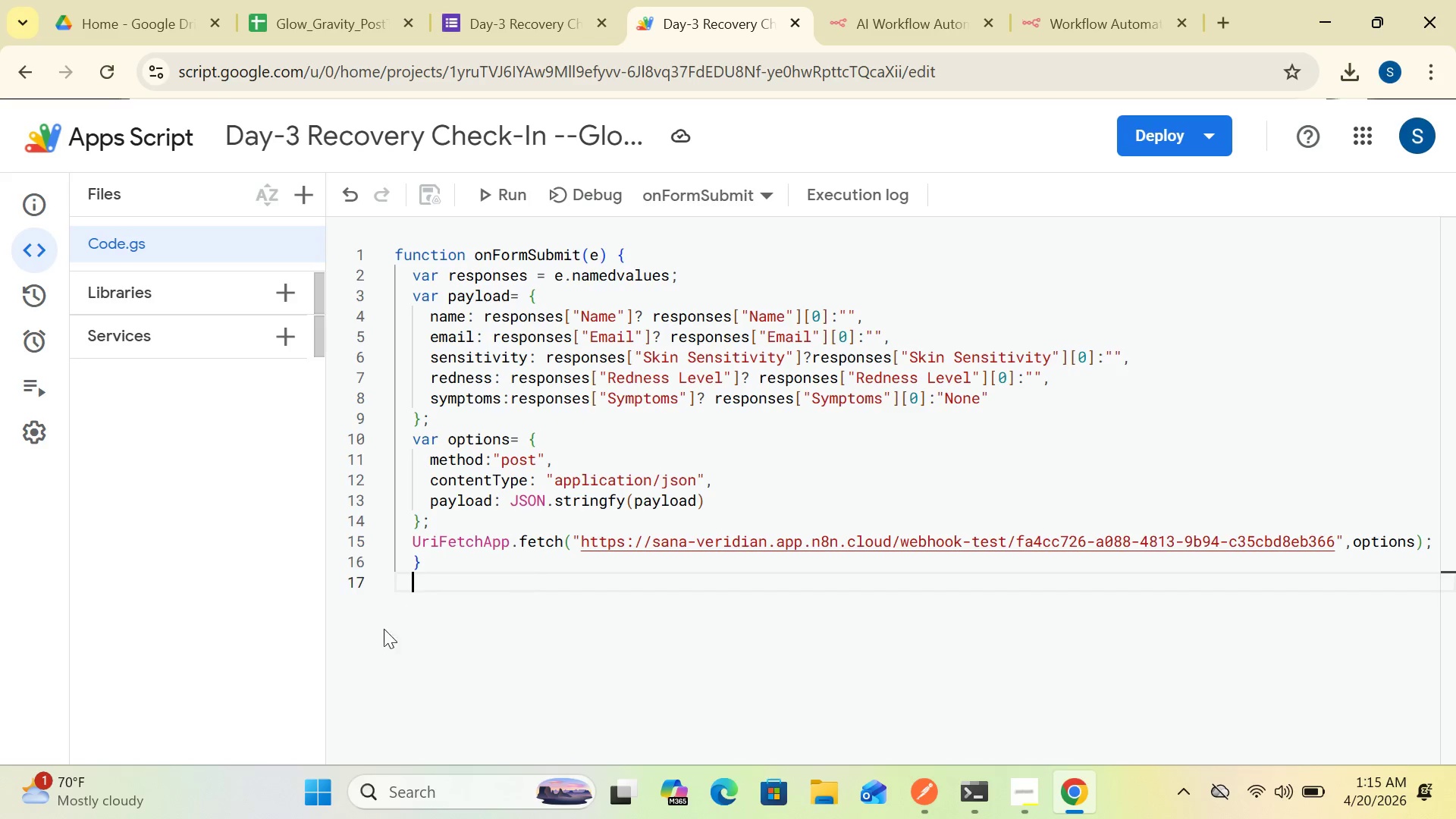 
wait(55.25)
 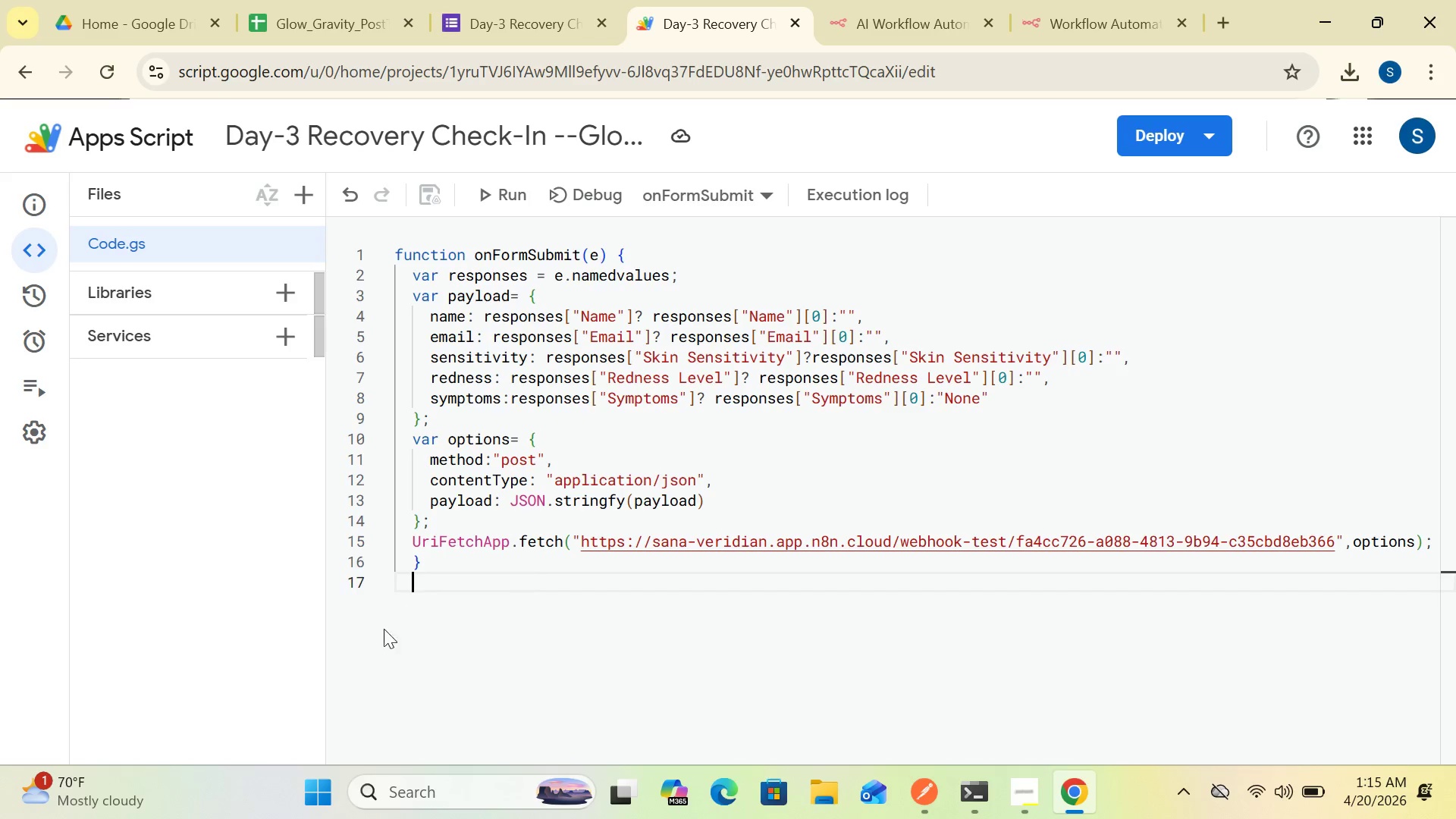 
left_click([1053, 27])
 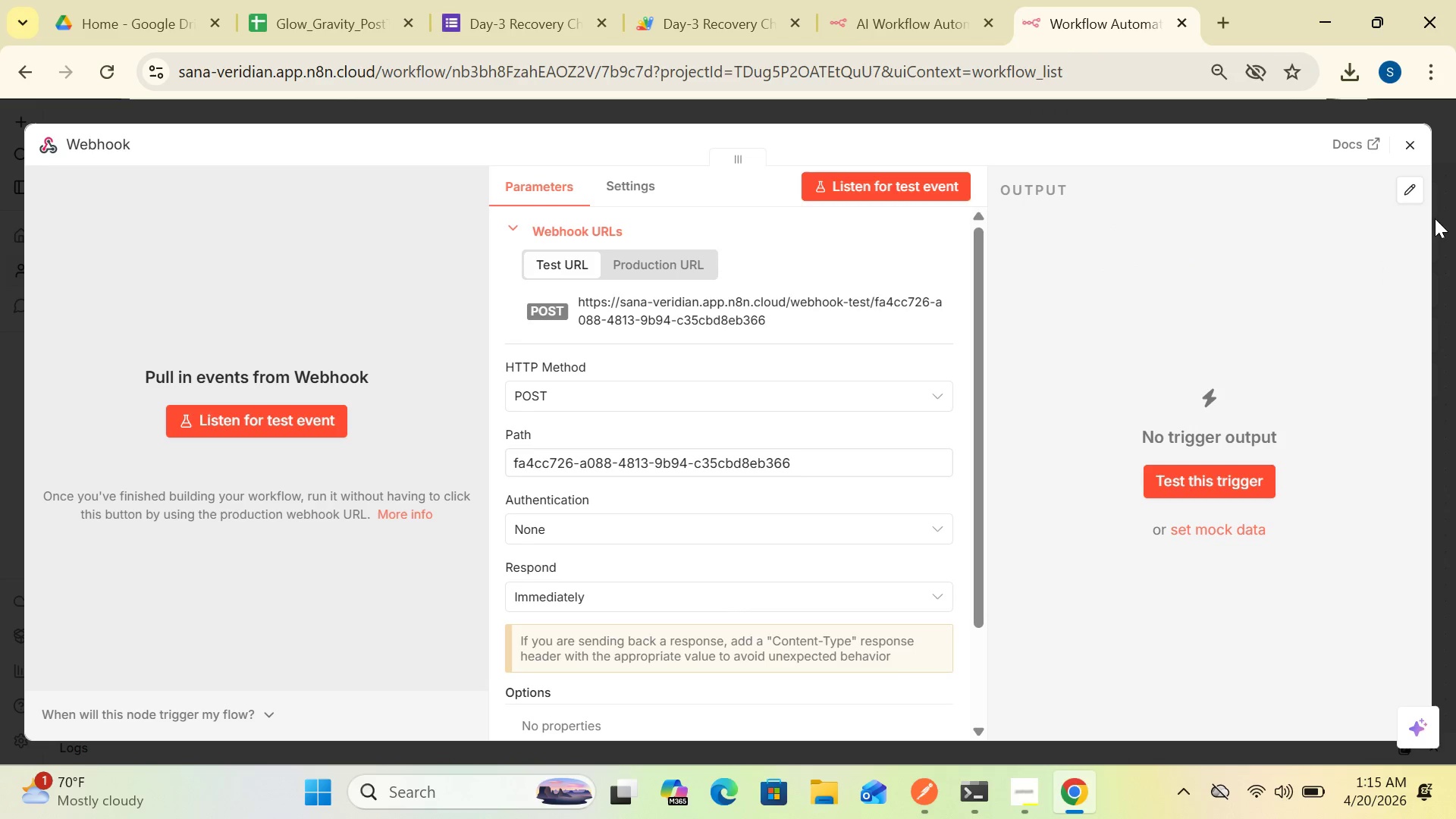 
left_click([1411, 149])
 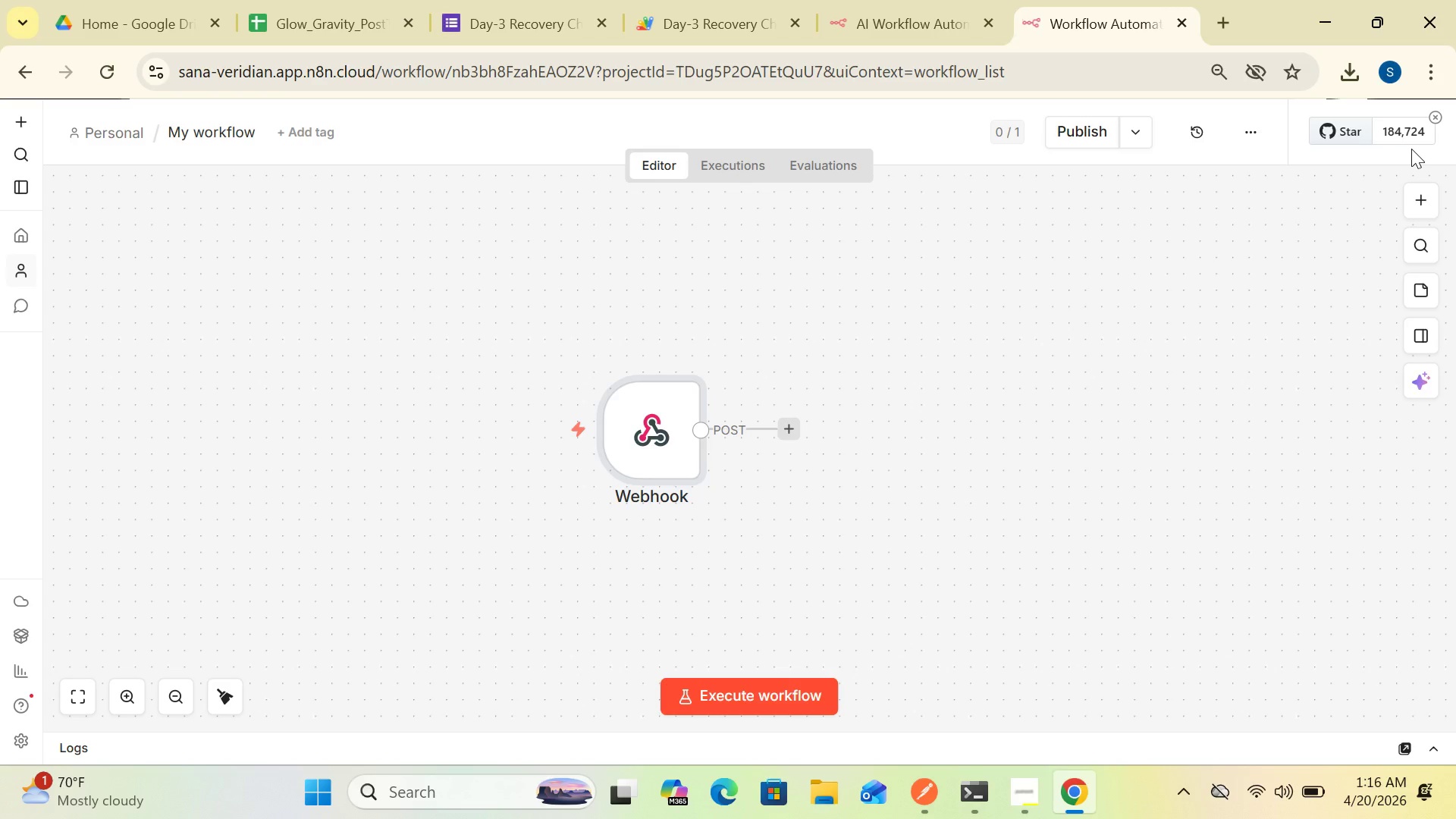 
wait(16.03)
 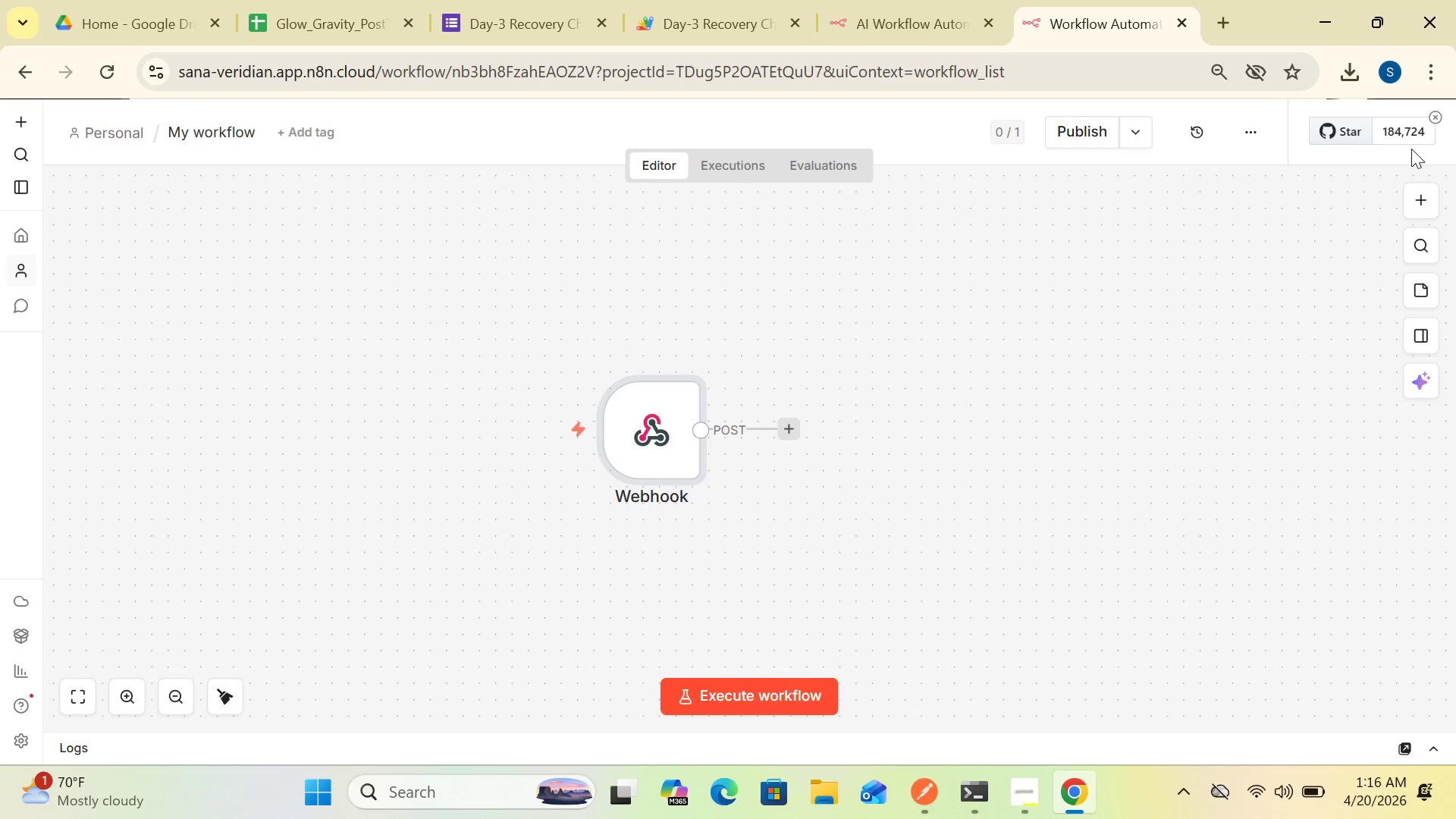 
left_click([762, 20])
 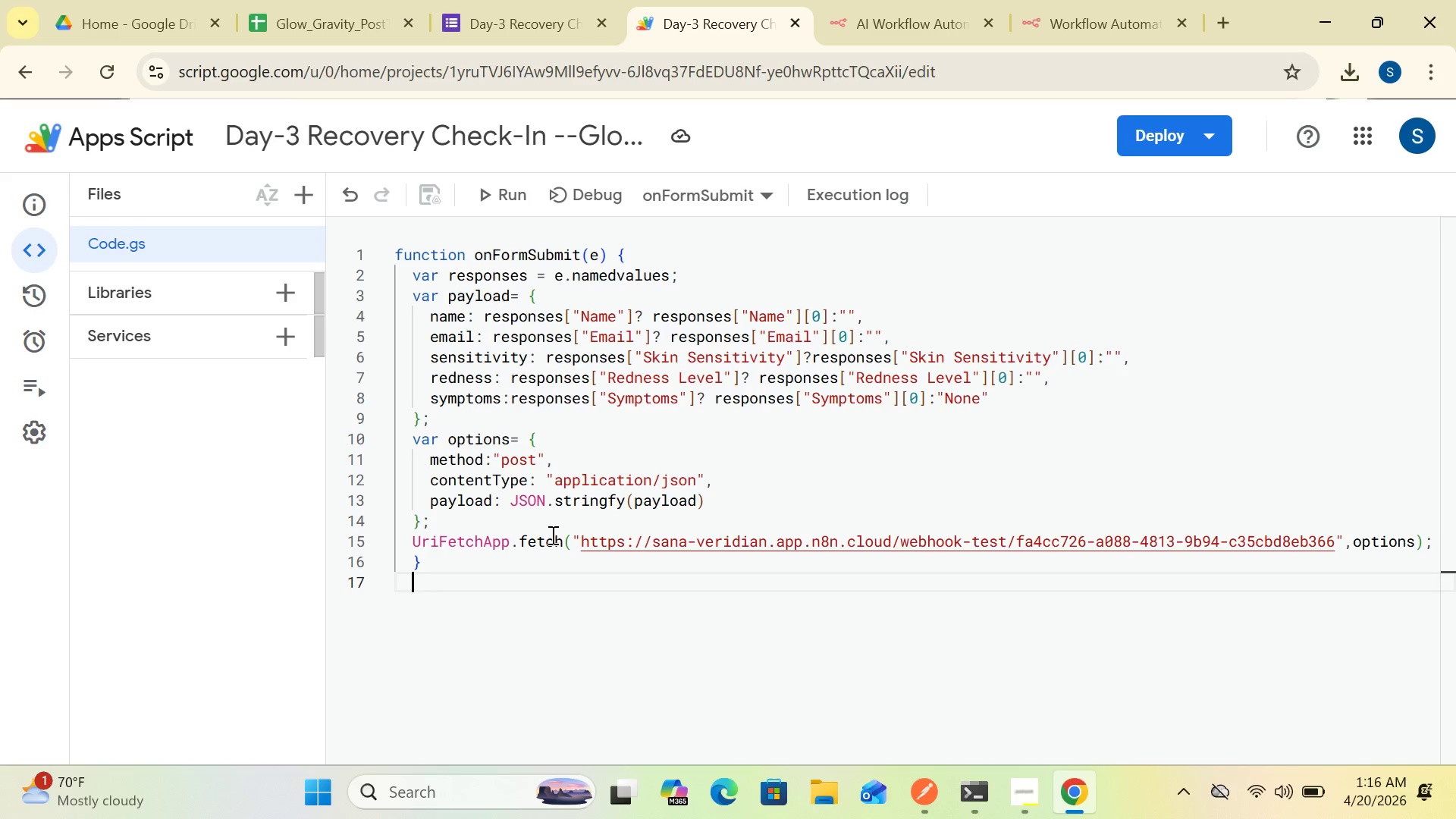 
wait(14.24)
 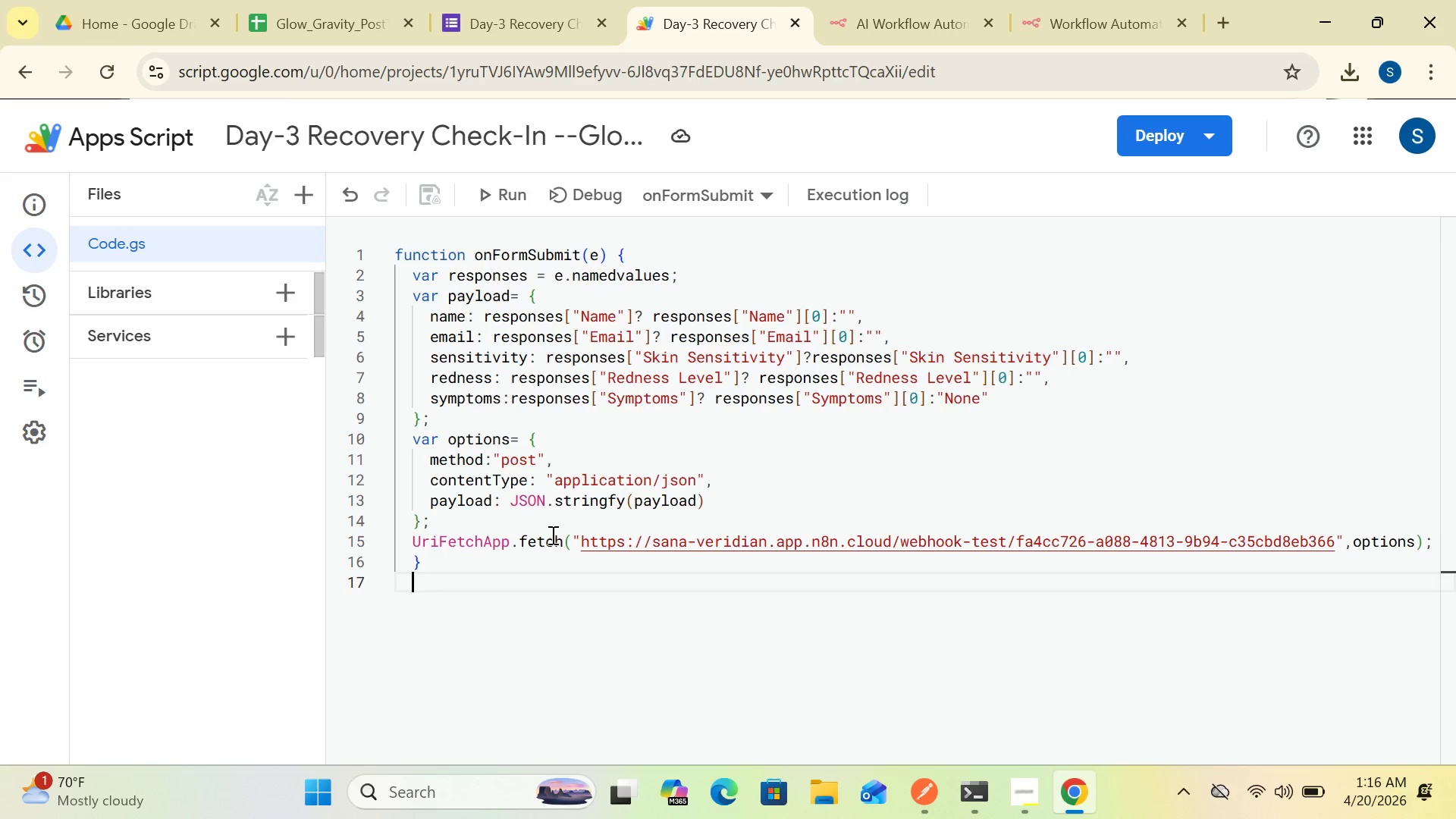 
left_click([607, 504])
 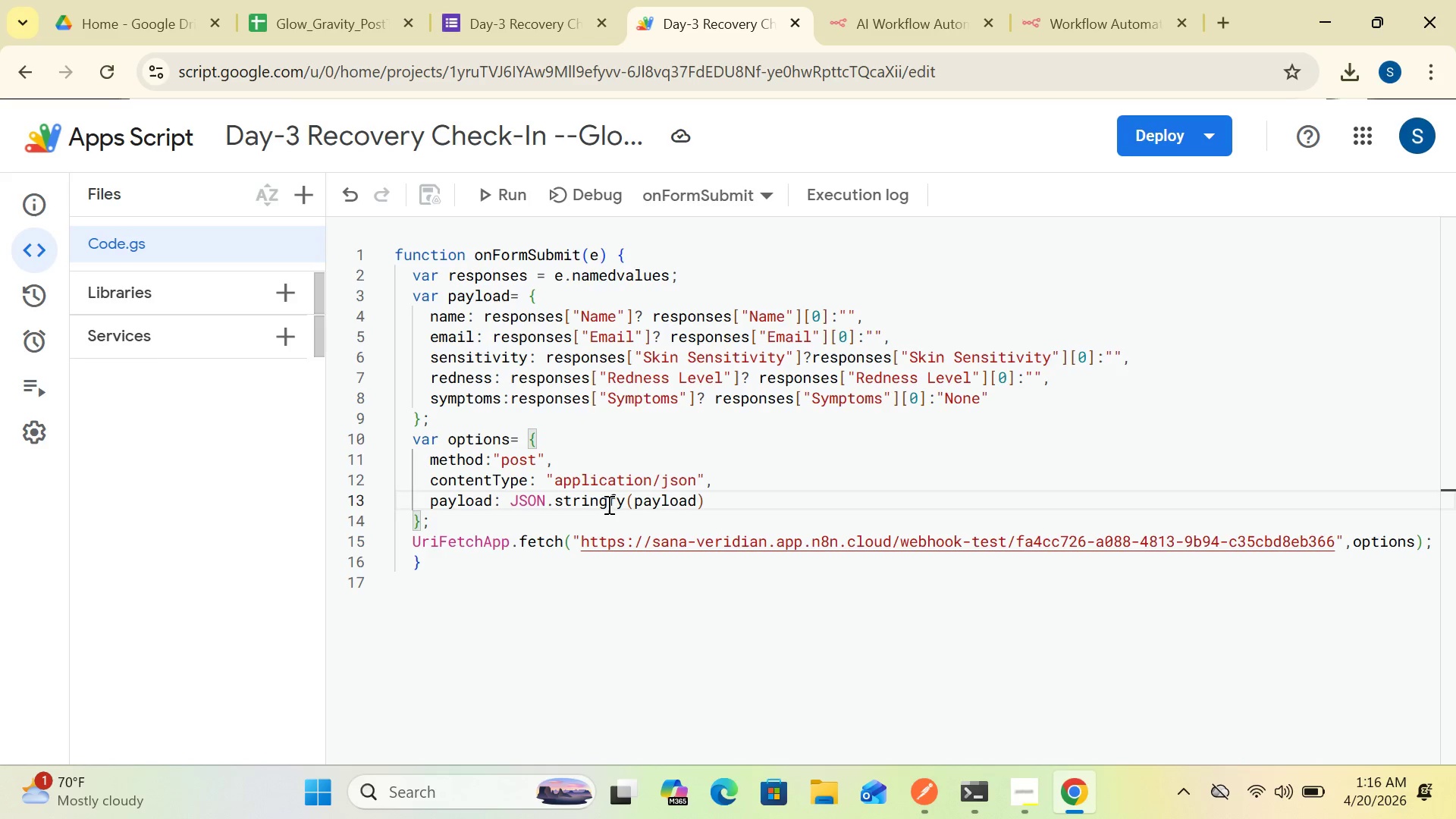 
key(I)
 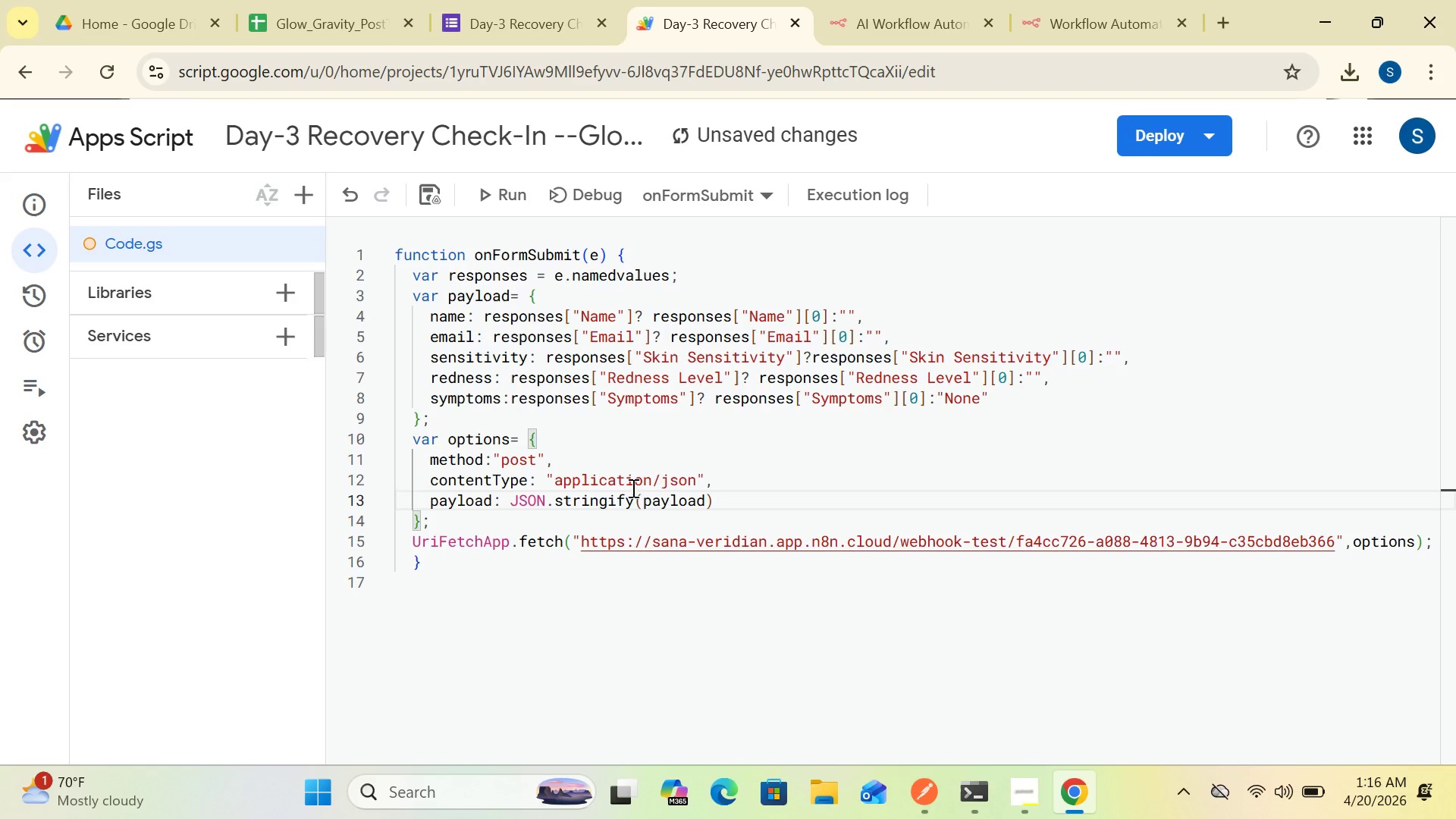 
wait(5.19)
 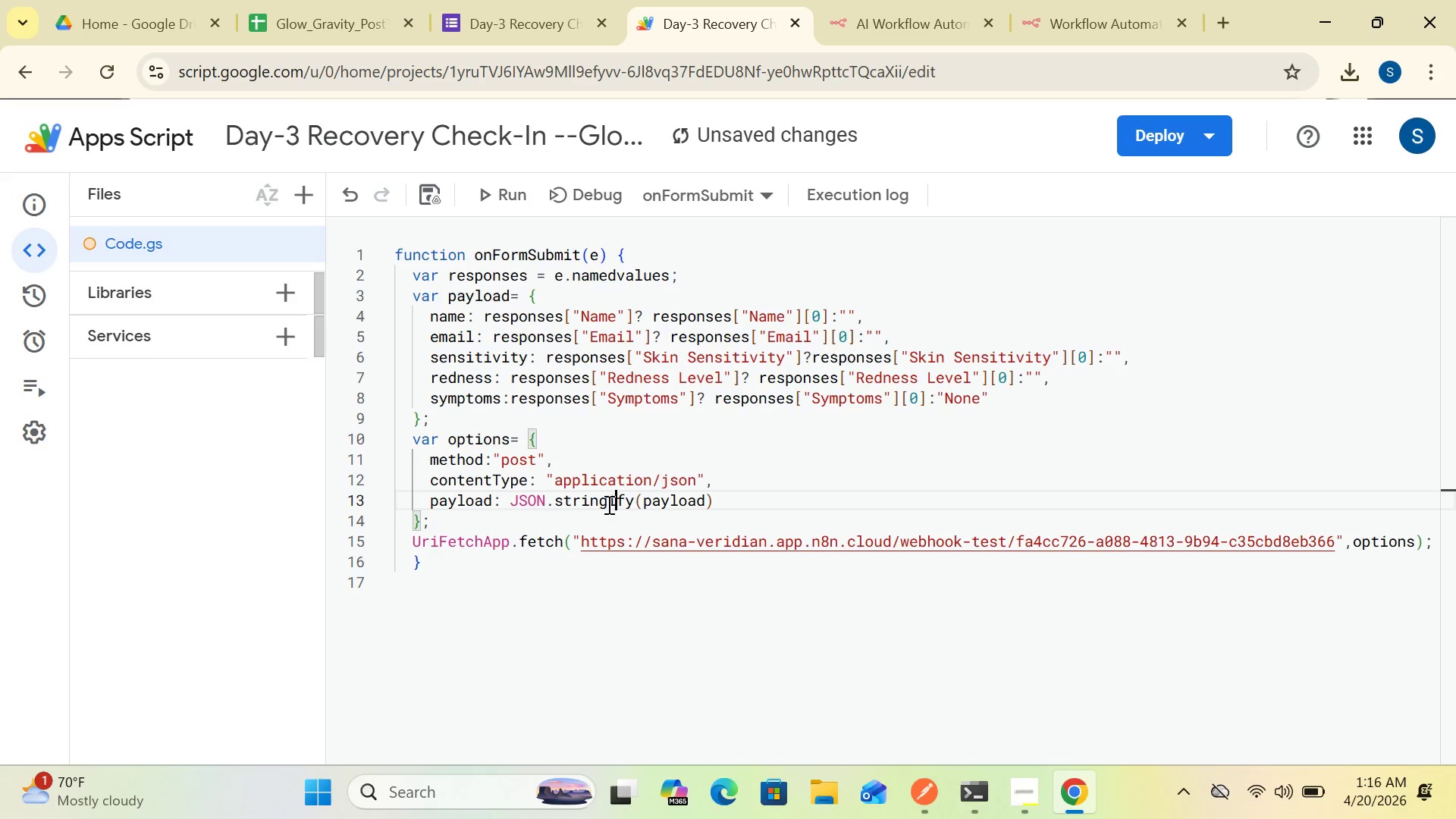 
key(Control+S)
 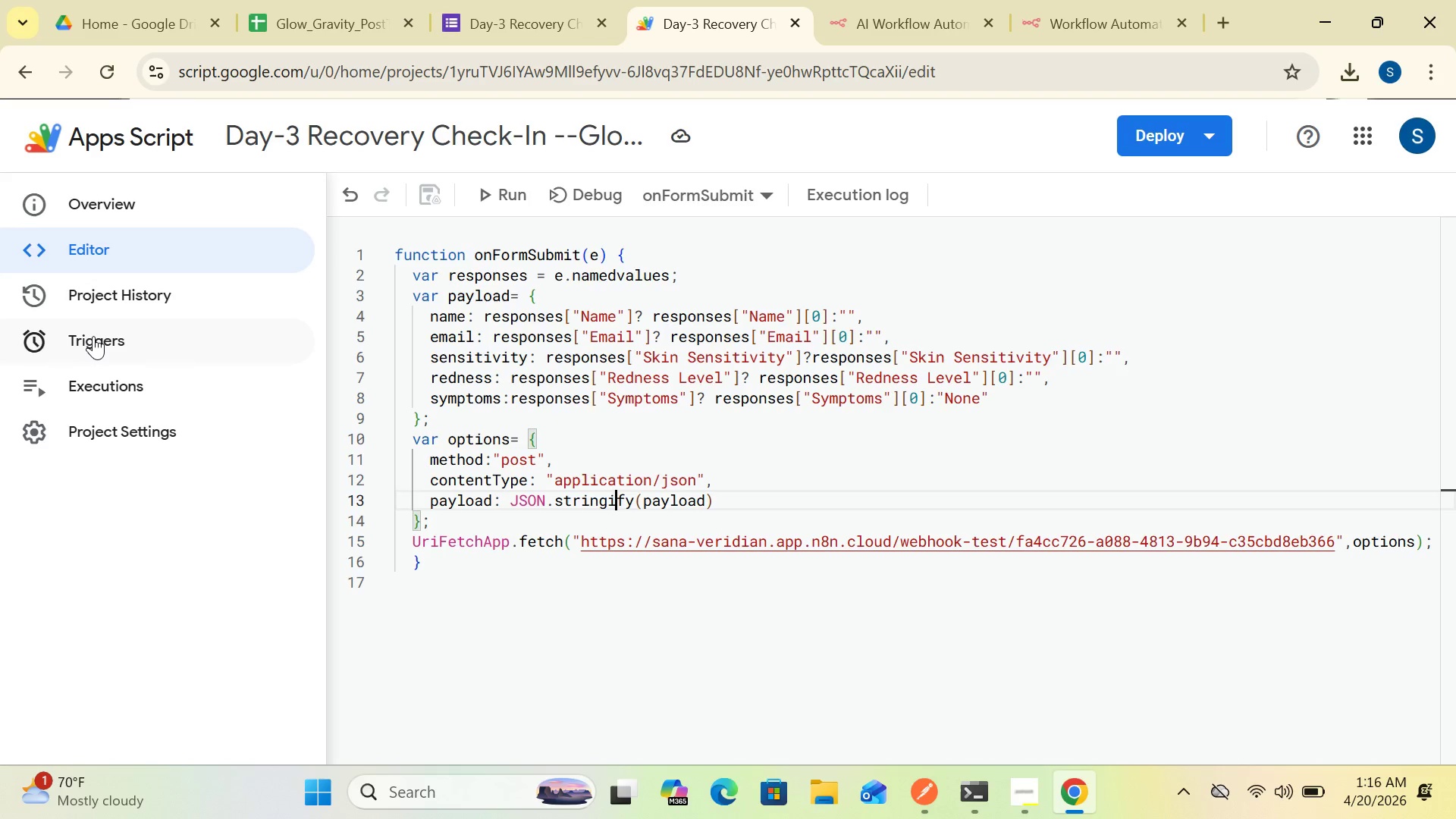 
wait(19.75)
 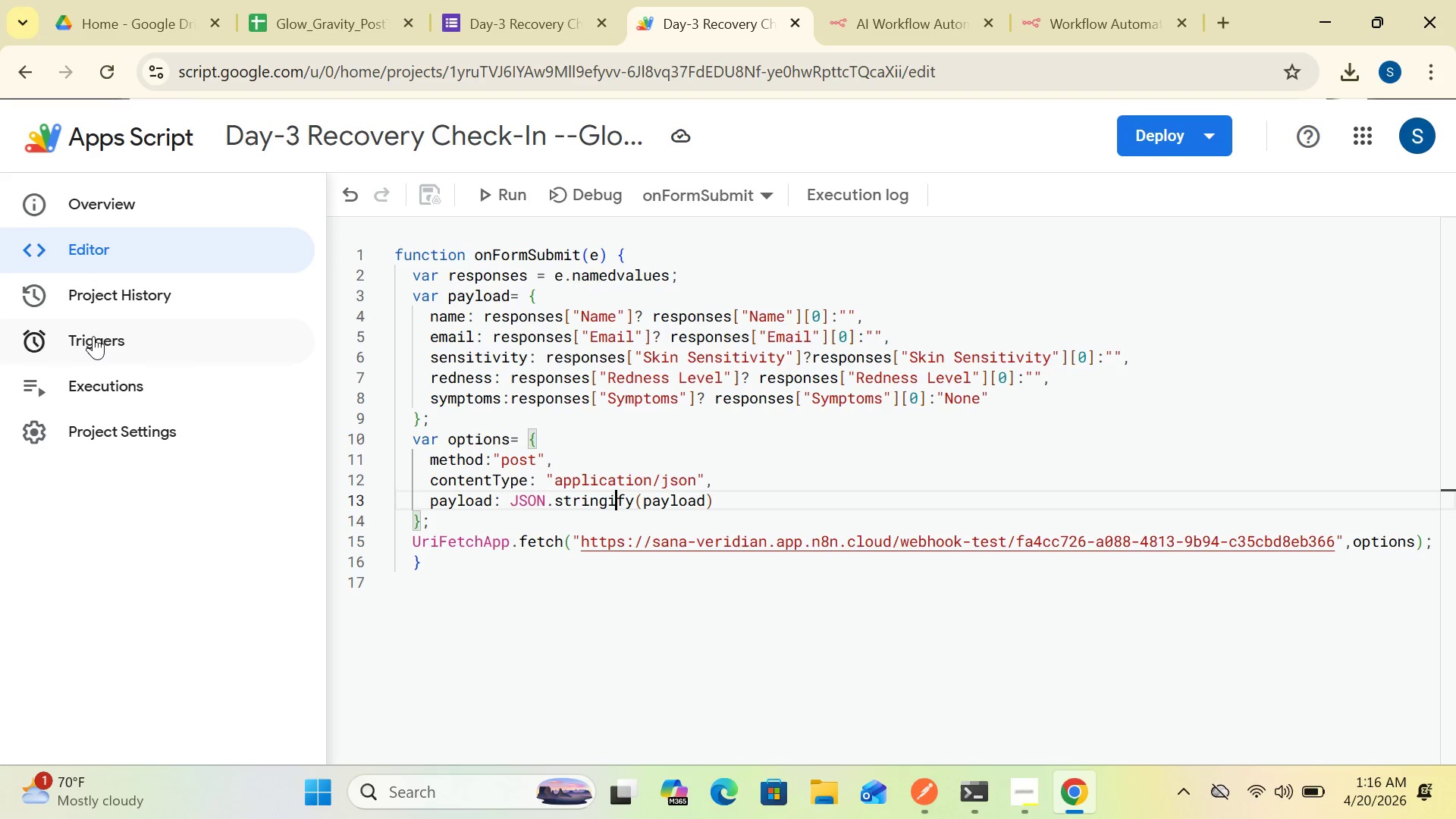 
left_click([91, 332])
 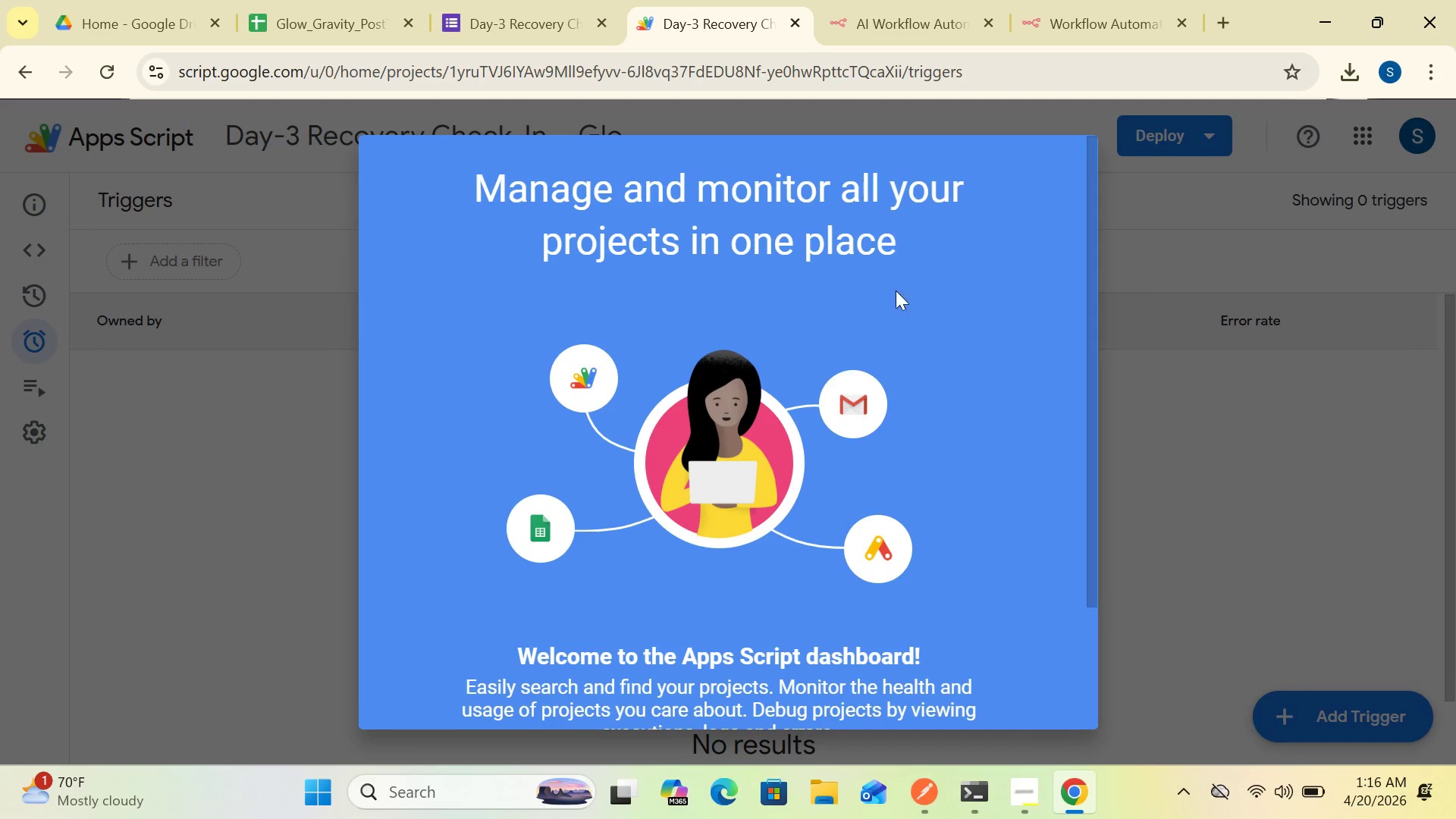 
wait(12.49)
 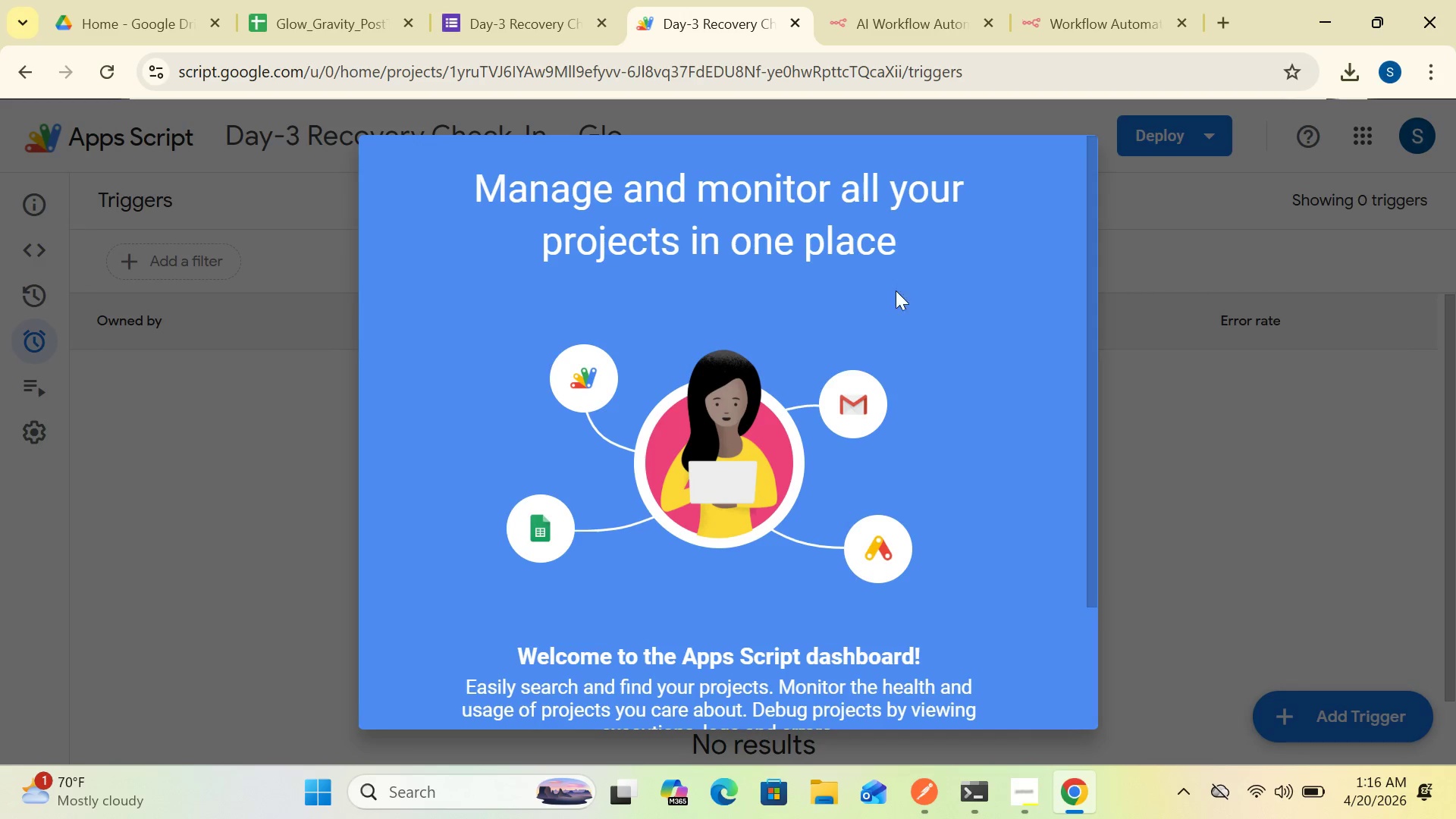 
left_click([1136, 525])
 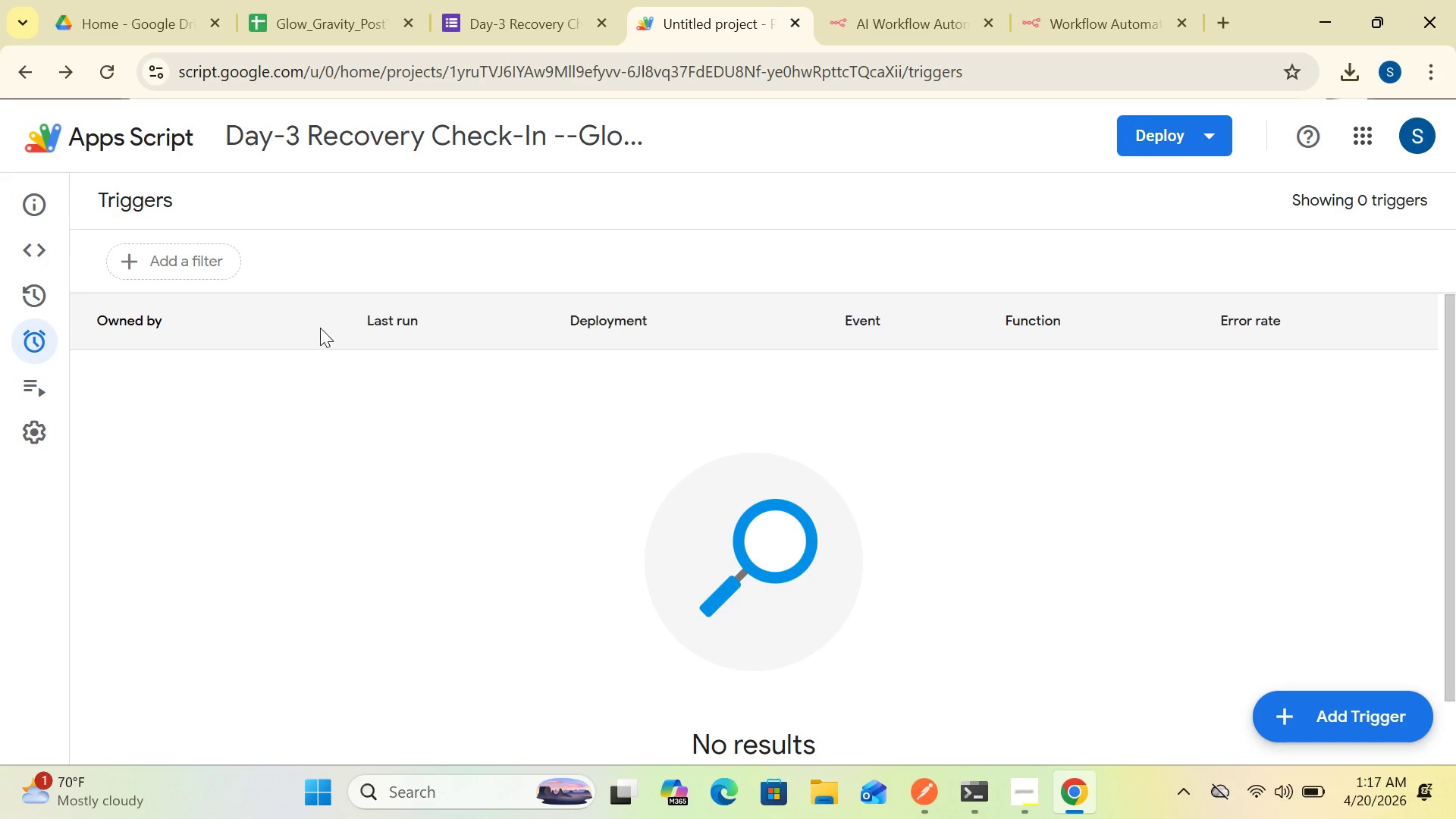 
wait(18.17)
 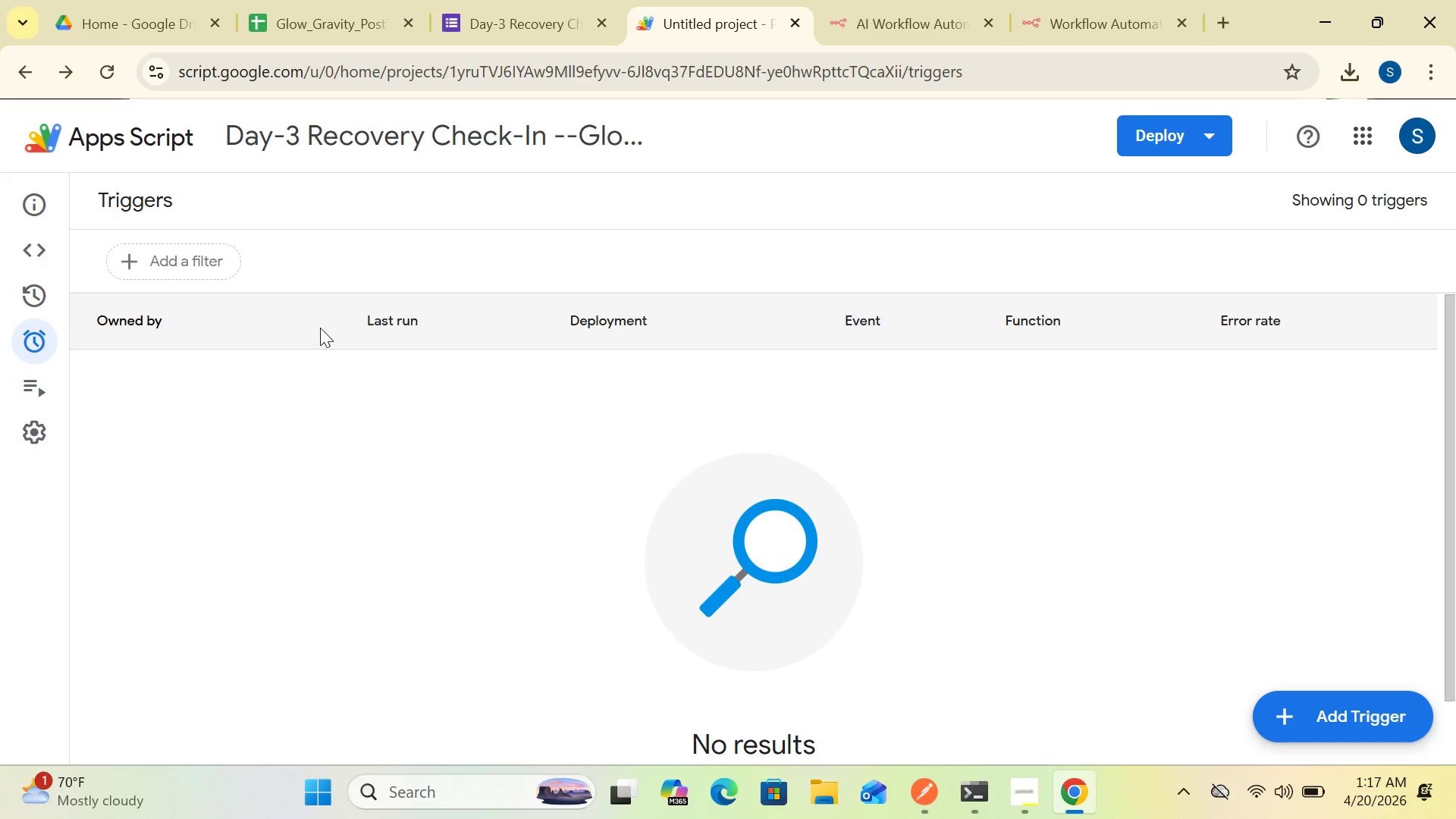 
left_click([1310, 720])
 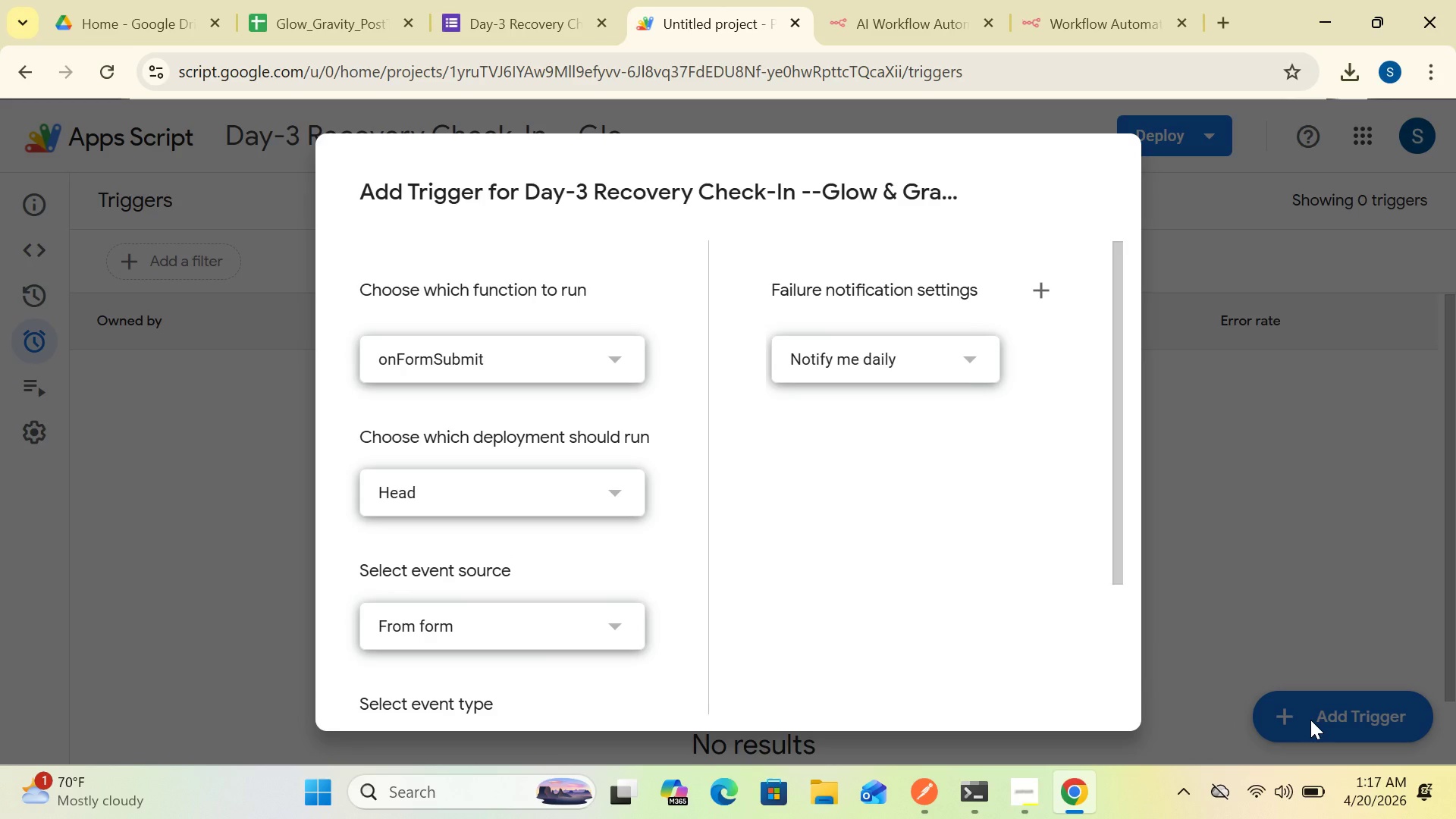 
wait(8.56)
 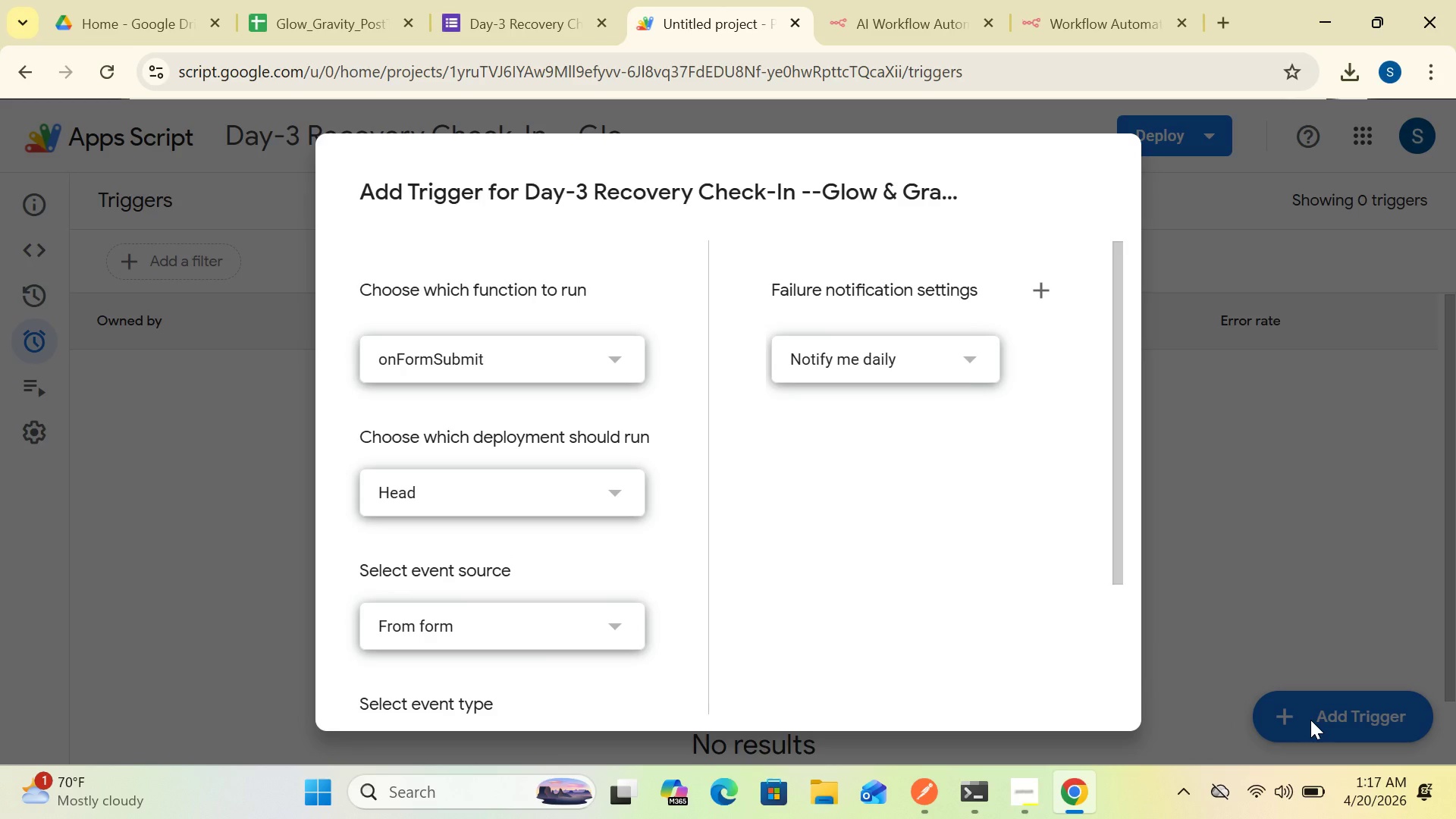 
left_click([625, 357])
 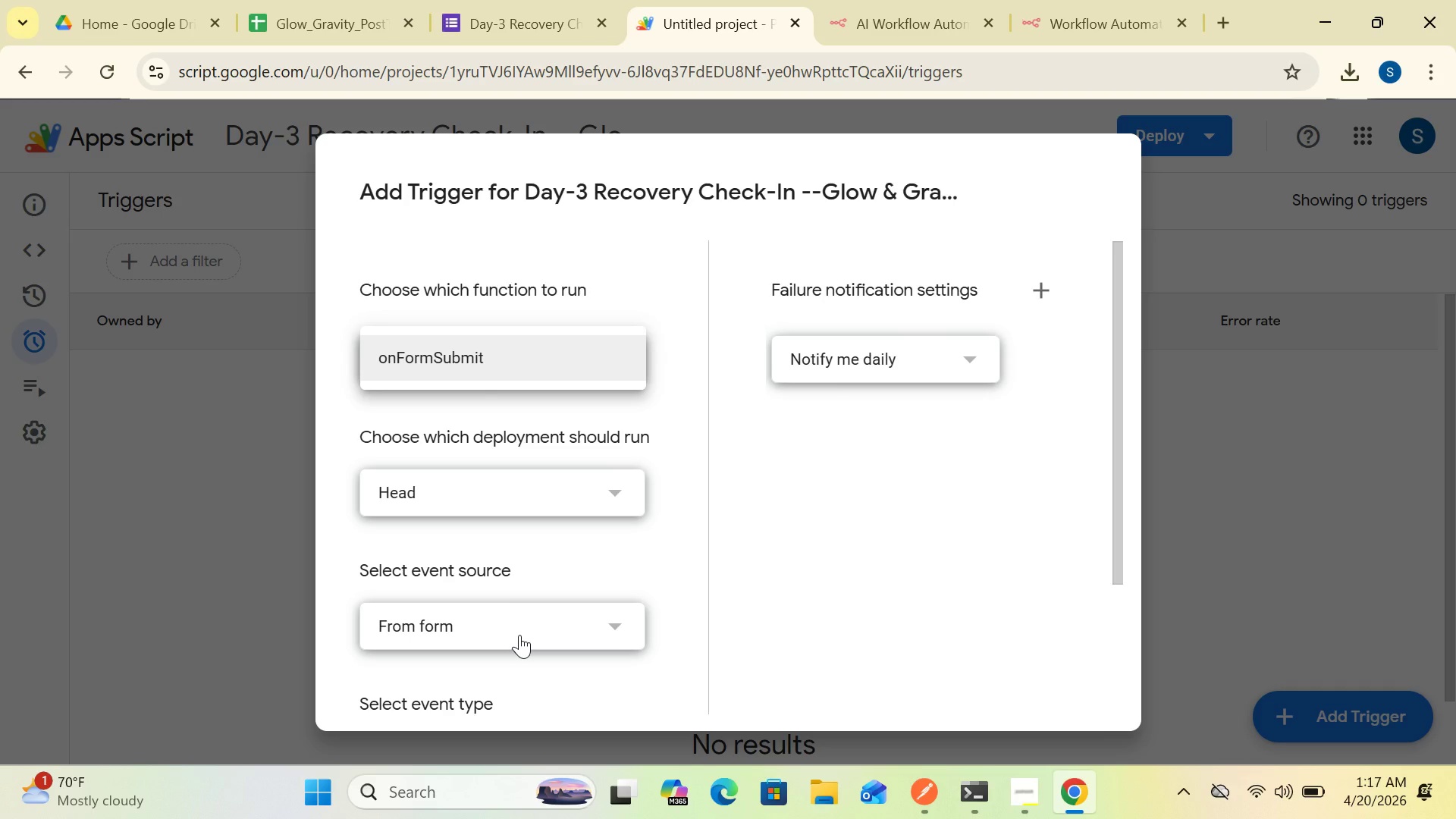 
wait(15.19)
 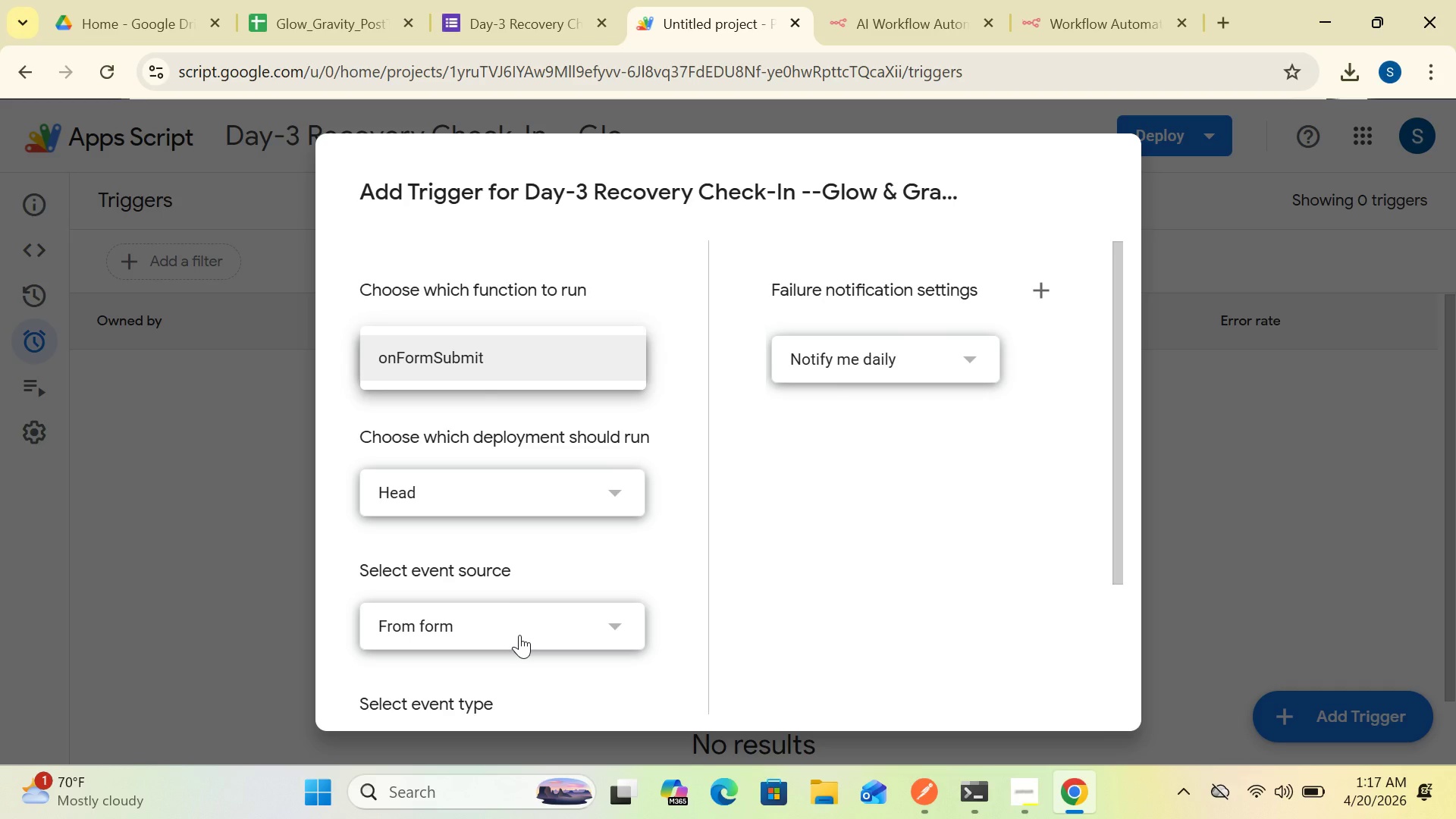 
left_click_drag(start_coordinate=[1119, 485], to_coordinate=[1134, 585])
 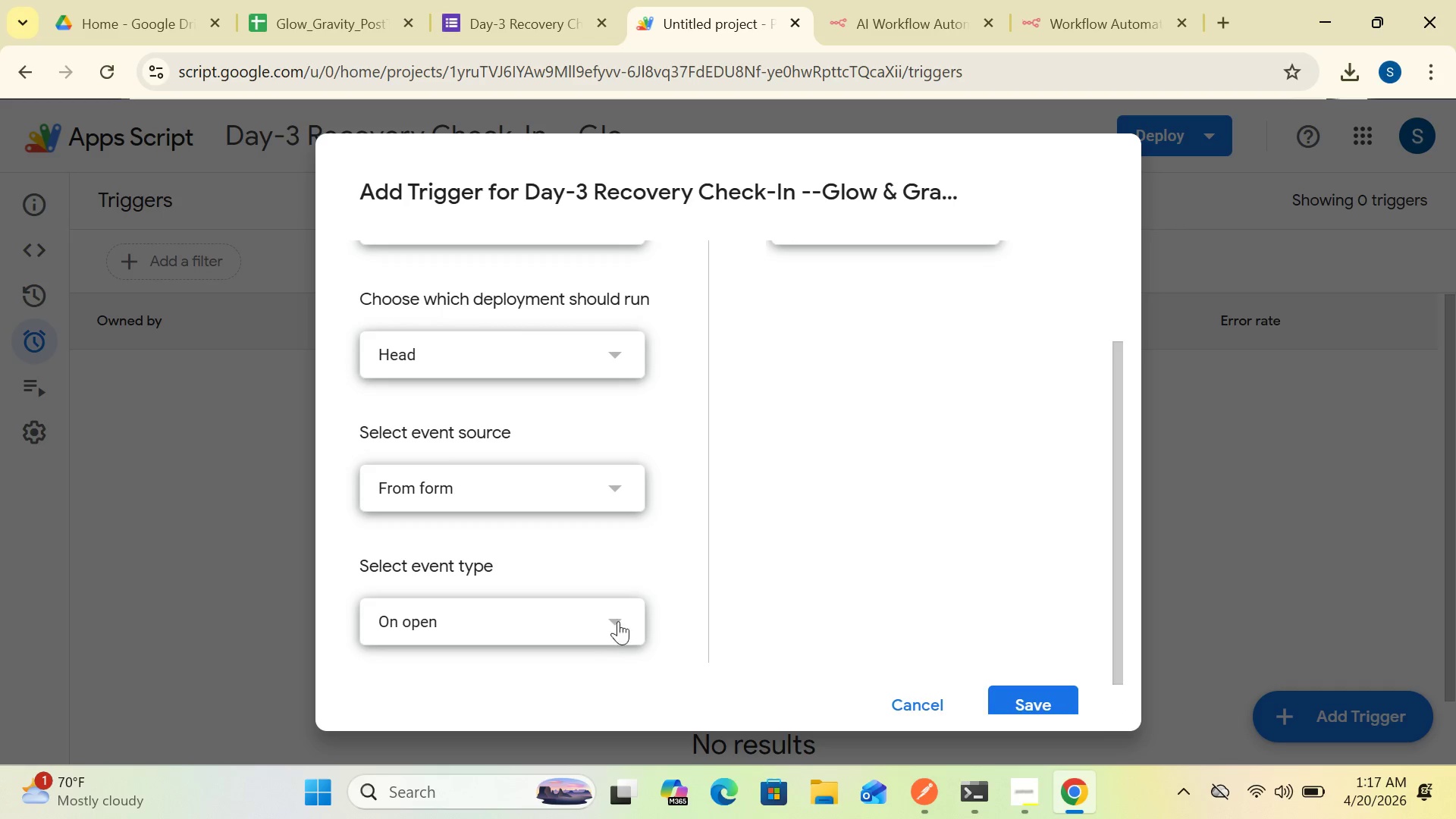 
left_click([625, 614])
 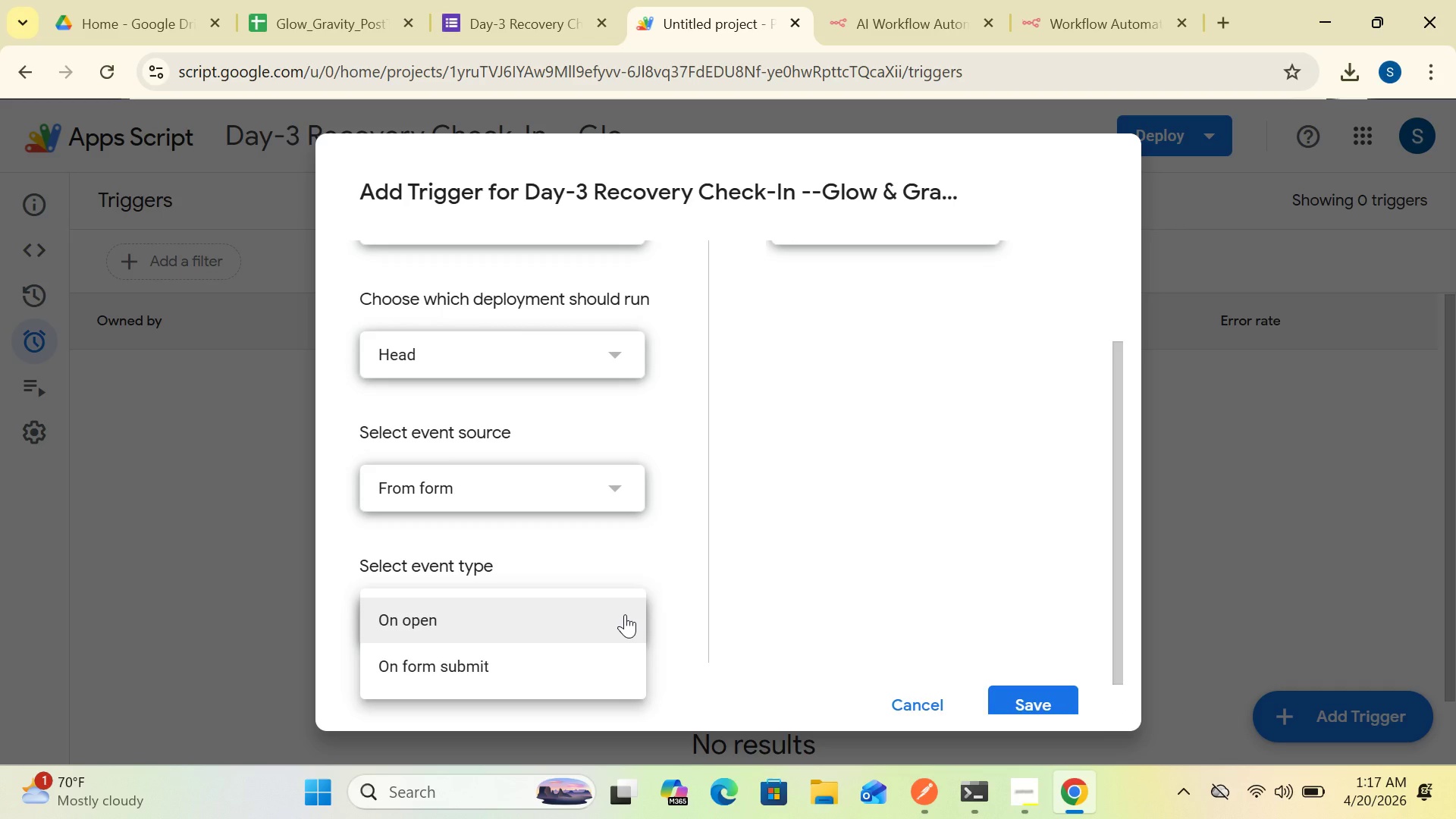 
left_click([566, 672])
 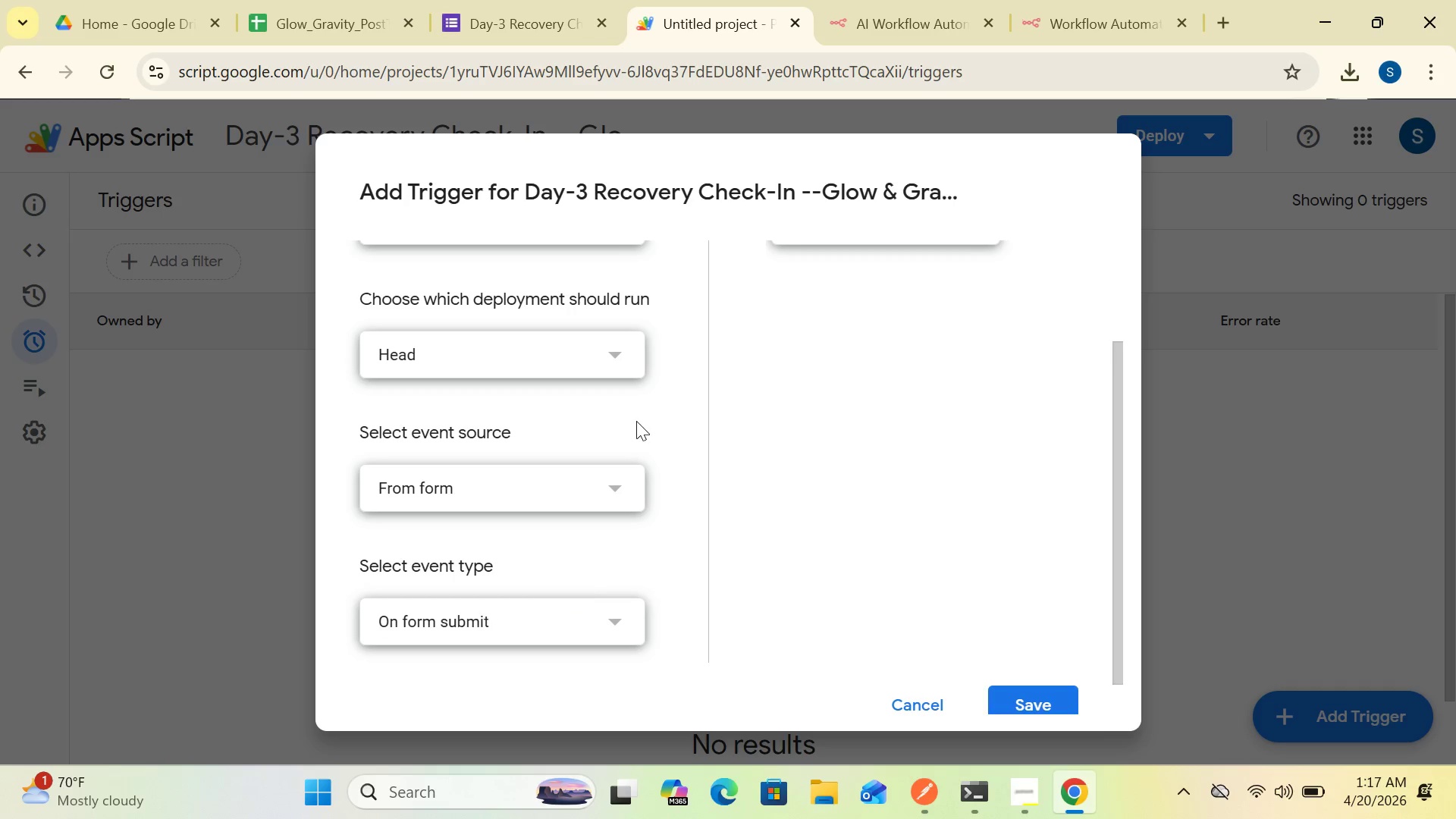 
left_click([623, 347])
 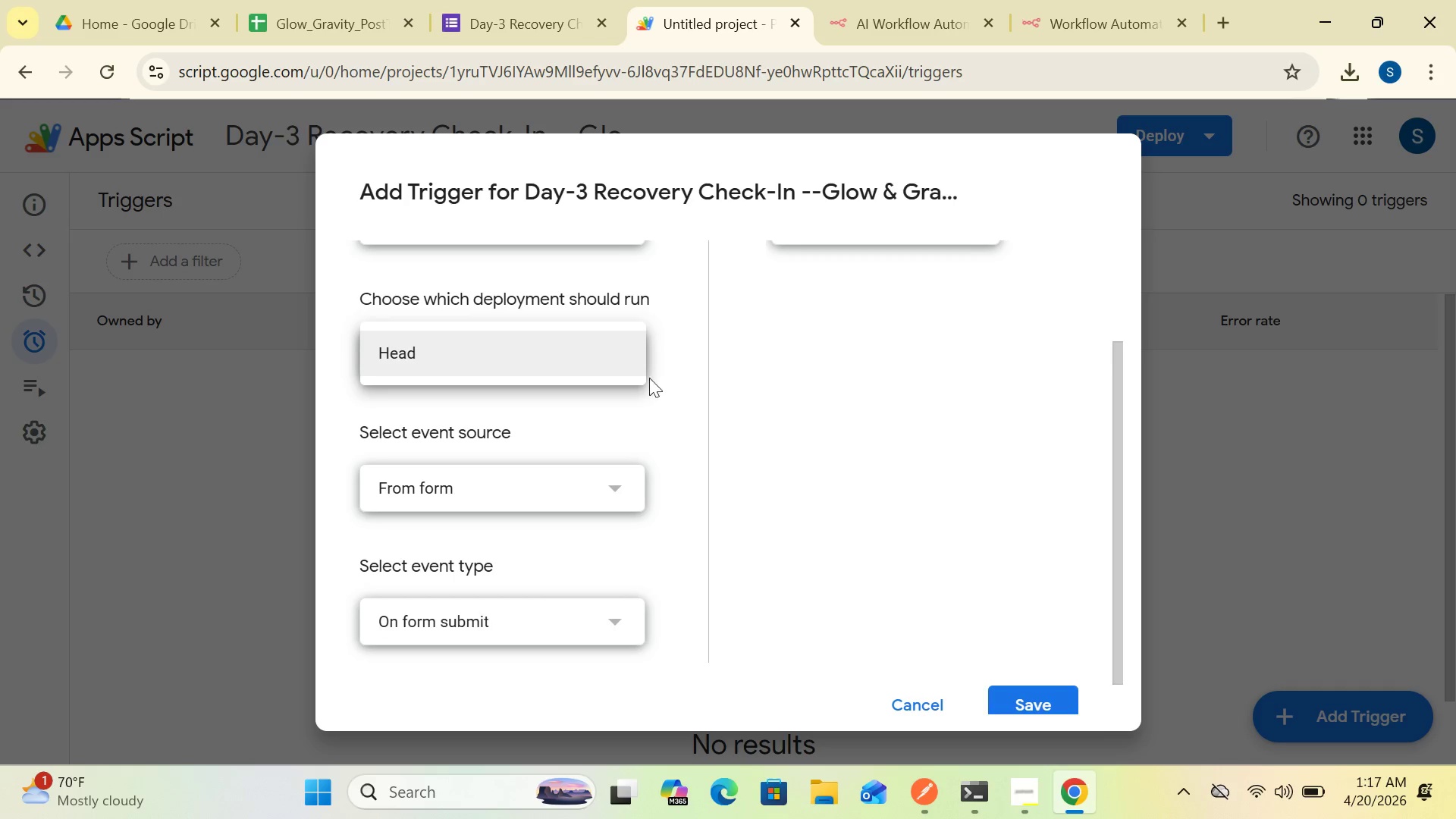 
left_click([625, 353])
 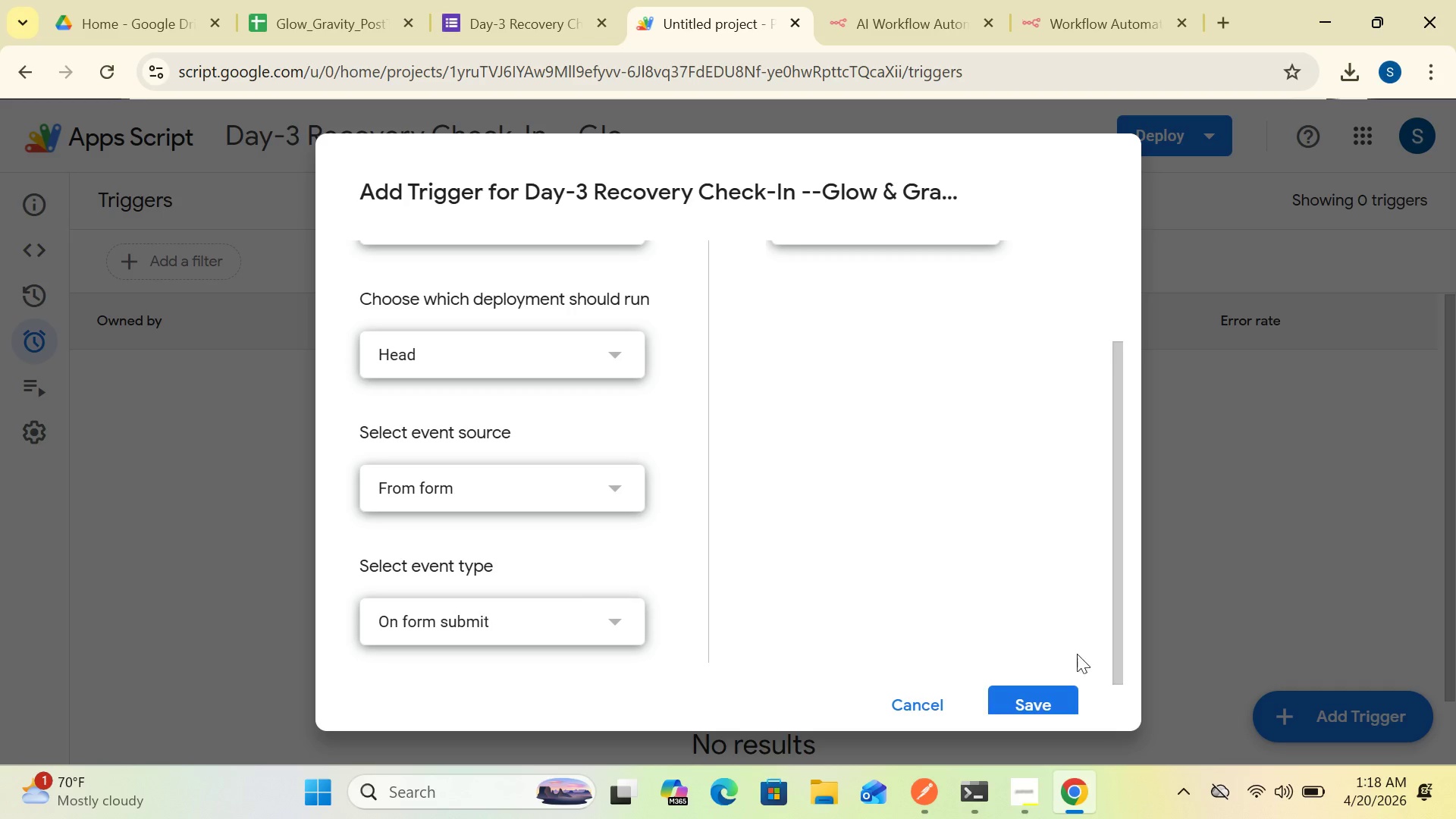 
left_click([1060, 696])
 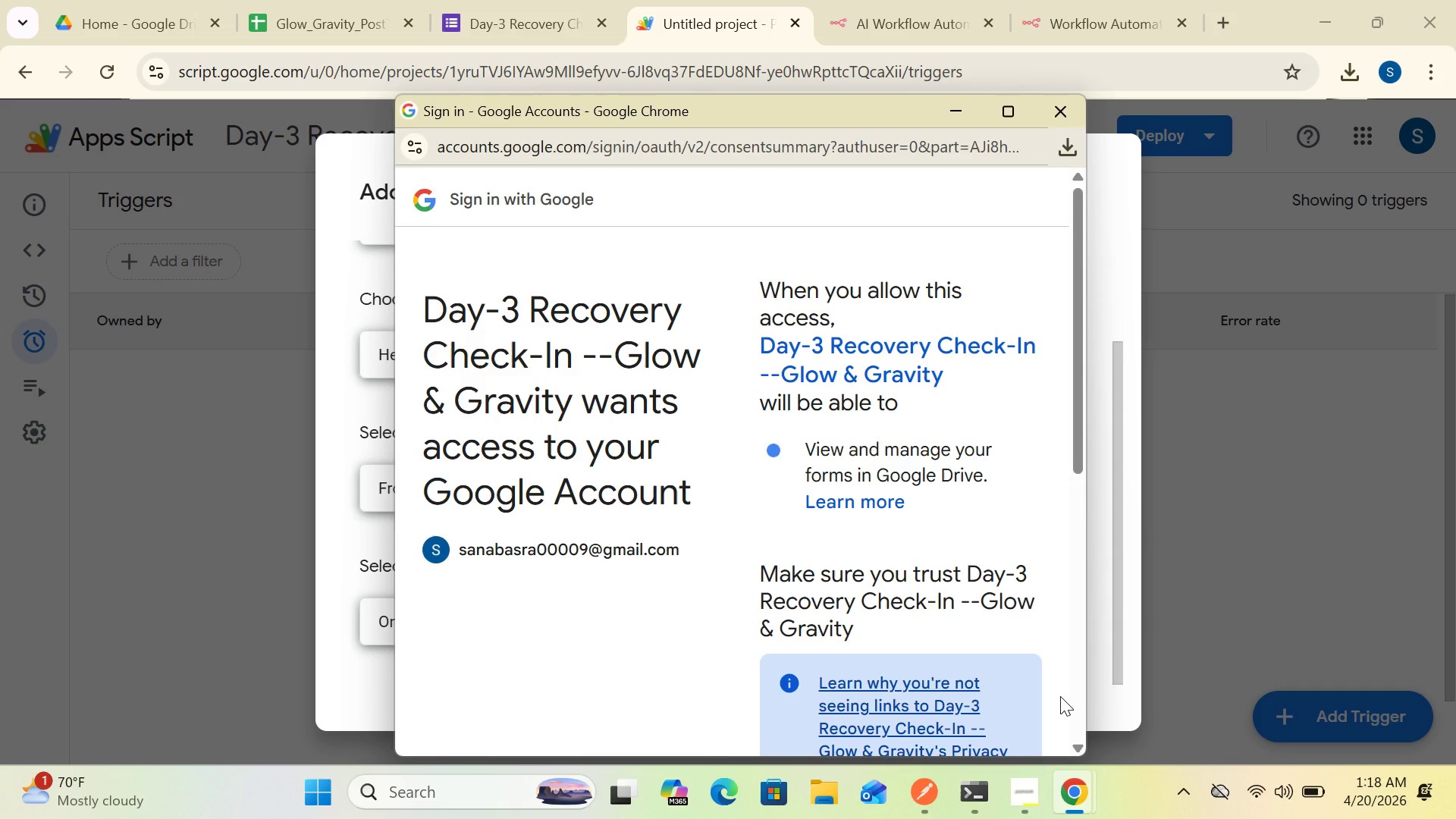 
wait(15.2)
 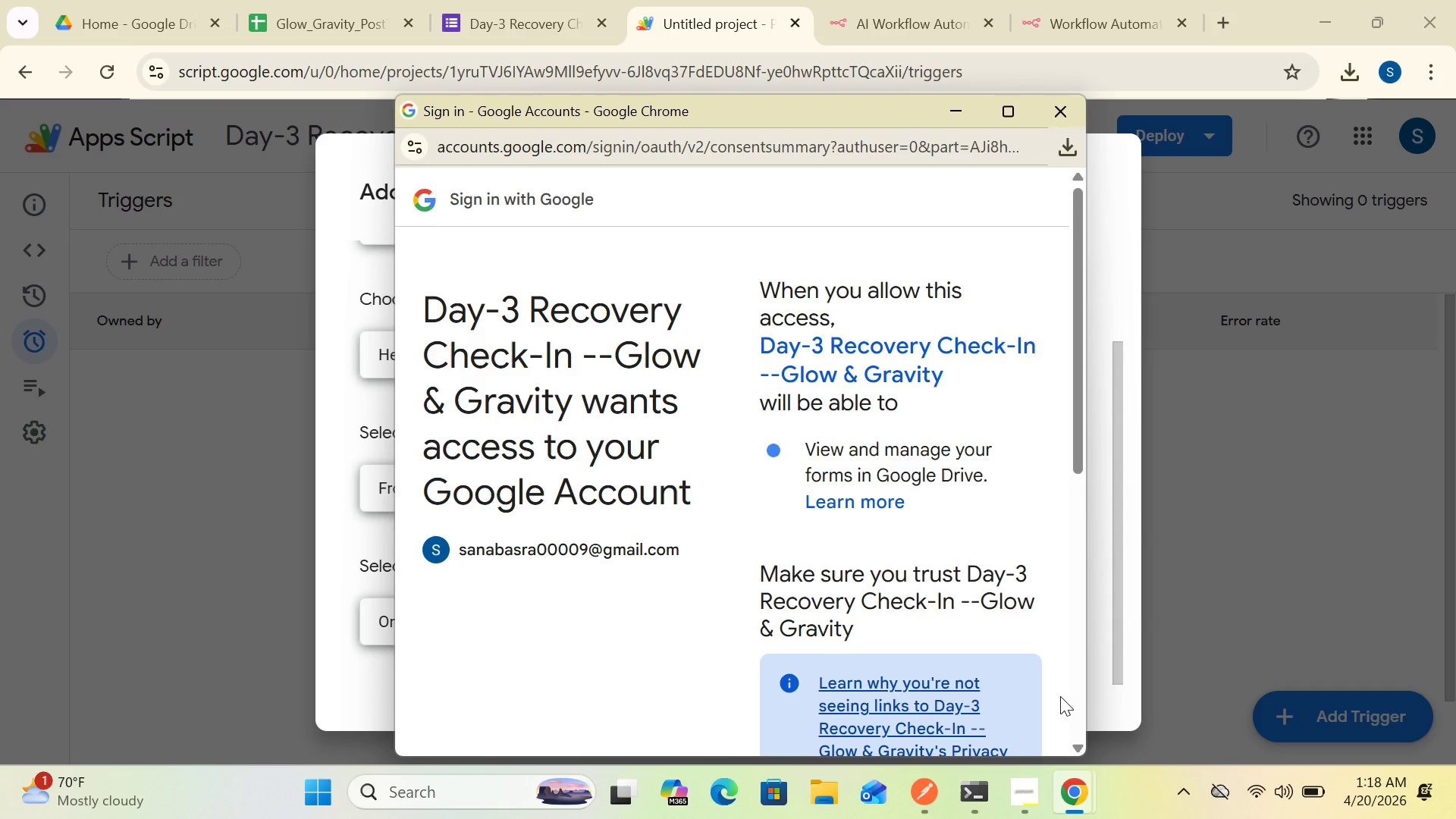 
left_click_drag(start_coordinate=[1079, 460], to_coordinate=[1097, 717])
 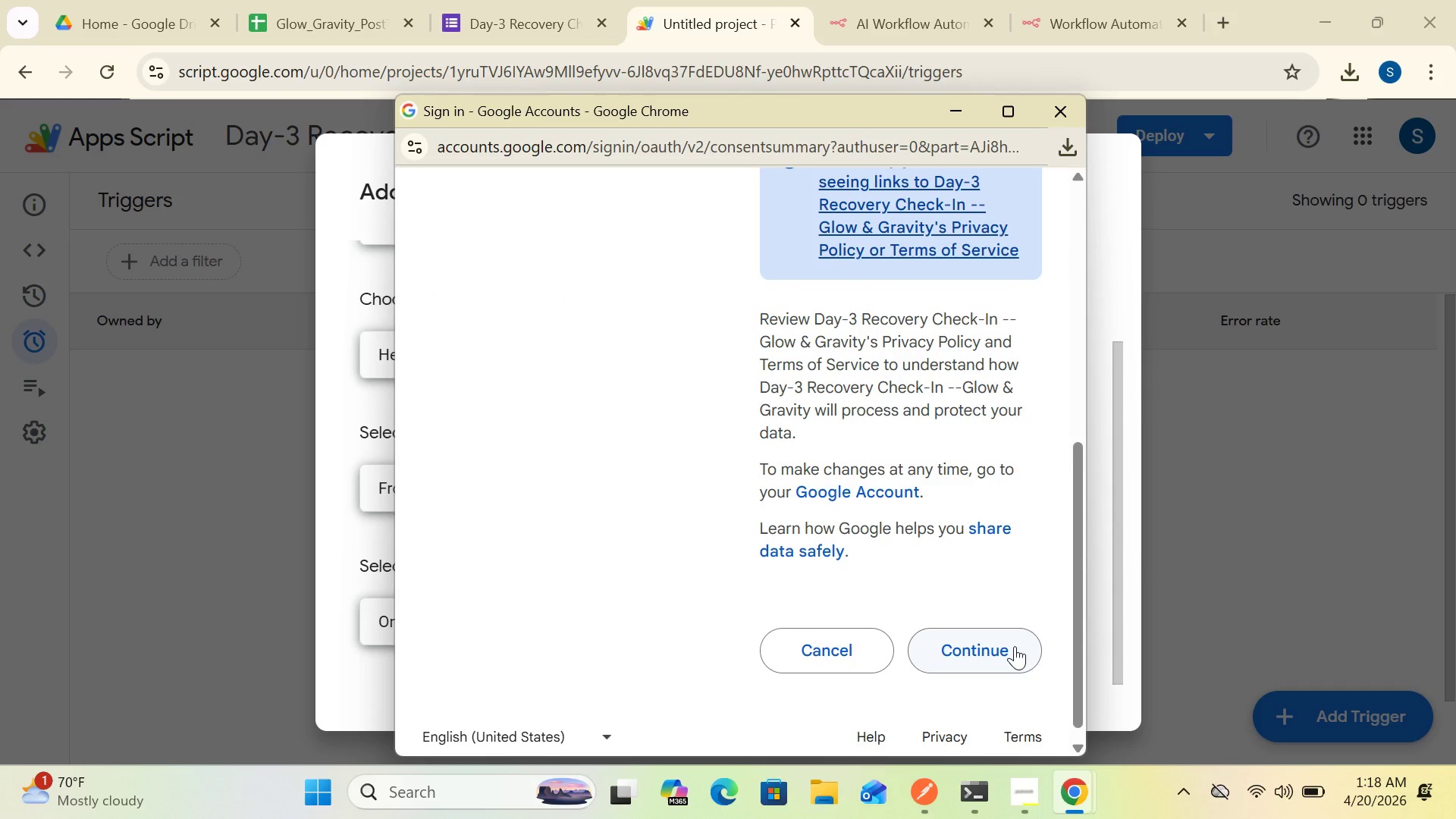 
left_click([1015, 646])
 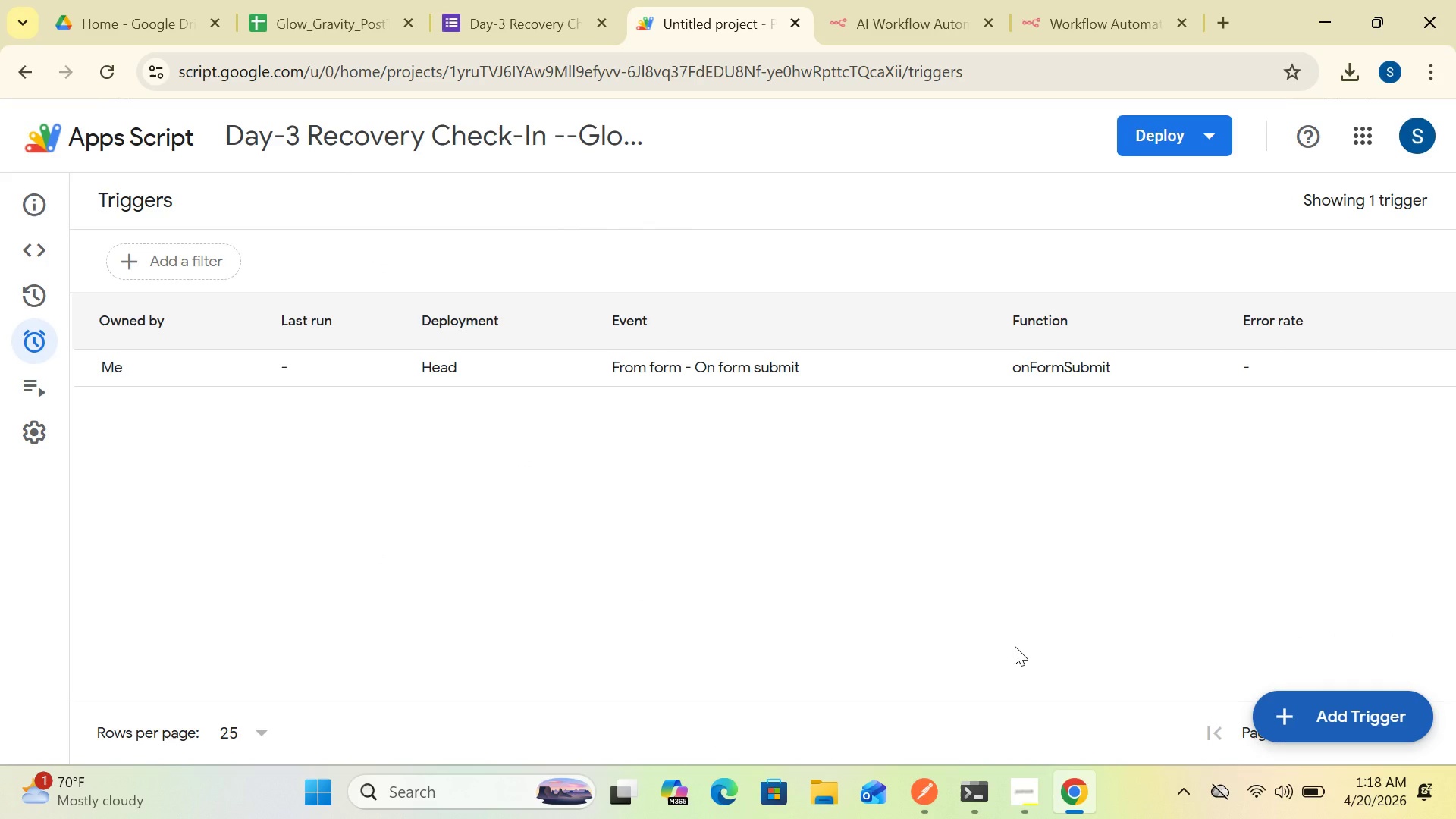 
wait(12.91)
 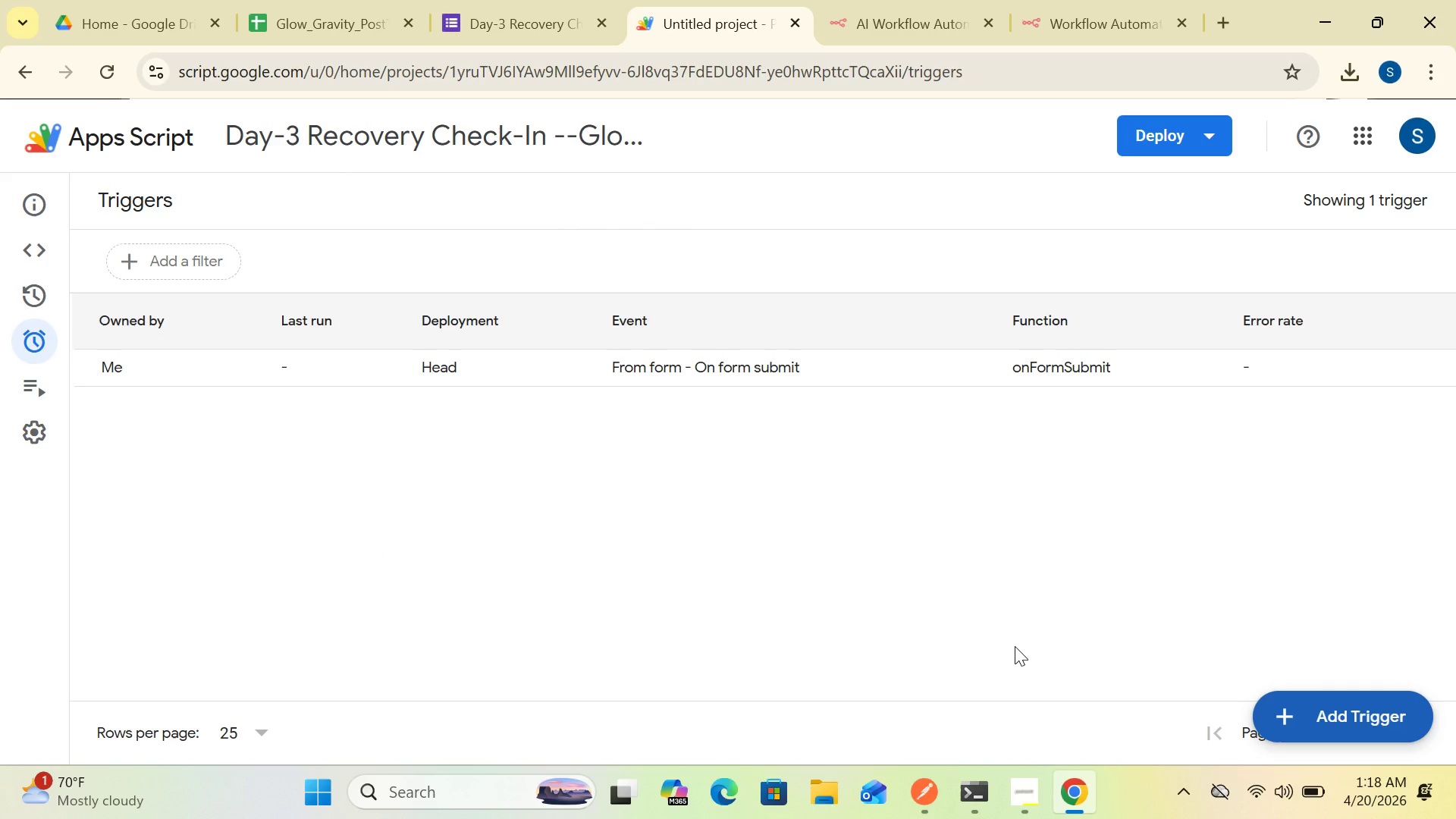 
left_click([1039, 14])
 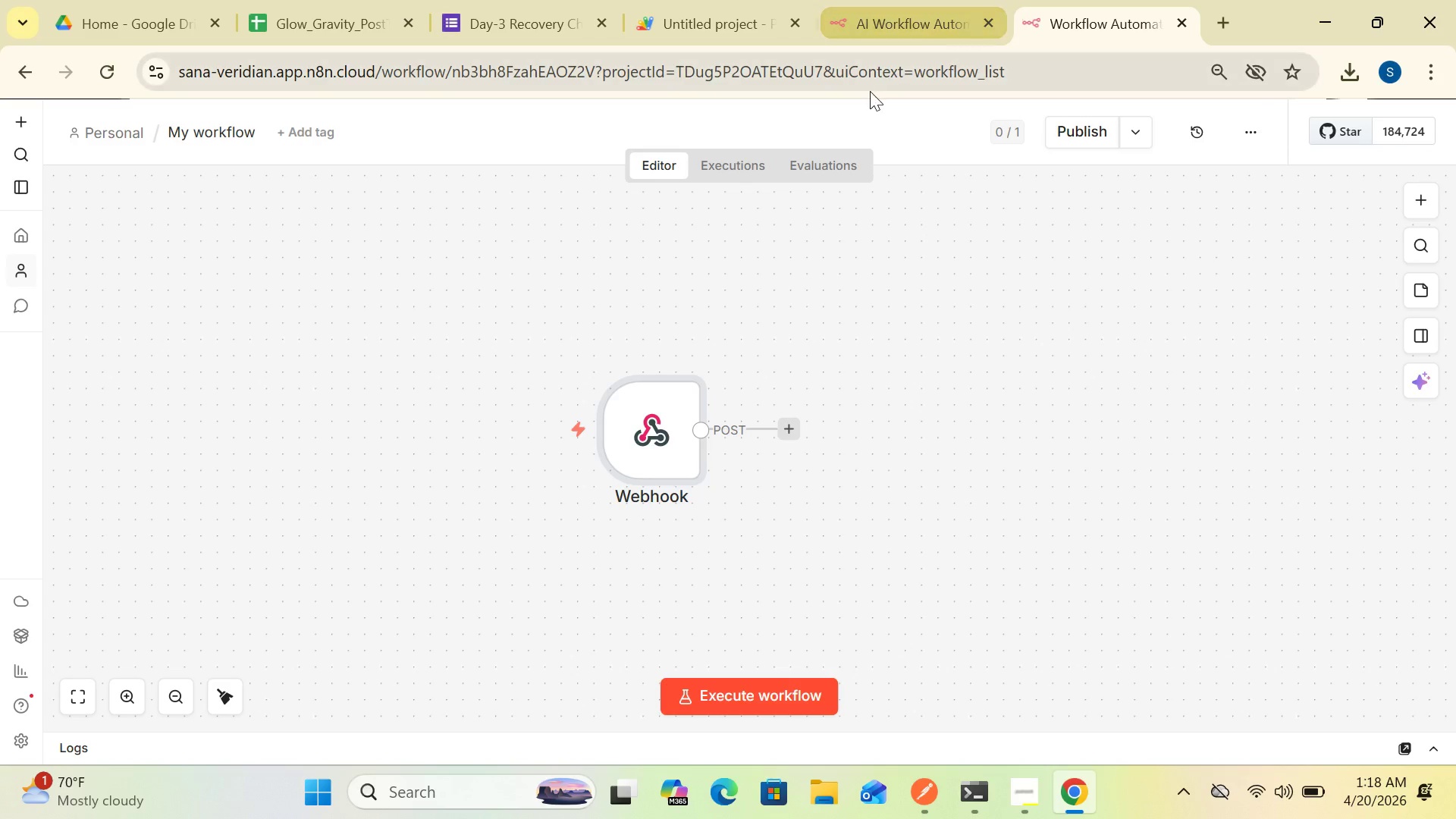 
wait(7.62)
 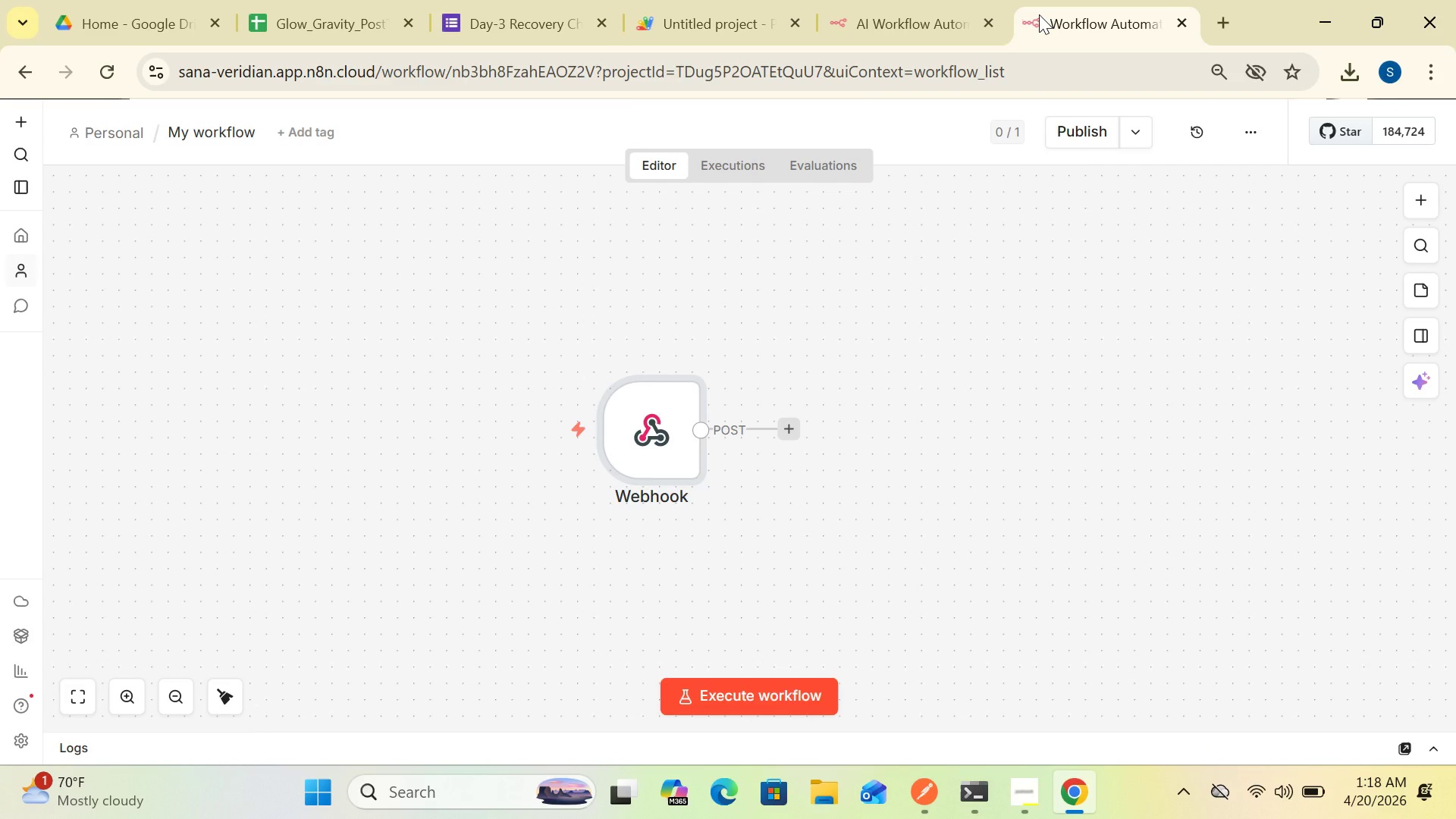 
left_click([730, 33])
 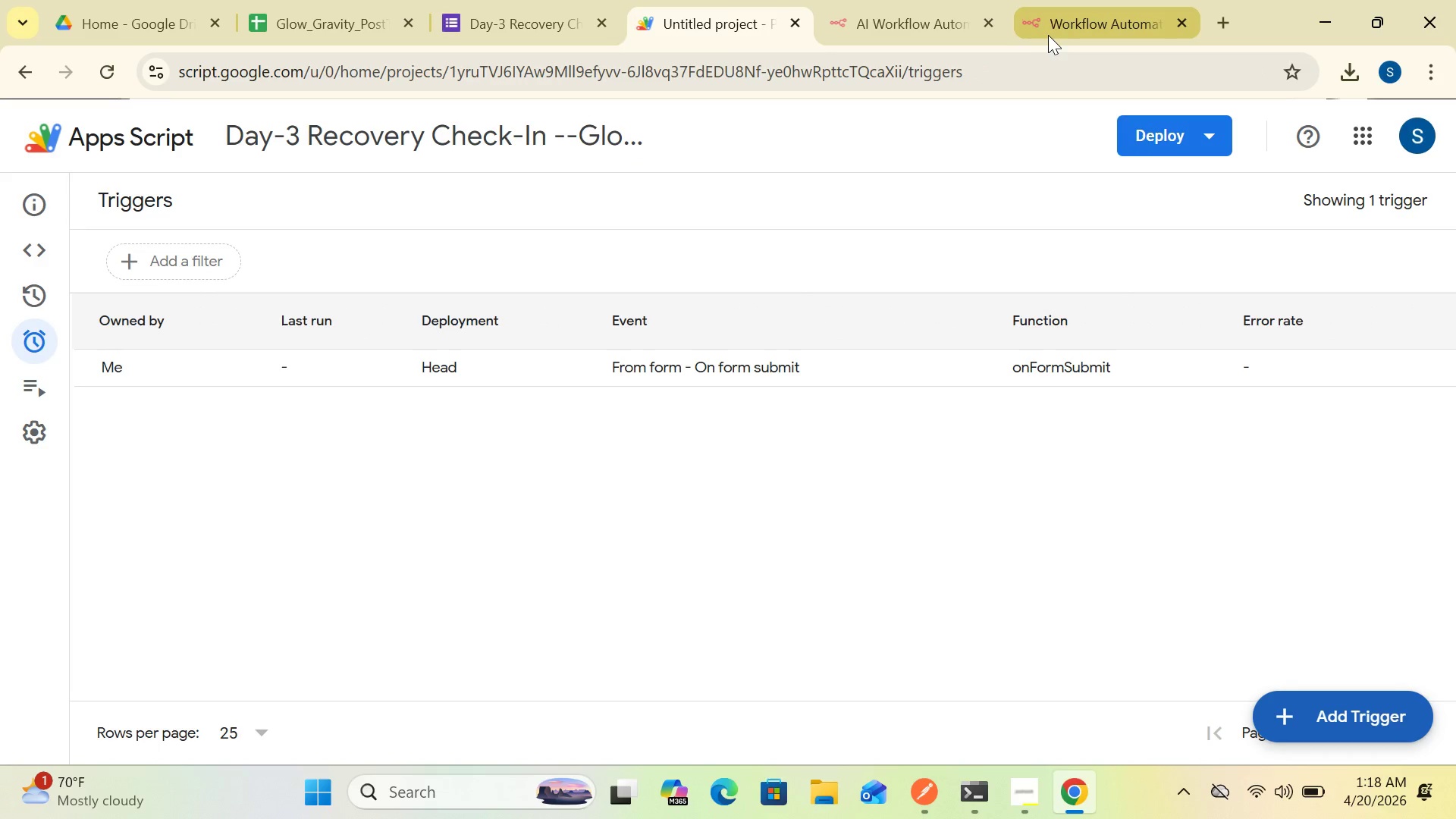 
left_click([1069, 24])
 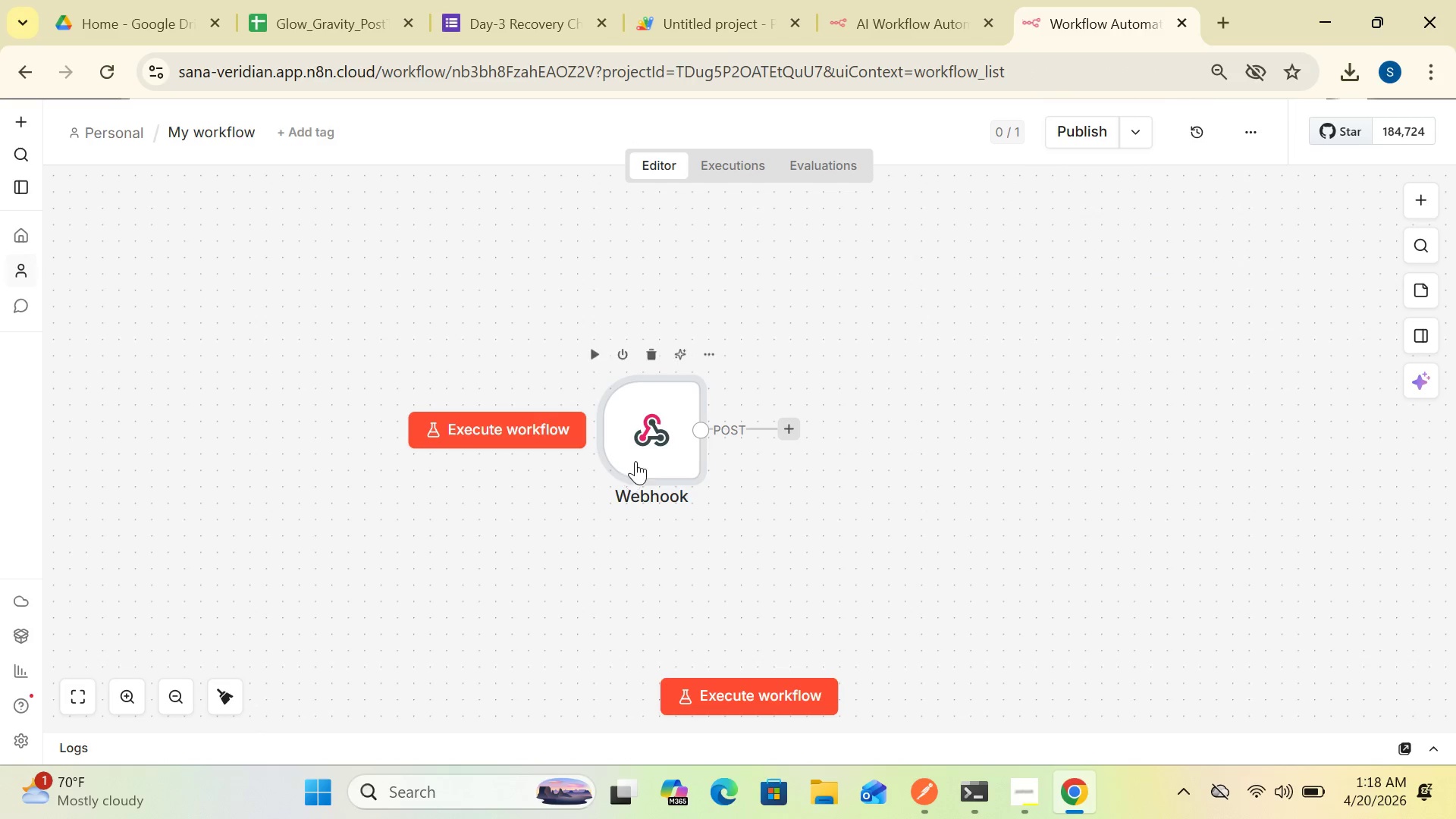 
left_click([645, 457])
 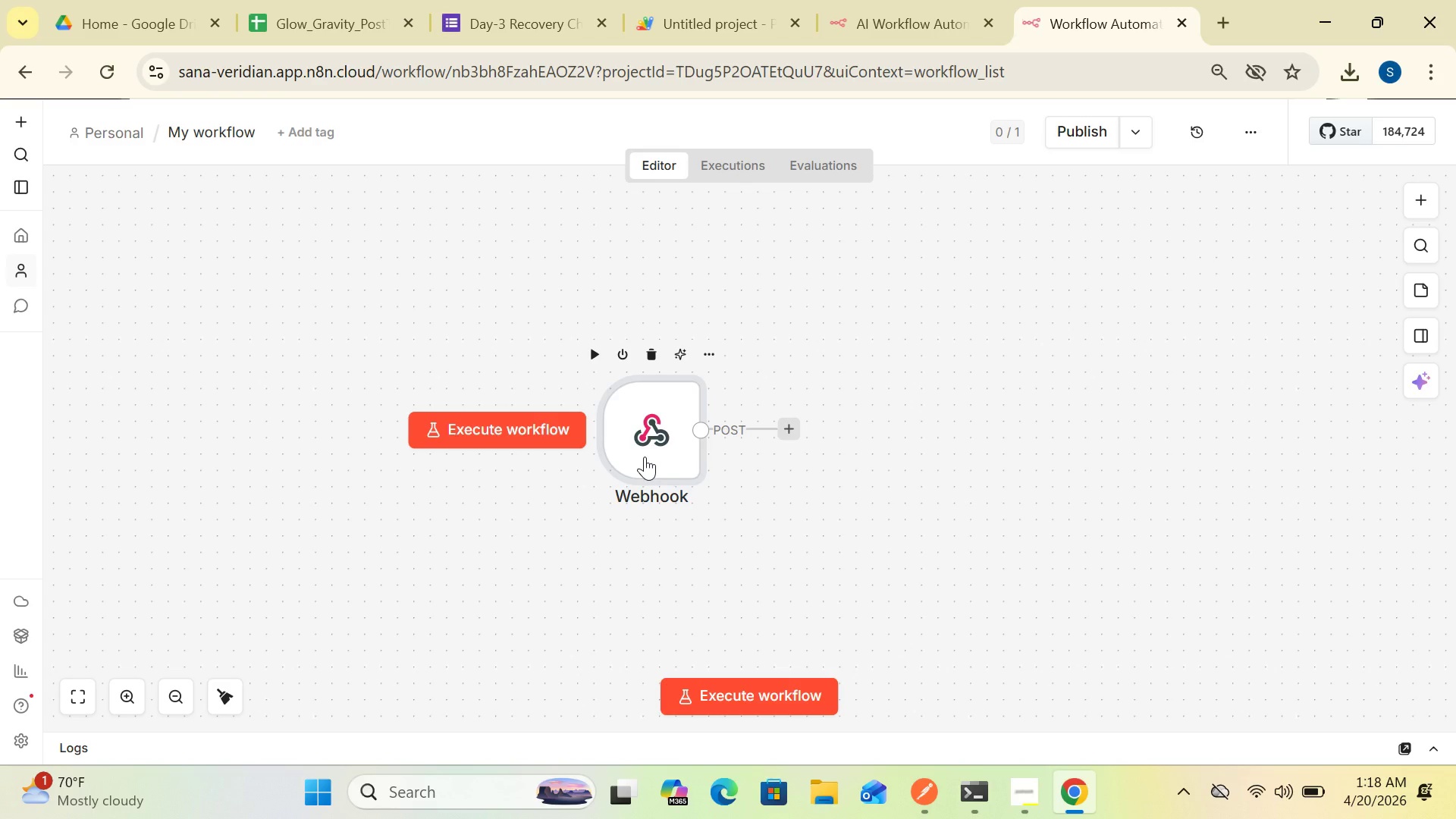 
double_click([645, 457])
 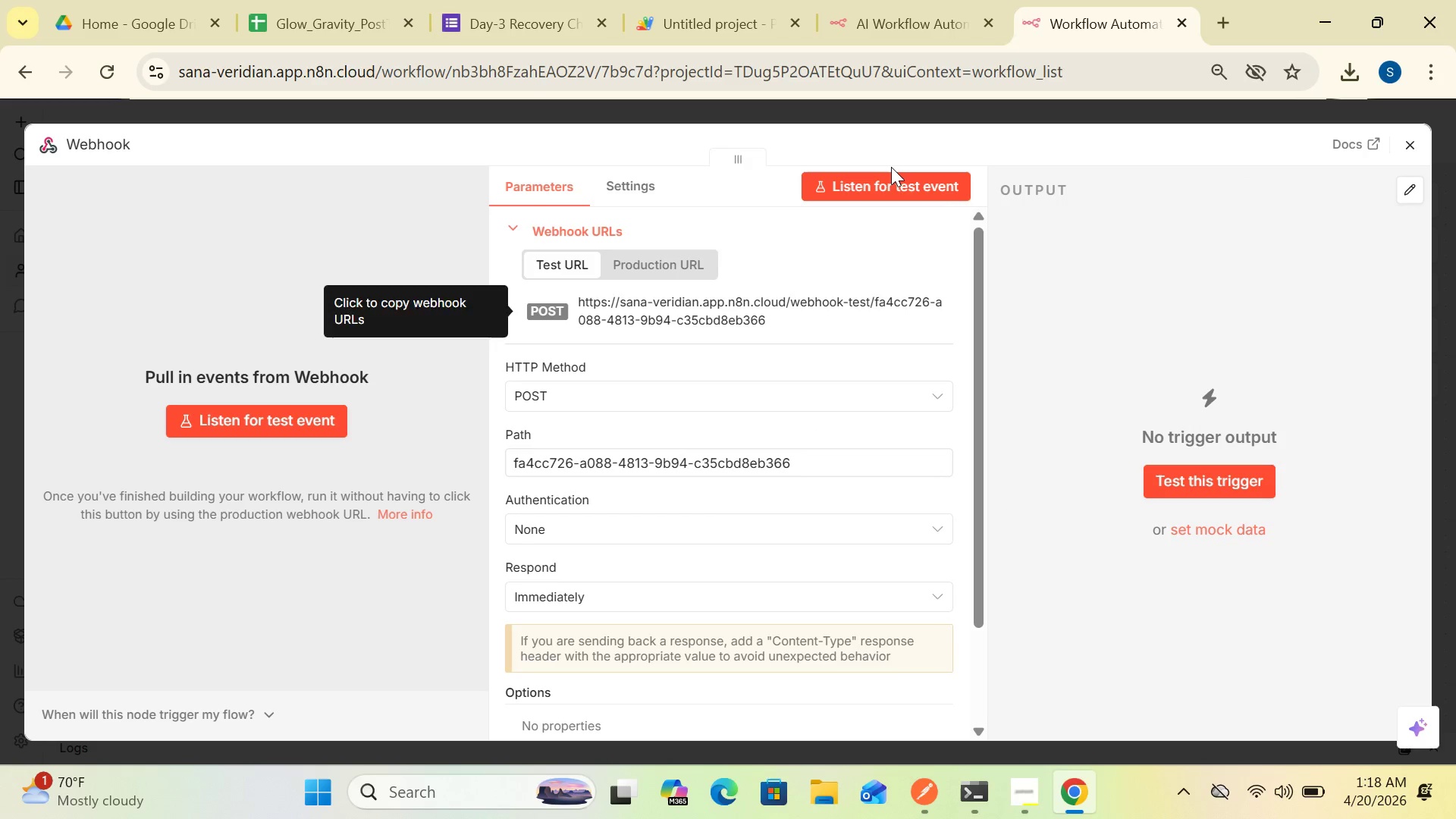 
left_click([881, 181])
 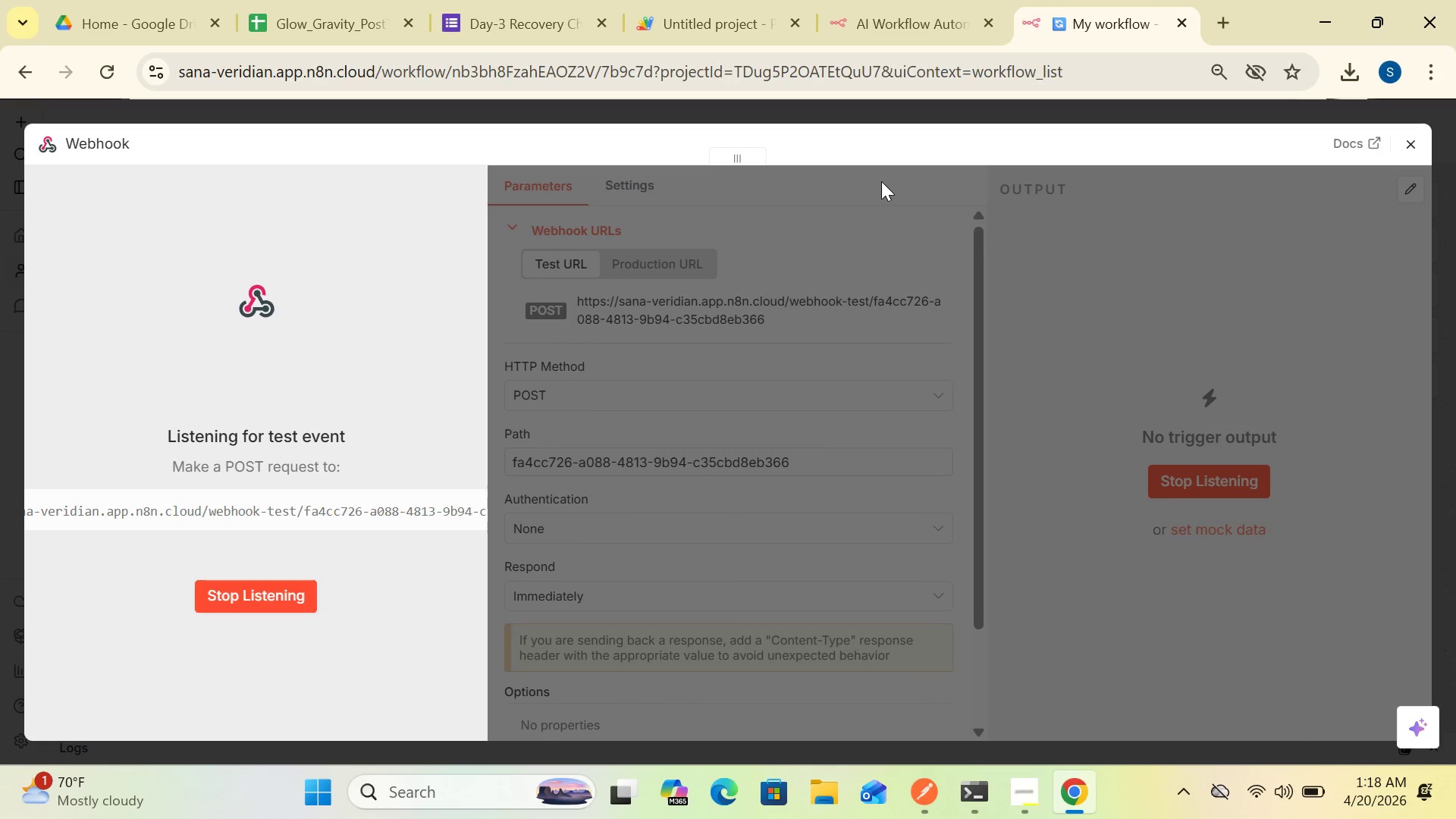 
wait(11.45)
 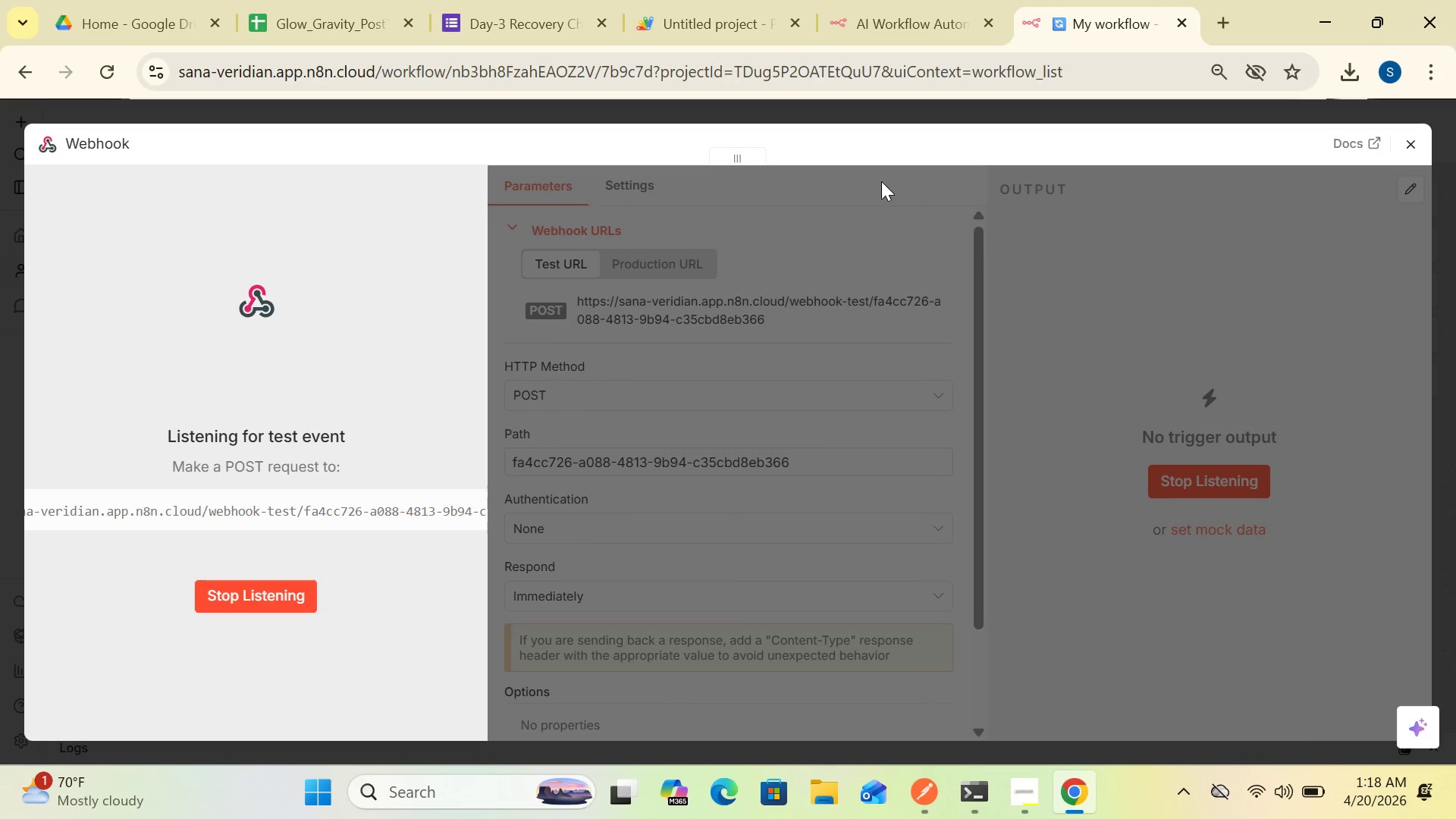 
left_click([541, 20])
 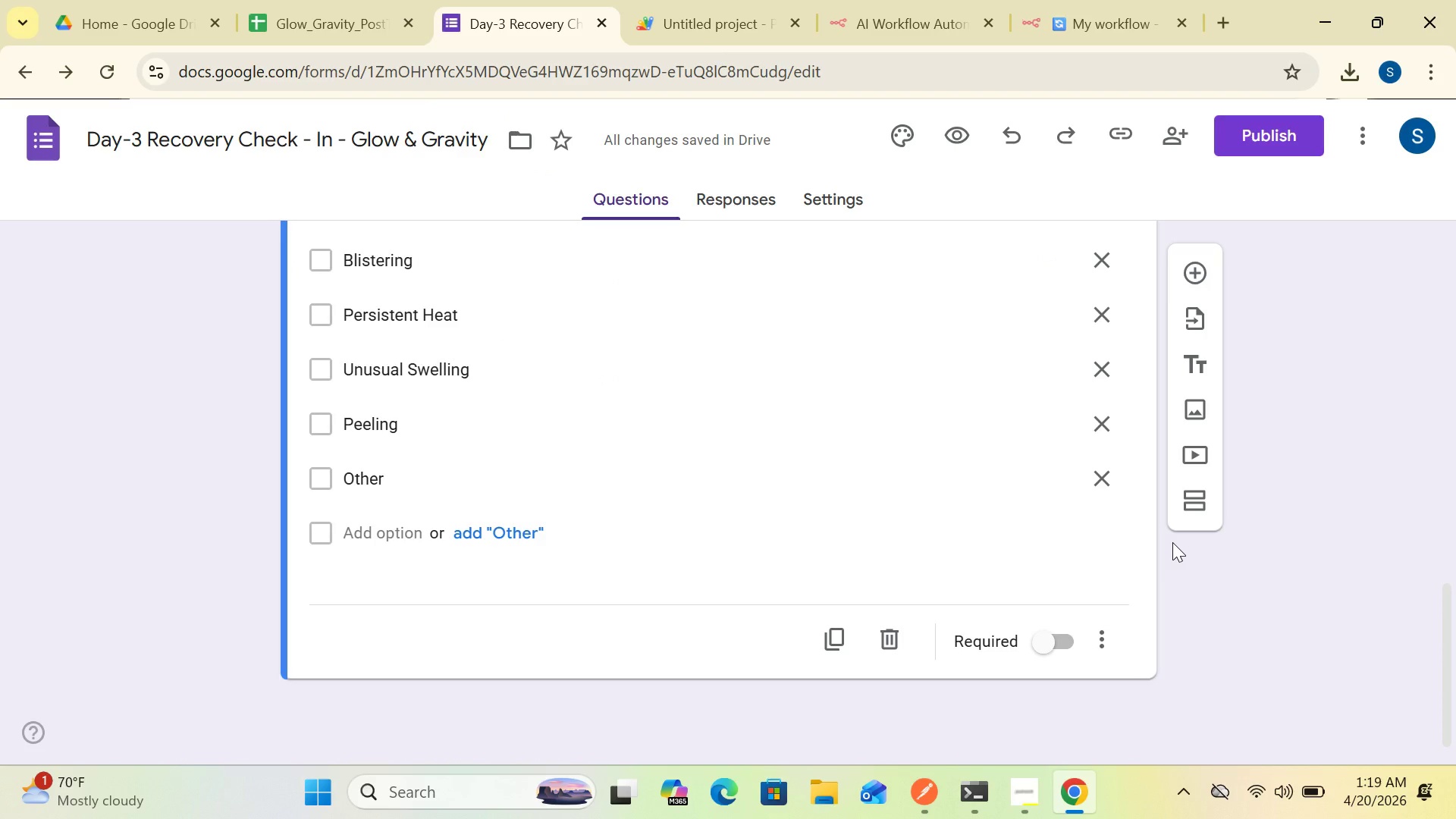 
wait(8.51)
 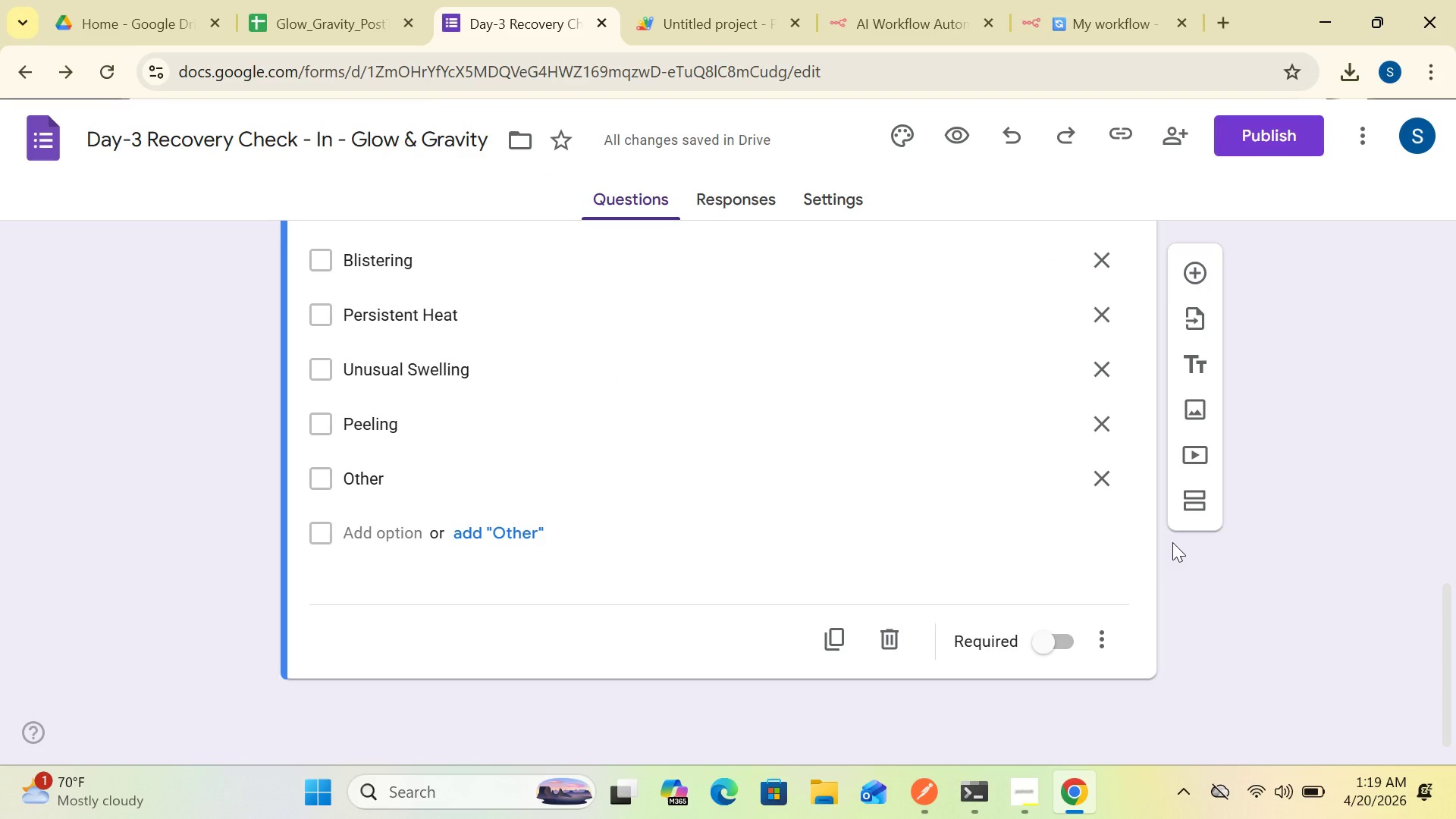 
left_click([1119, 127])
 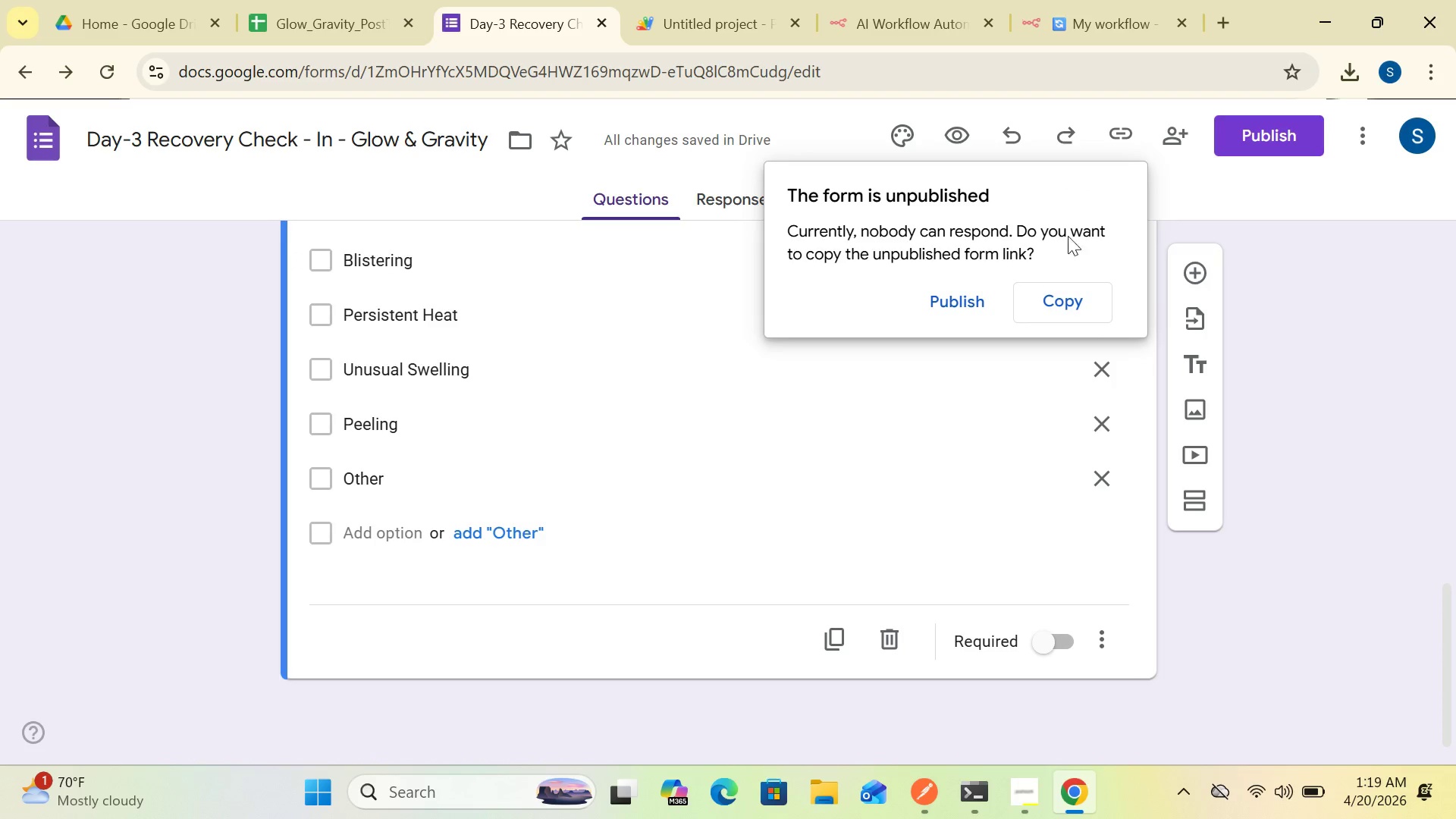 
wait(5.19)
 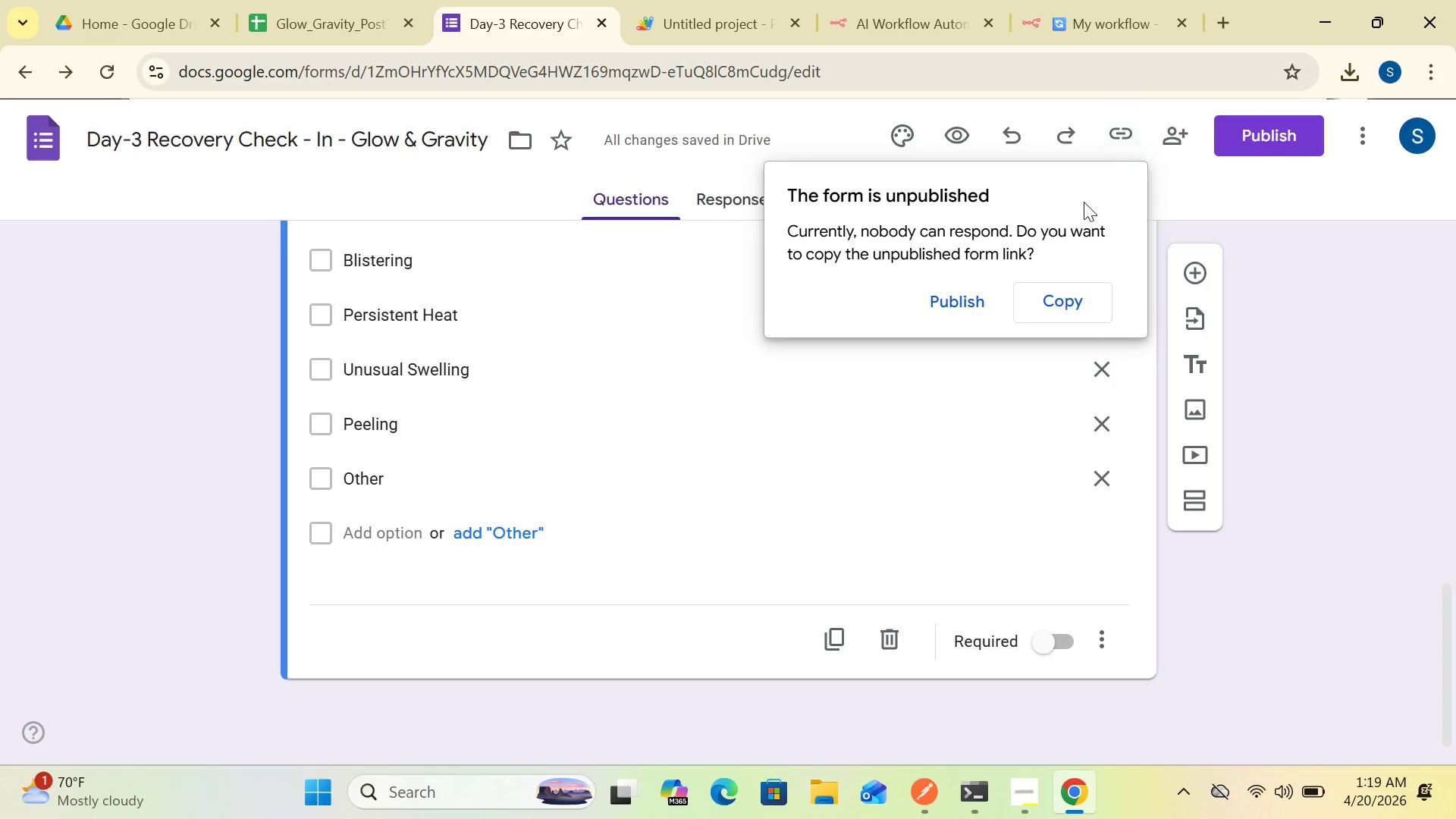 
left_click([1119, 137])
 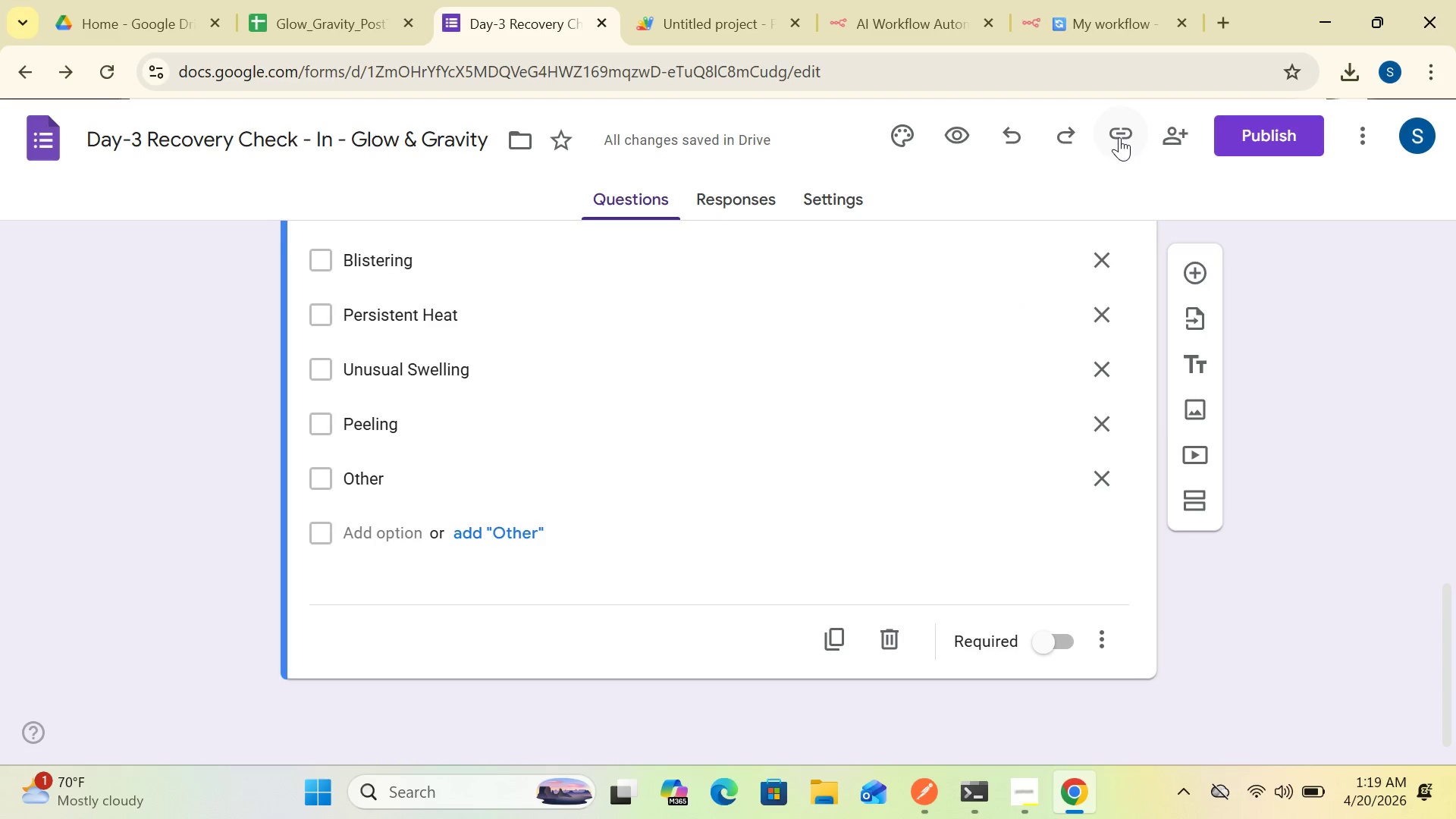 
left_click([1119, 137])
 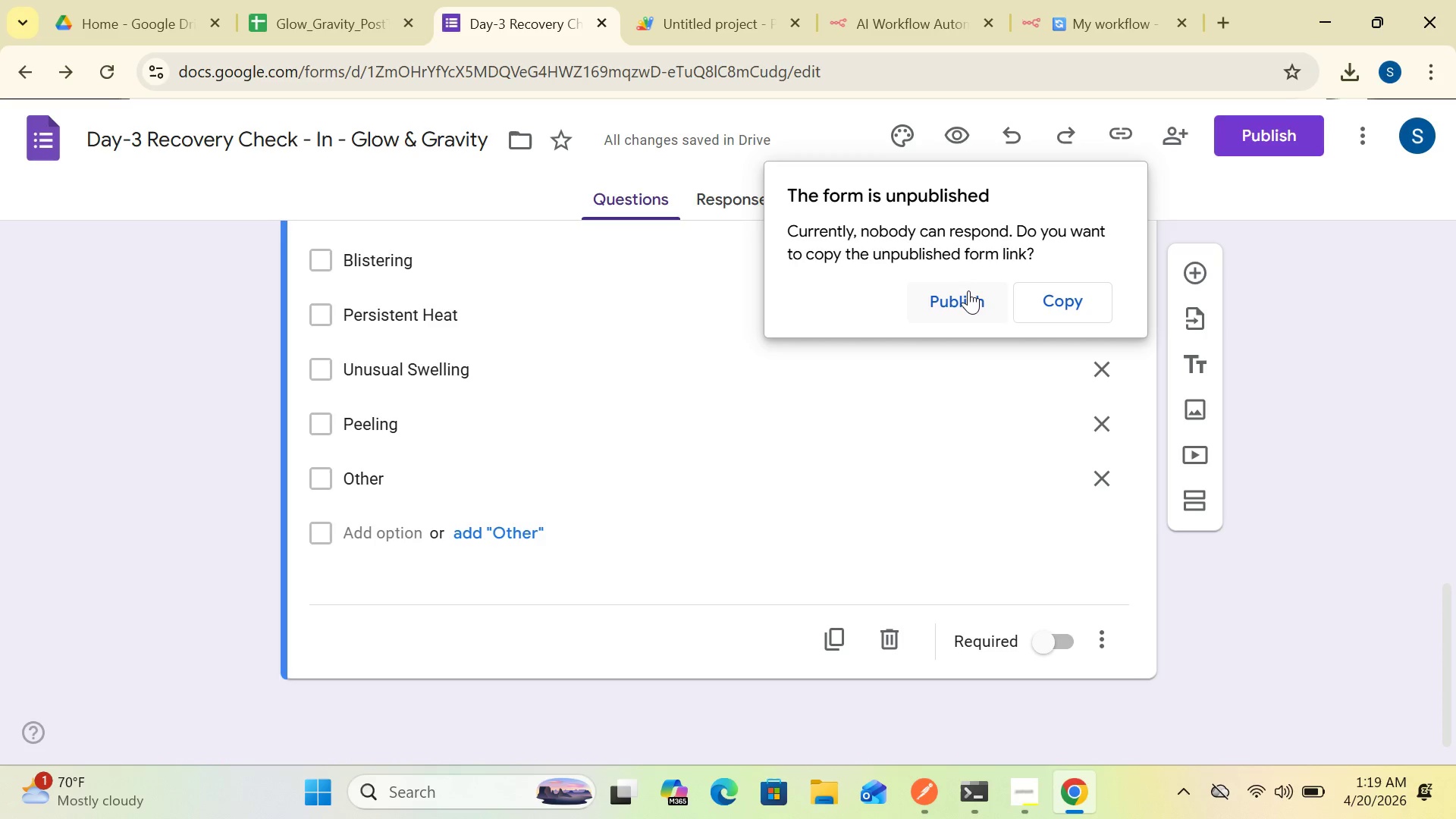 
wait(6.11)
 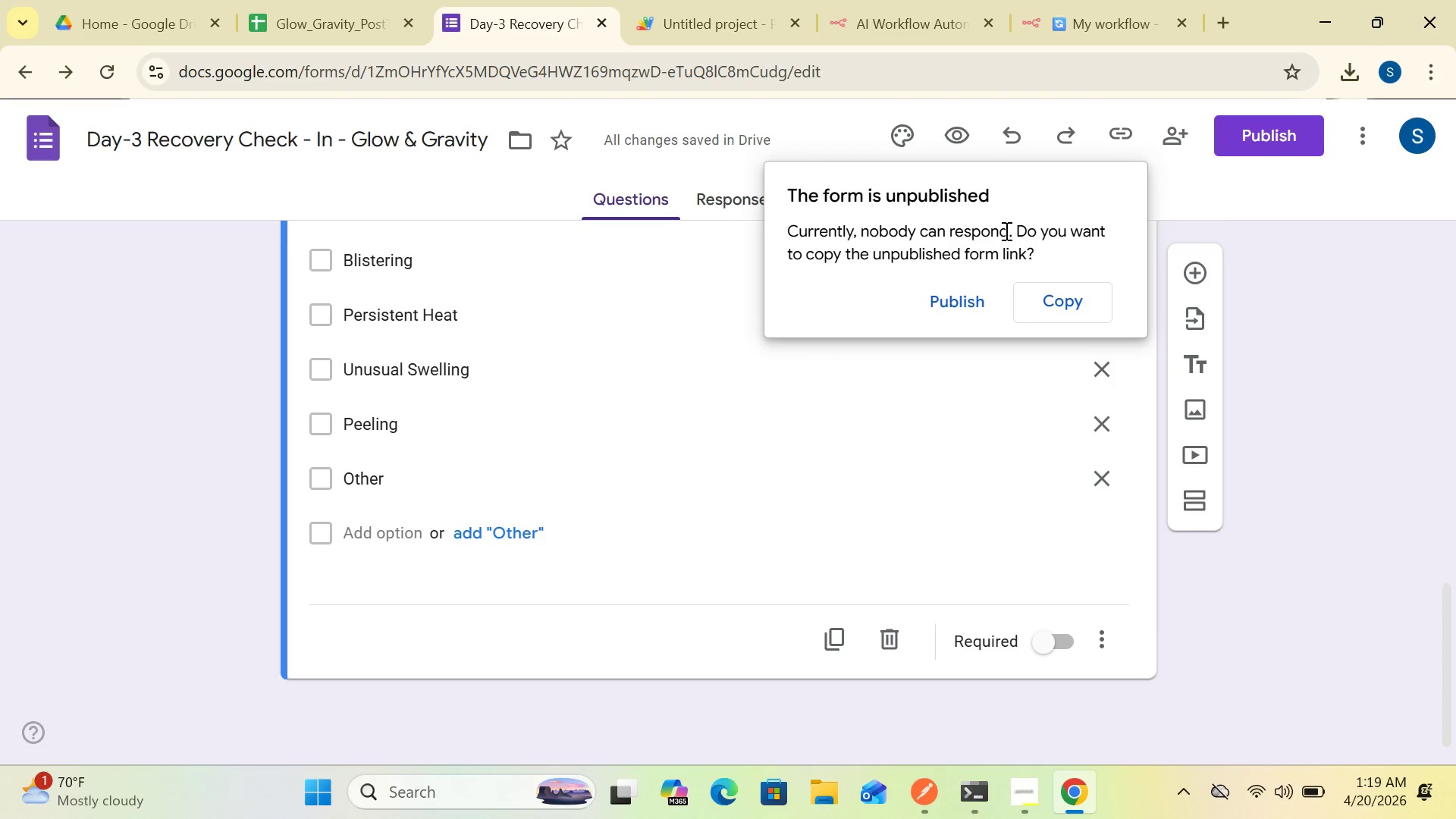 
left_click([974, 297])
 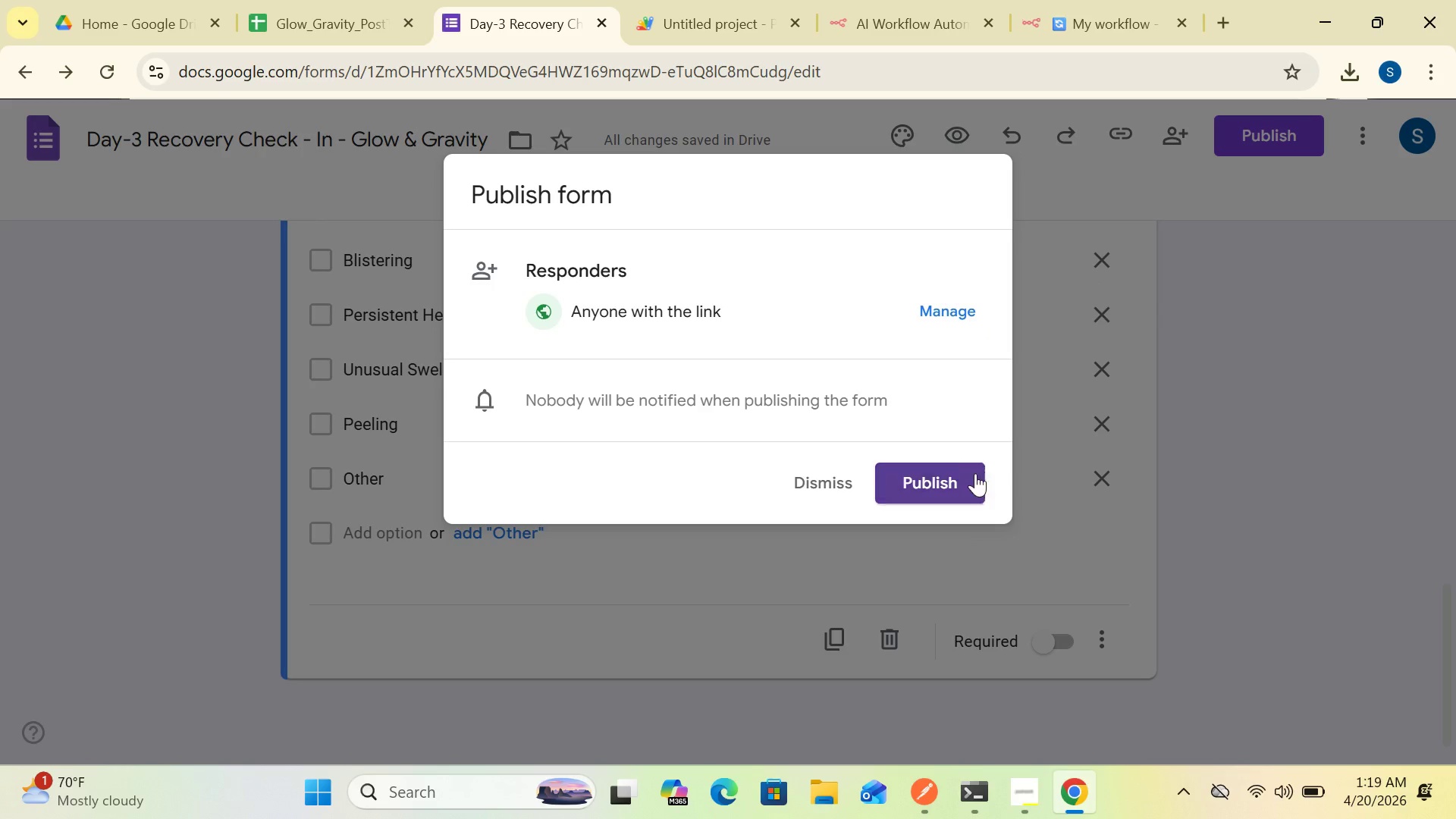 
left_click([956, 479])
 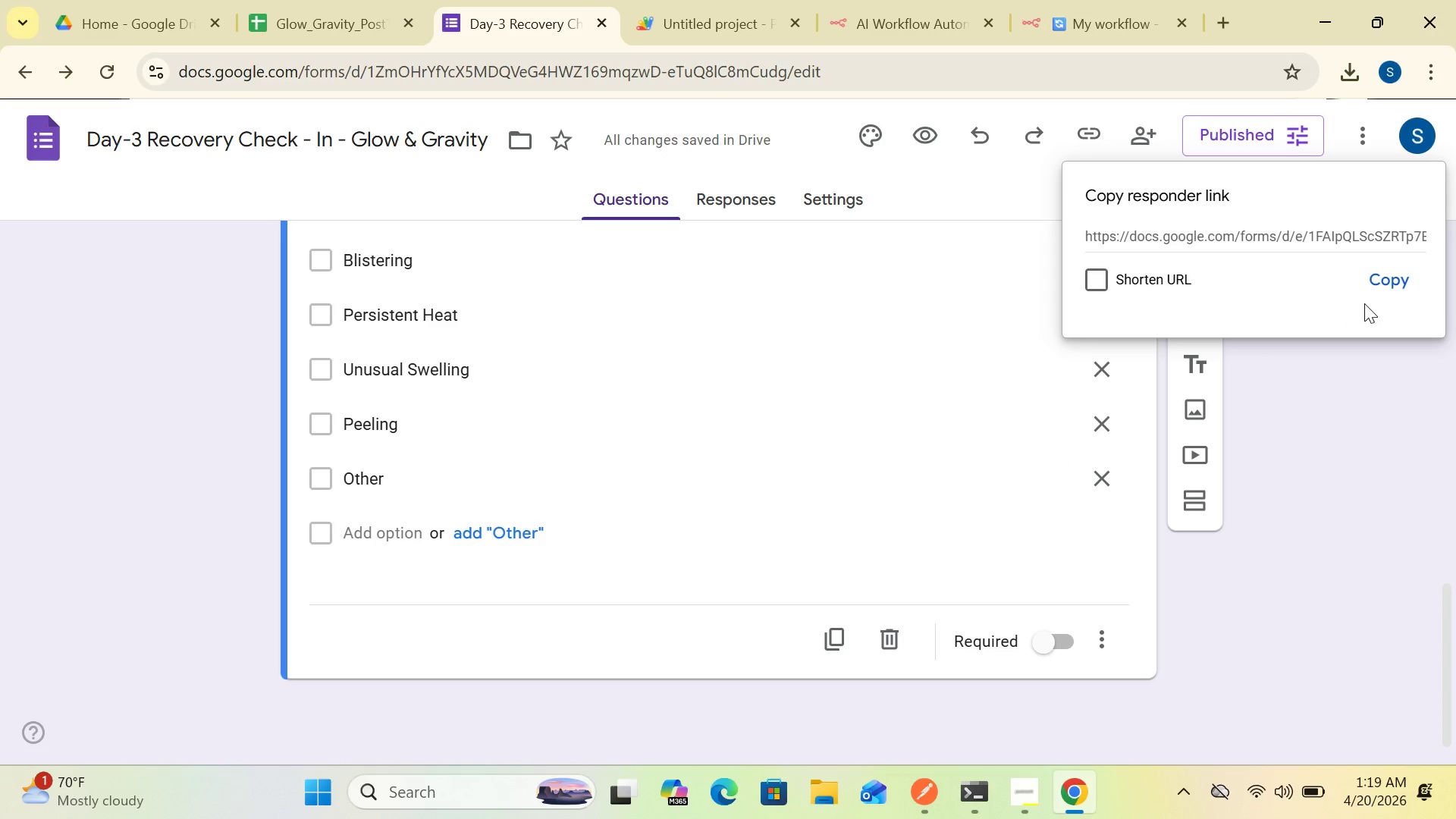 
left_click([1389, 278])
 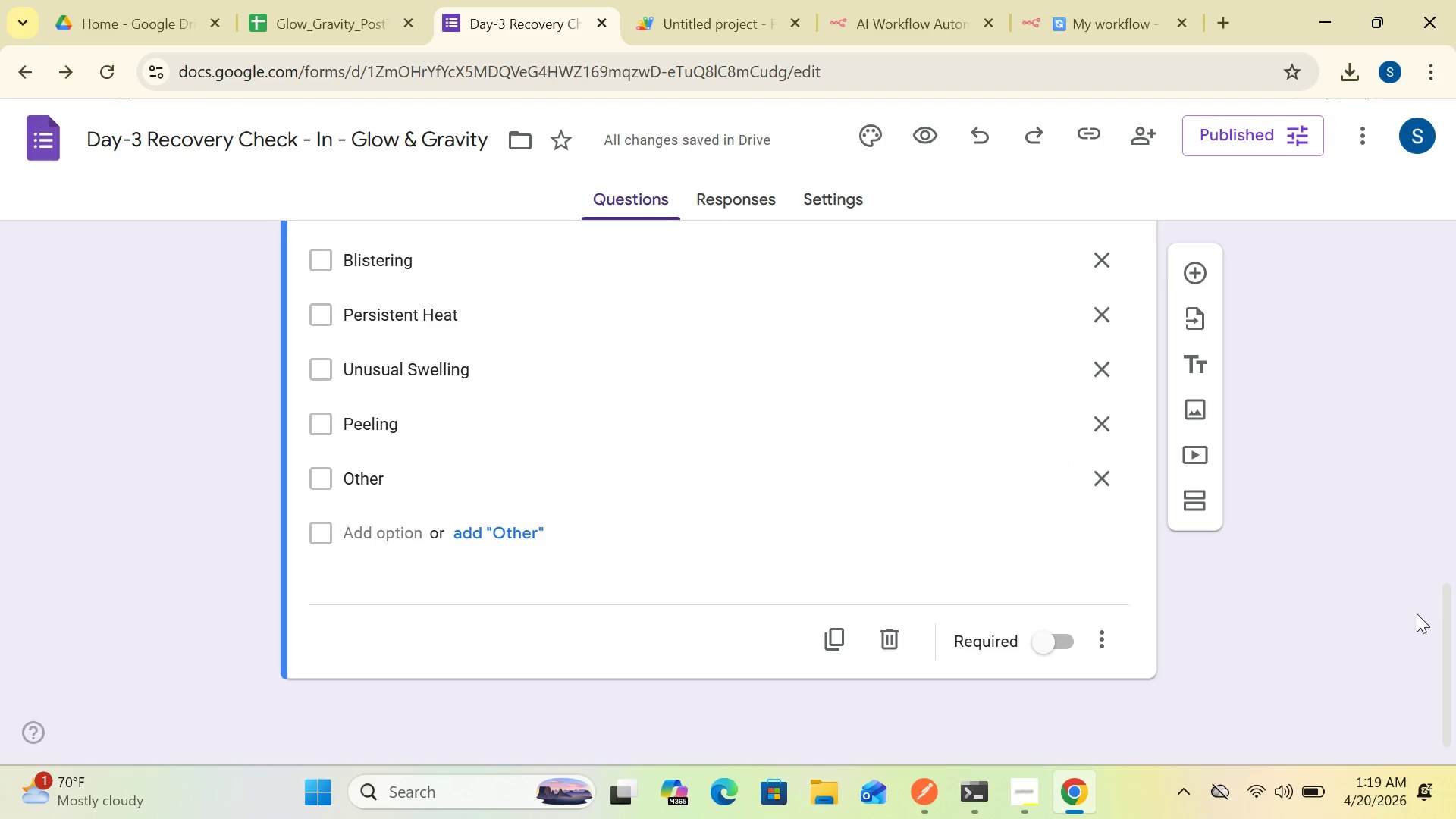 
left_click_drag(start_coordinate=[1443, 623], to_coordinate=[1397, 458])
 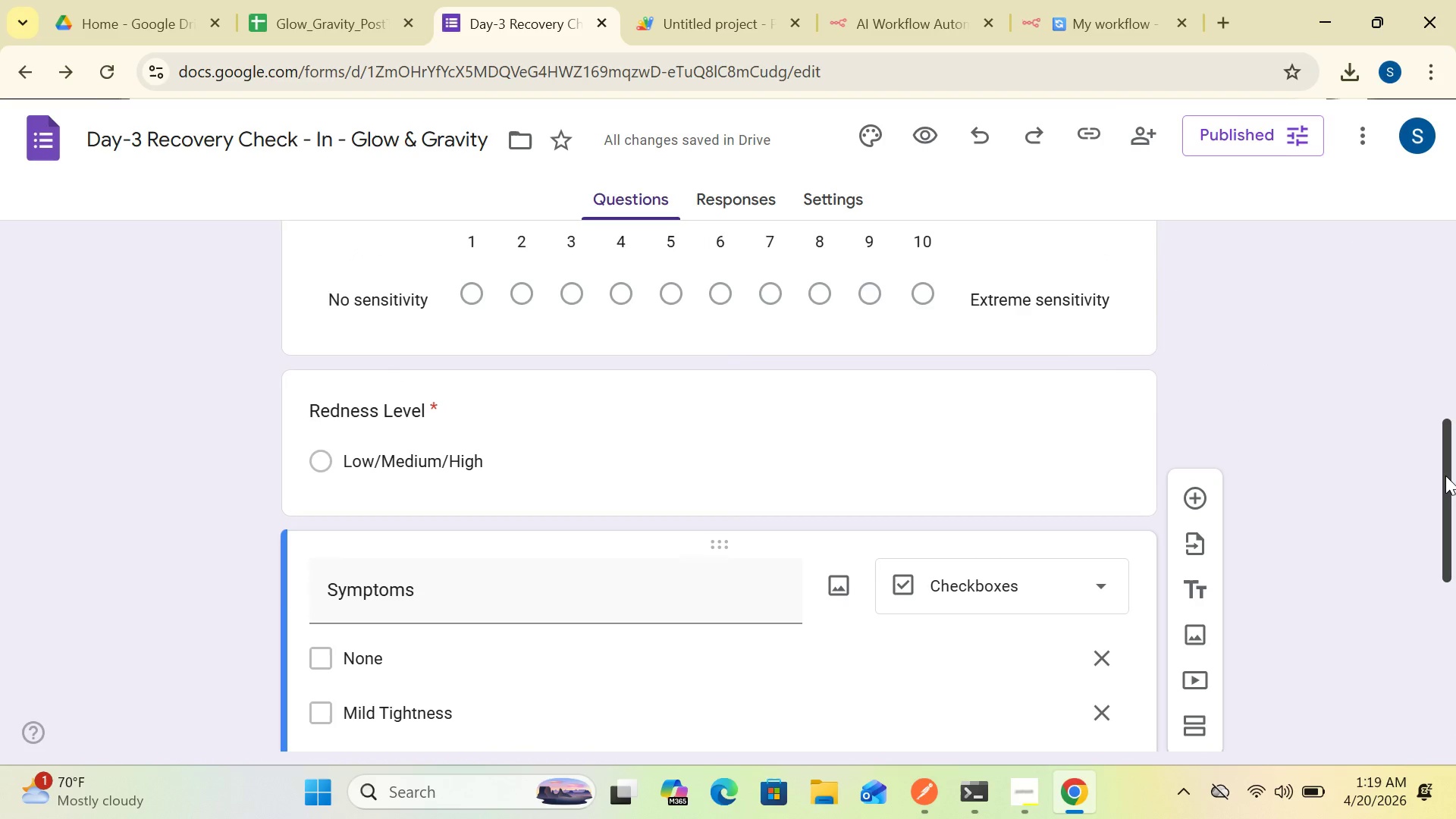 
left_click_drag(start_coordinate=[1445, 475], to_coordinate=[1407, 345])
 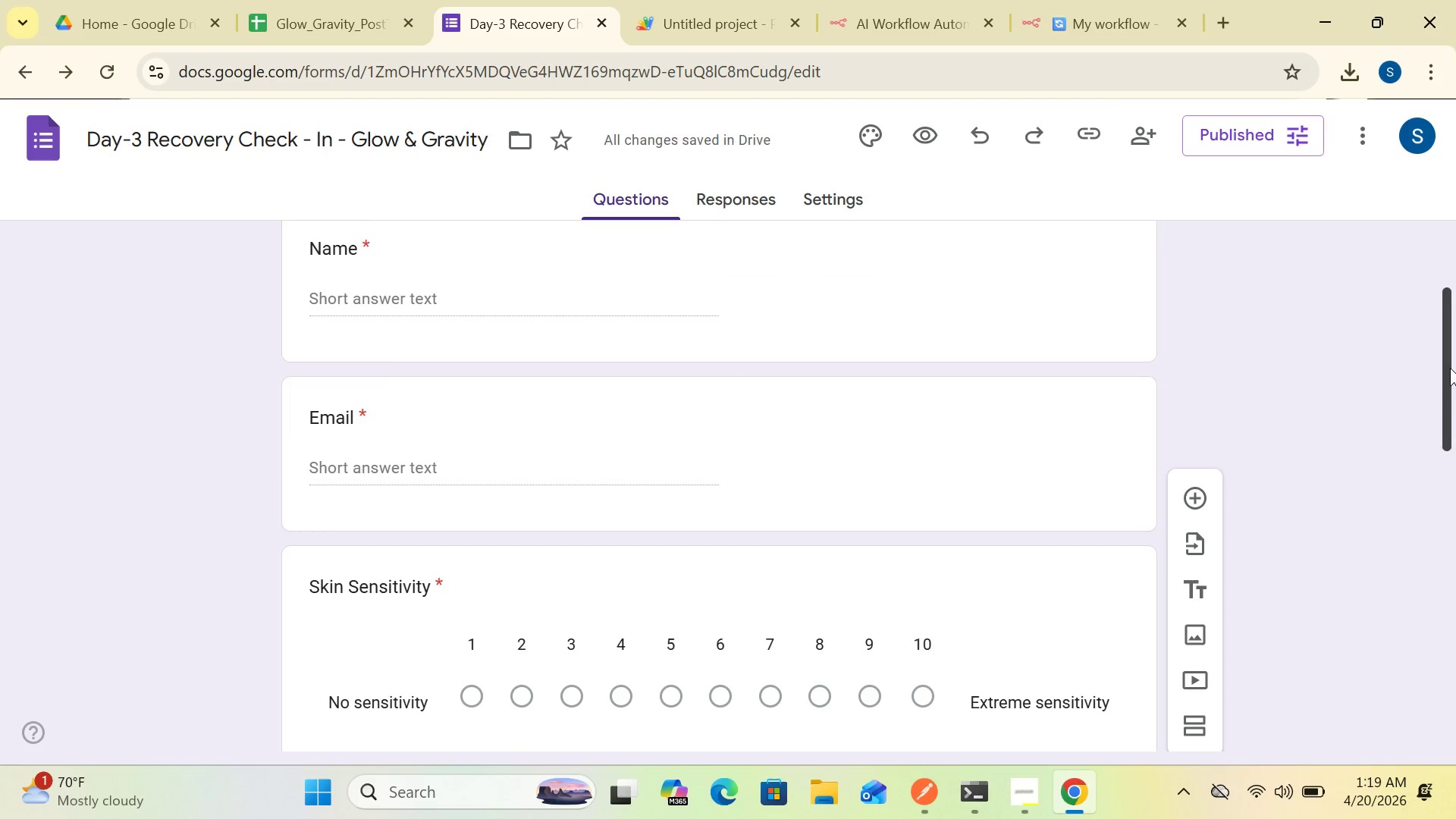 
left_click_drag(start_coordinate=[1450, 368], to_coordinate=[1444, 344])
 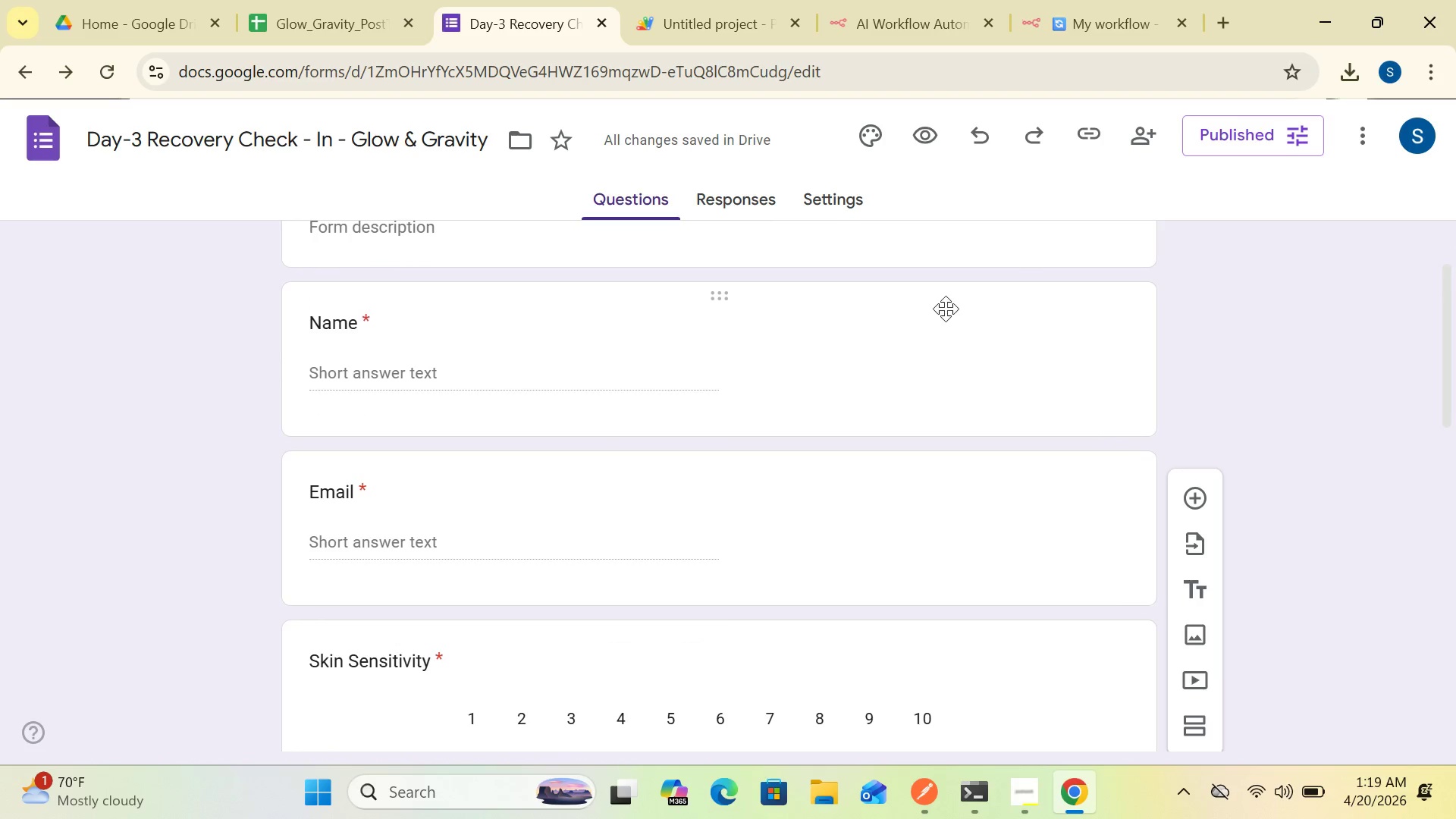 
wait(6.01)
 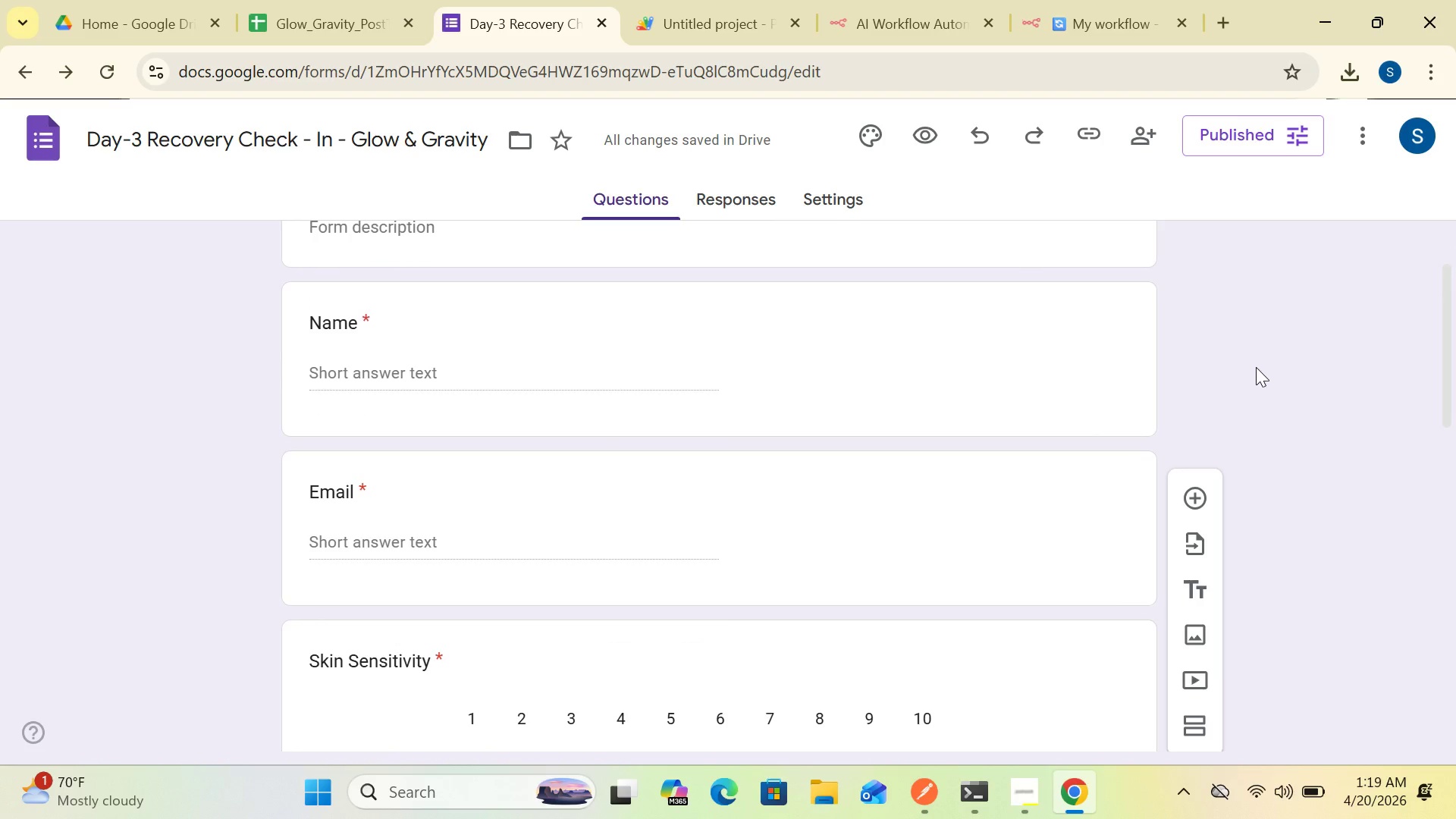 
left_click([704, 335])
 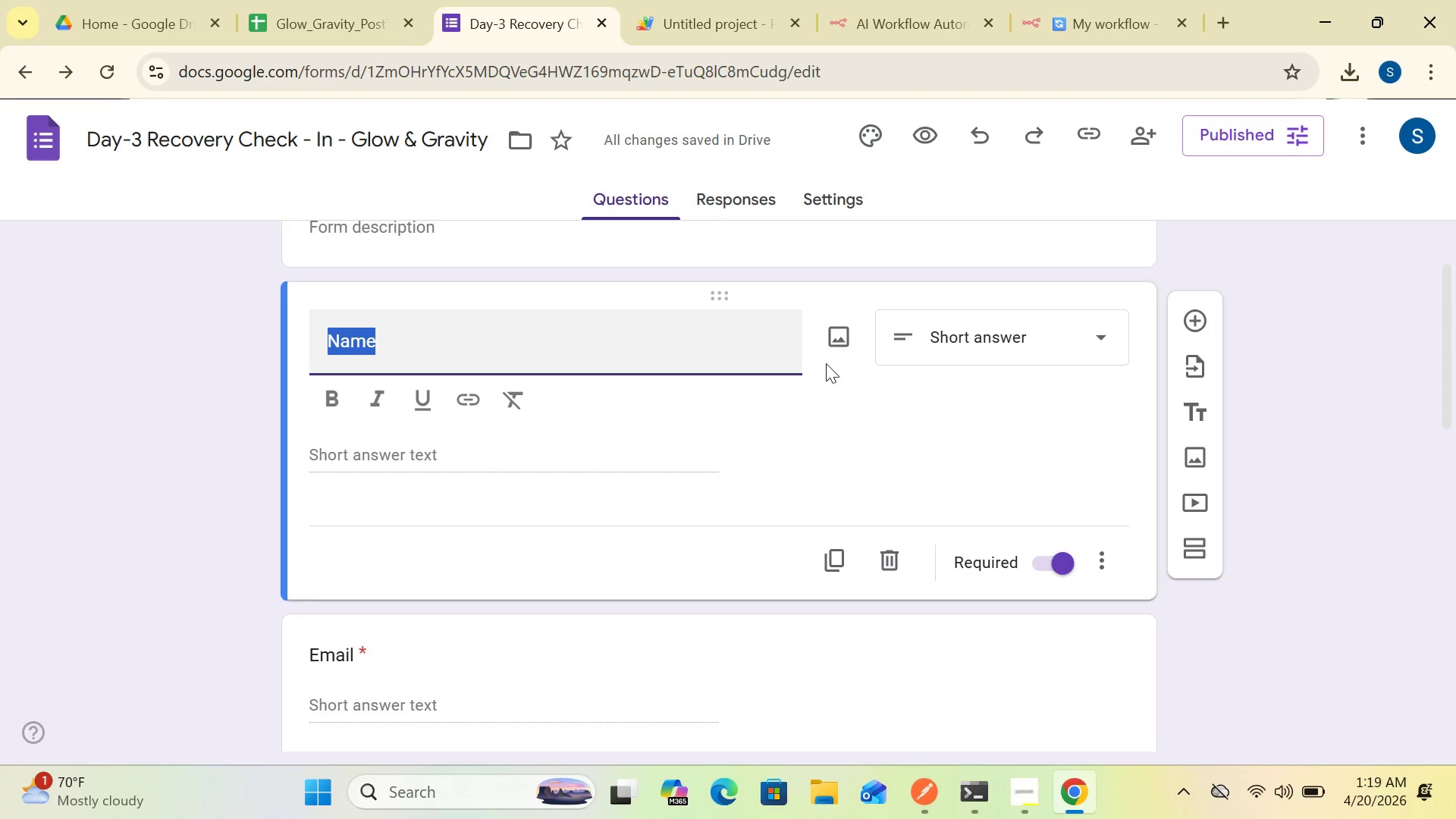 
left_click([1329, 348])
 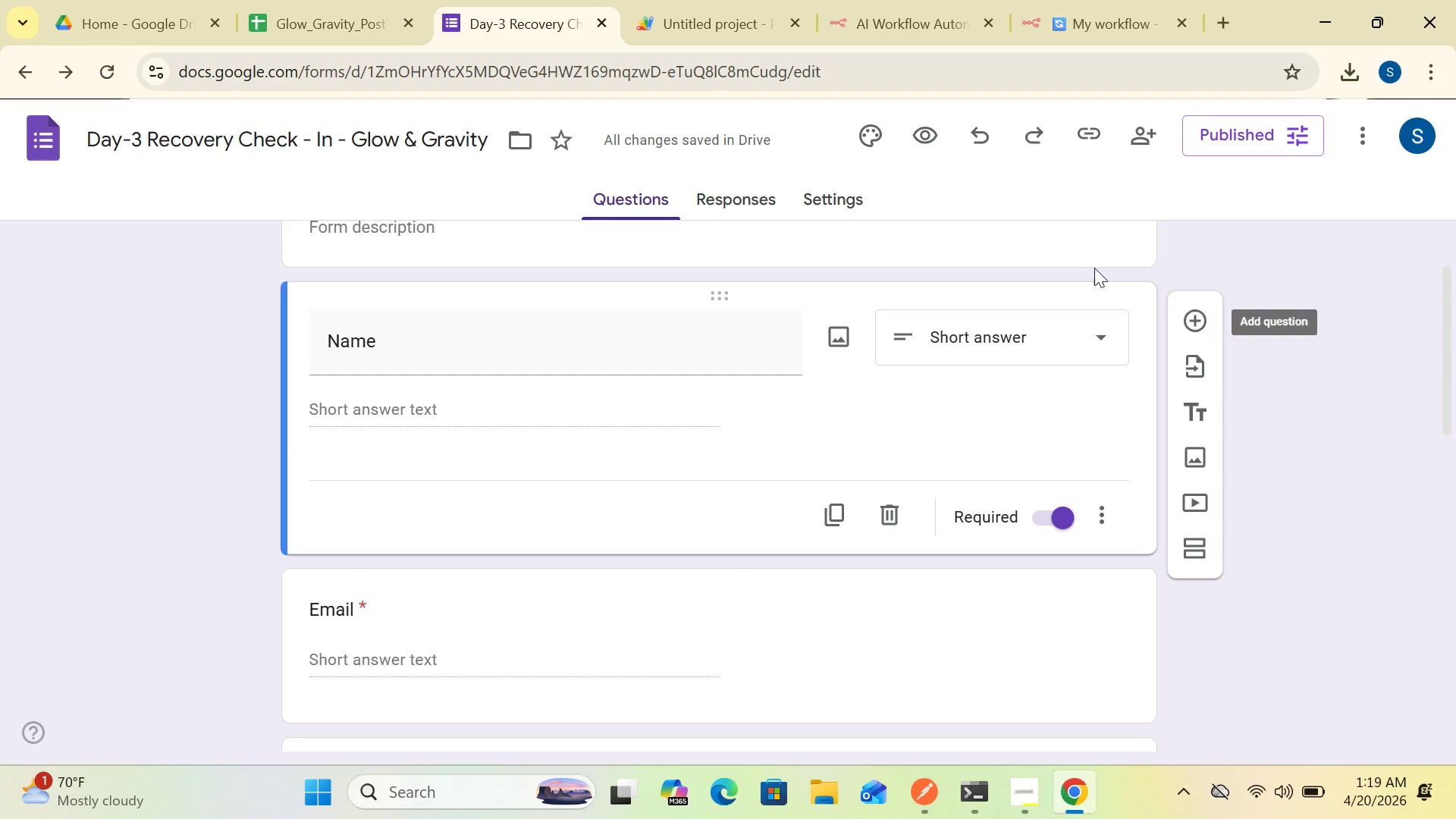 
mouse_move([1084, 142])
 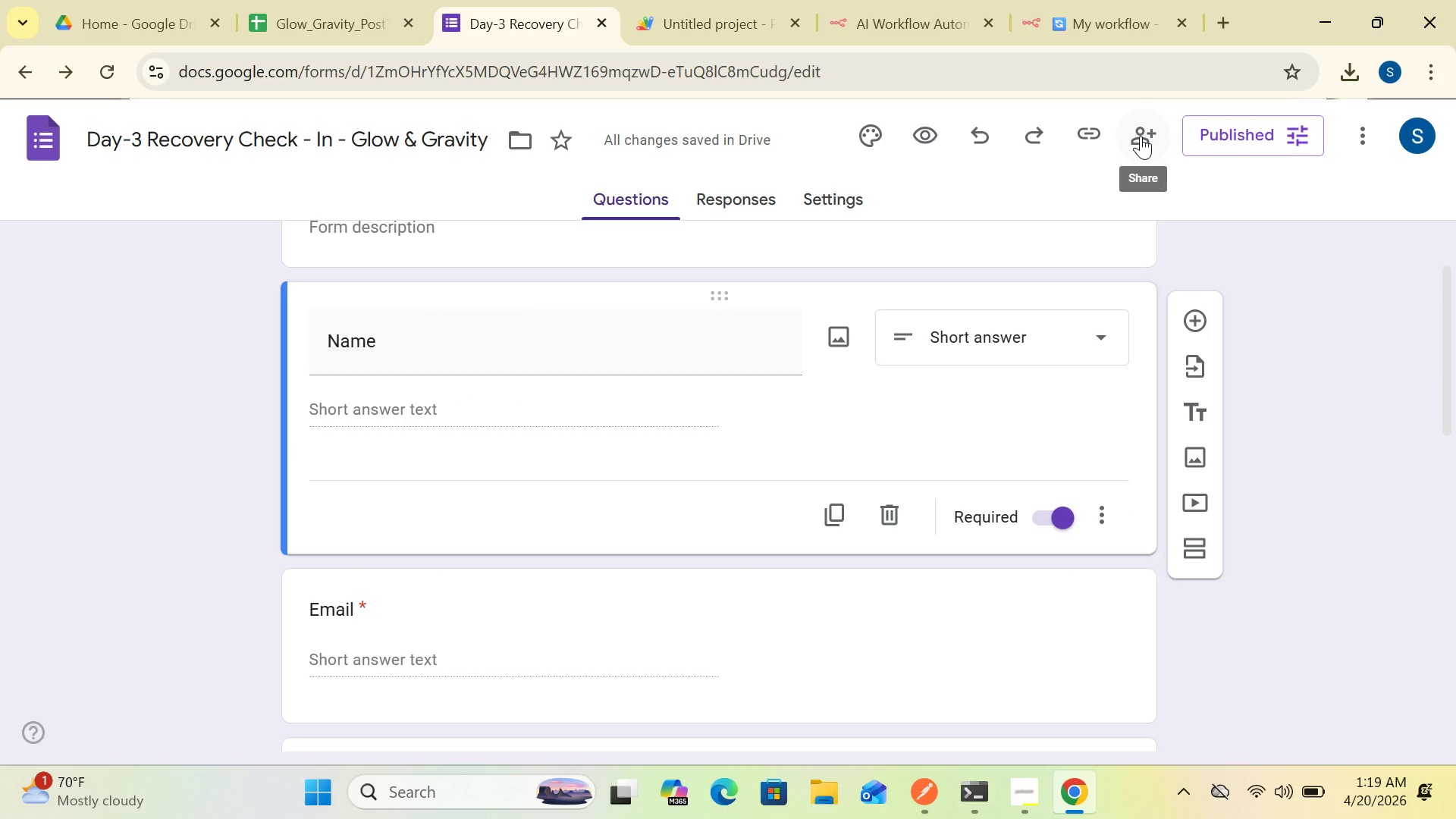 
left_click([1141, 136])
 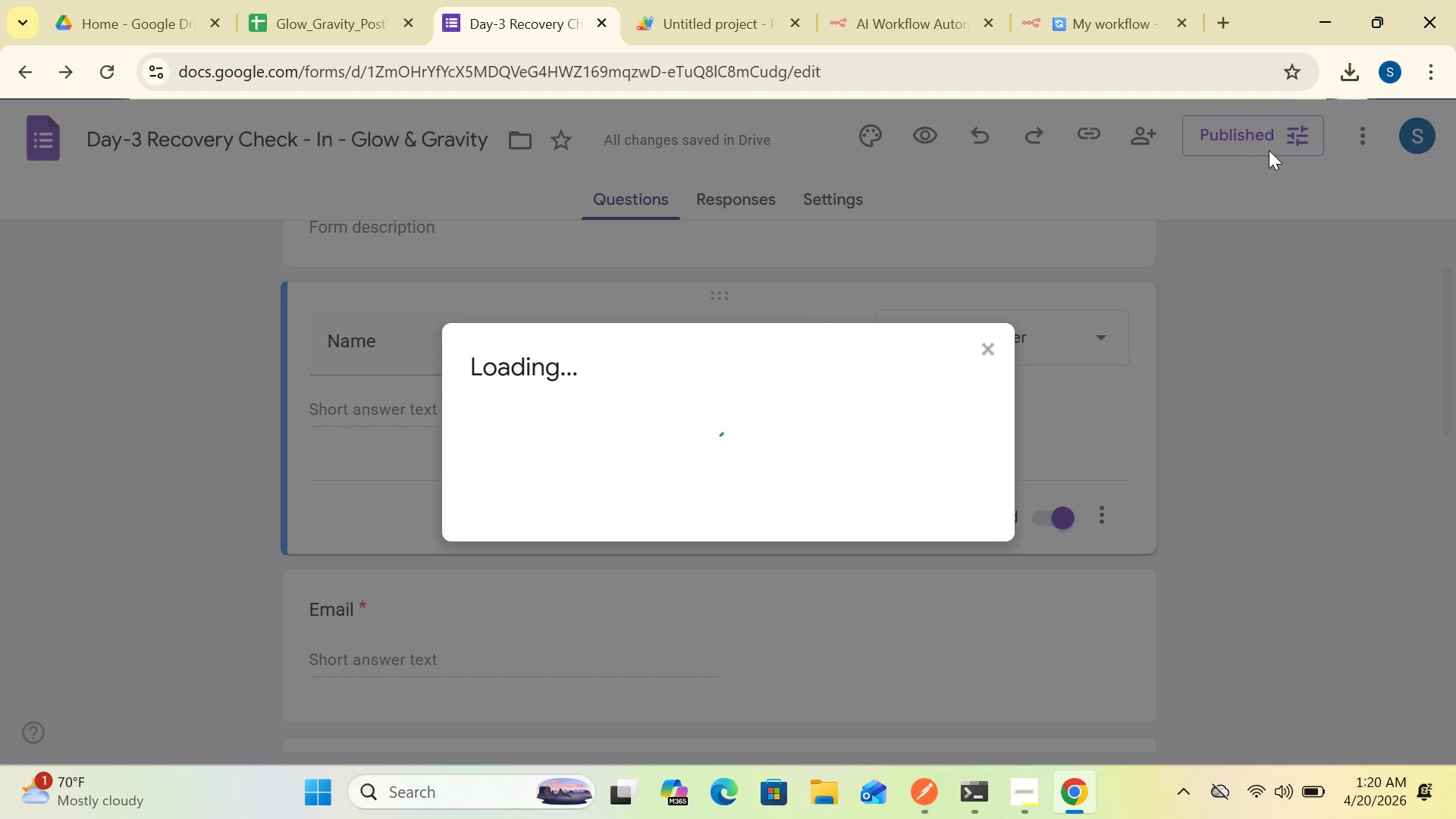 
wait(19.66)
 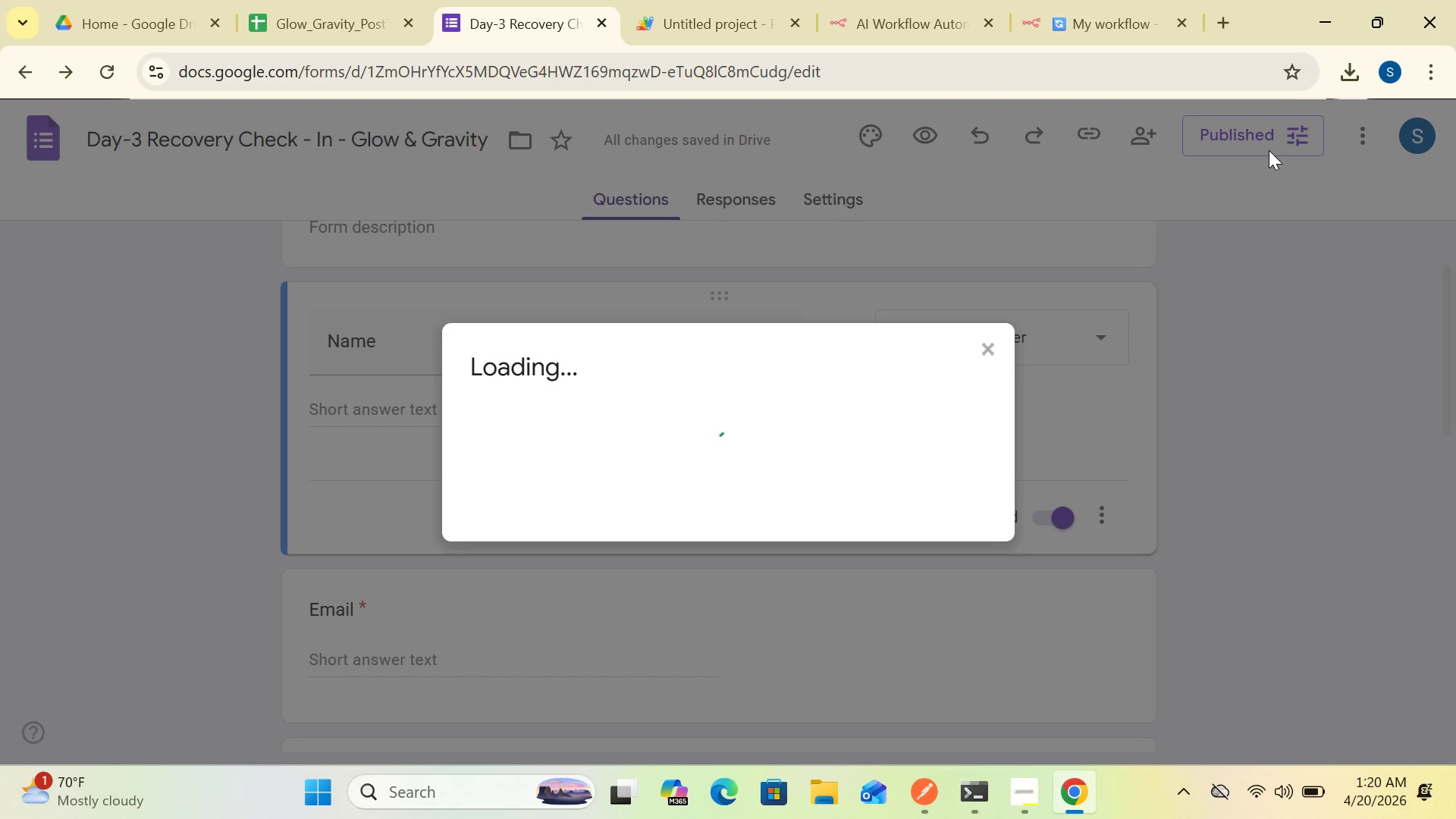 
left_click([1363, 287])
 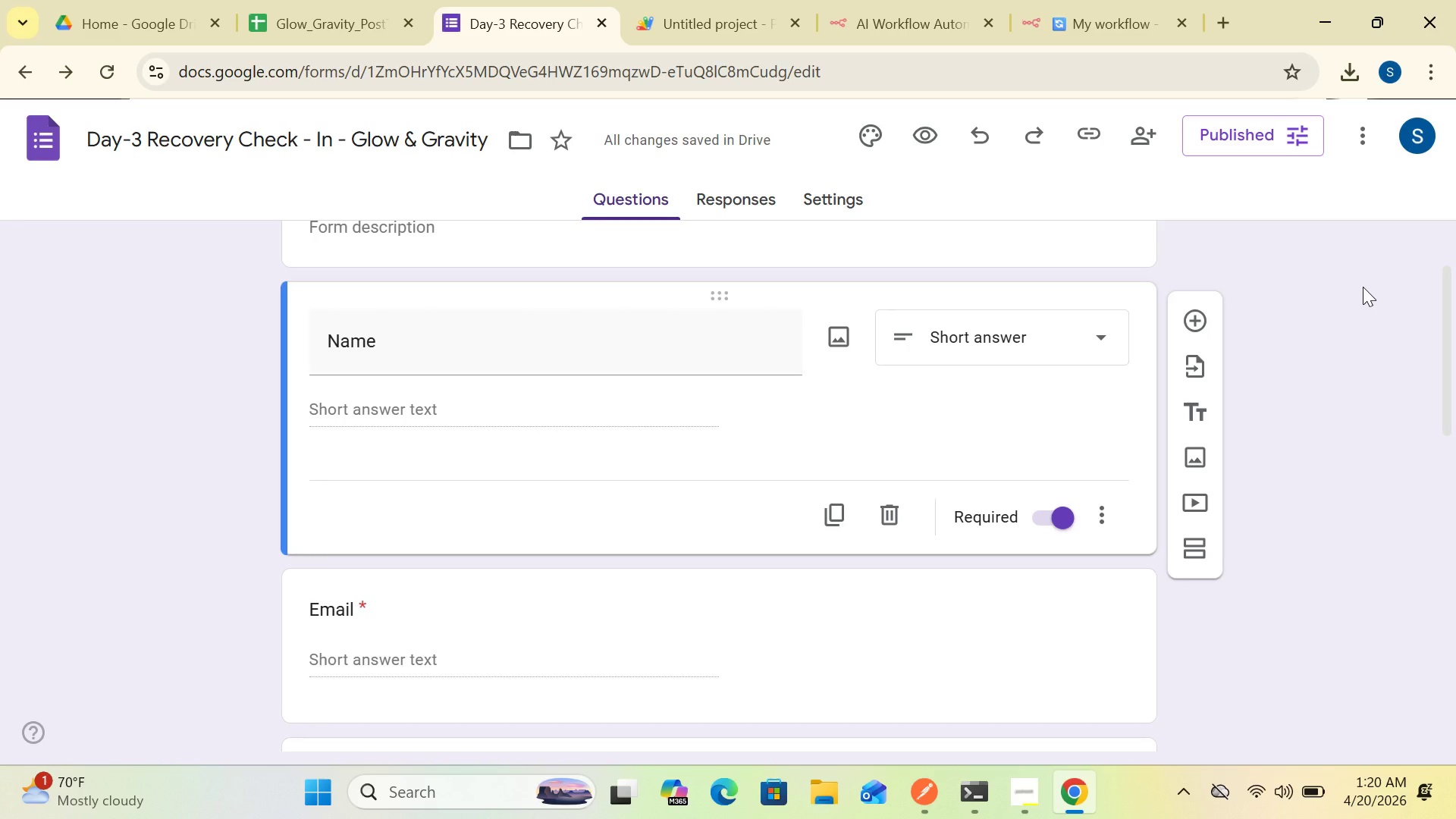 
wait(17.98)
 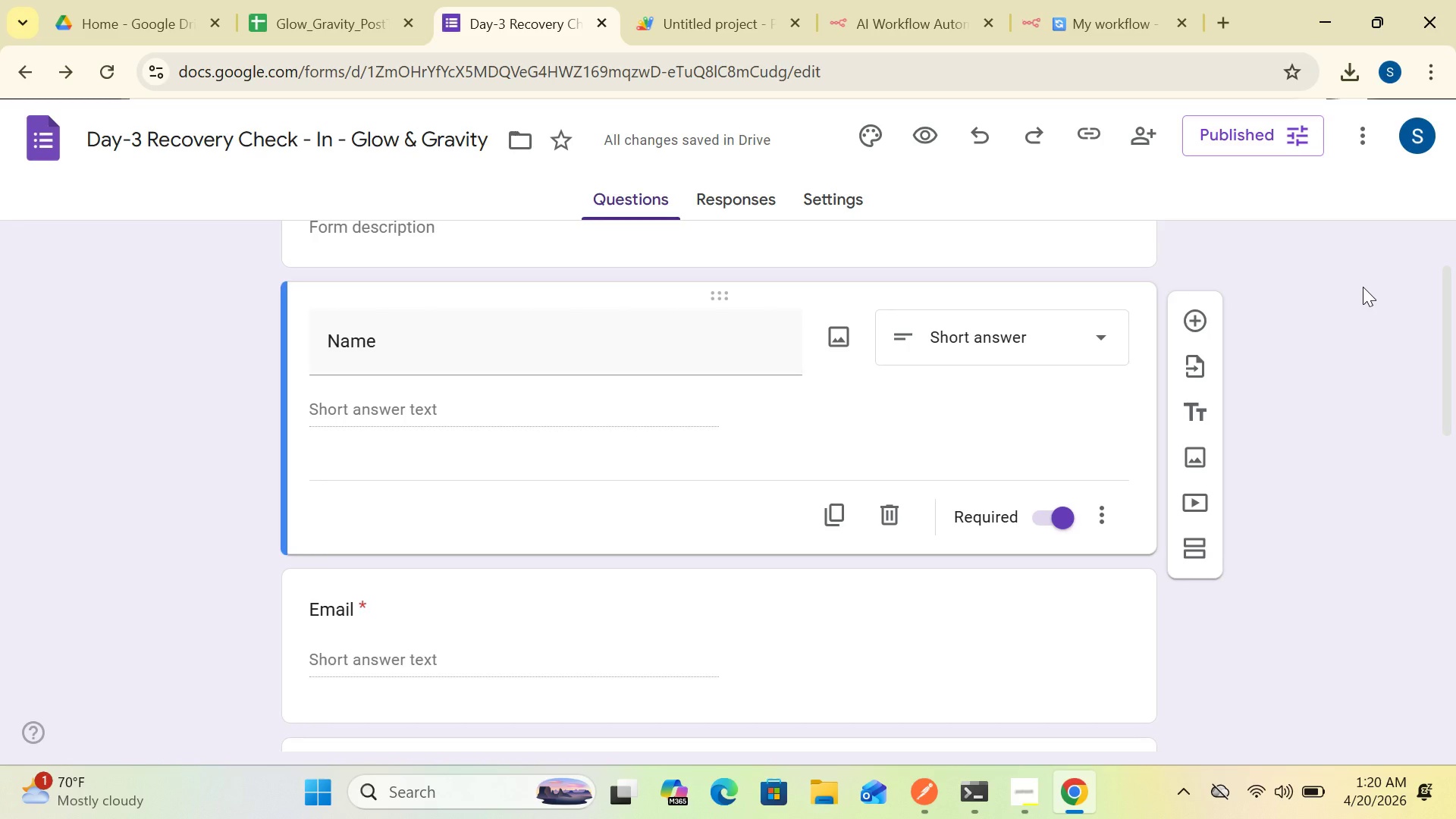 
left_click([1093, 31])
 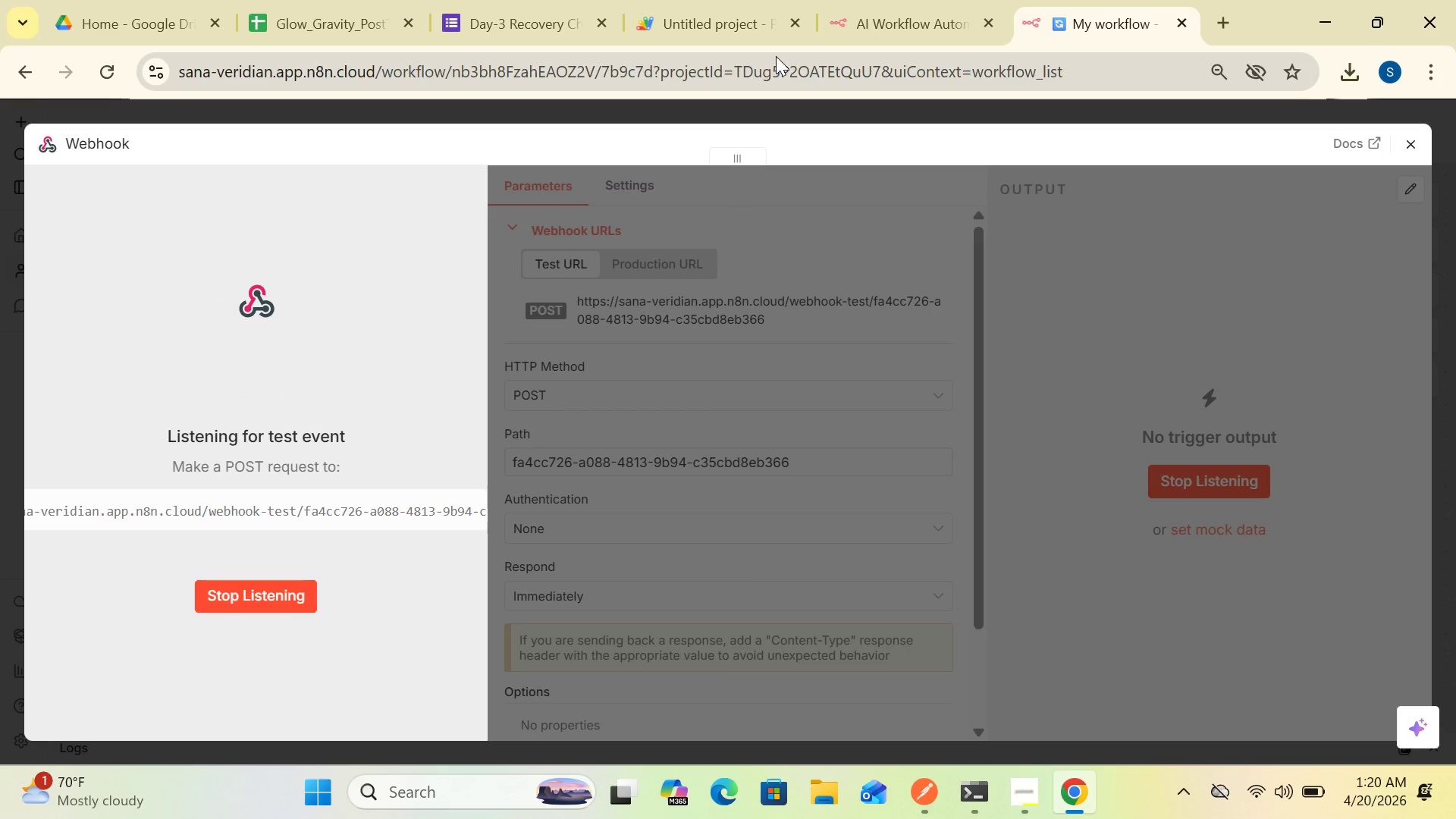 
mouse_move([535, 51])
 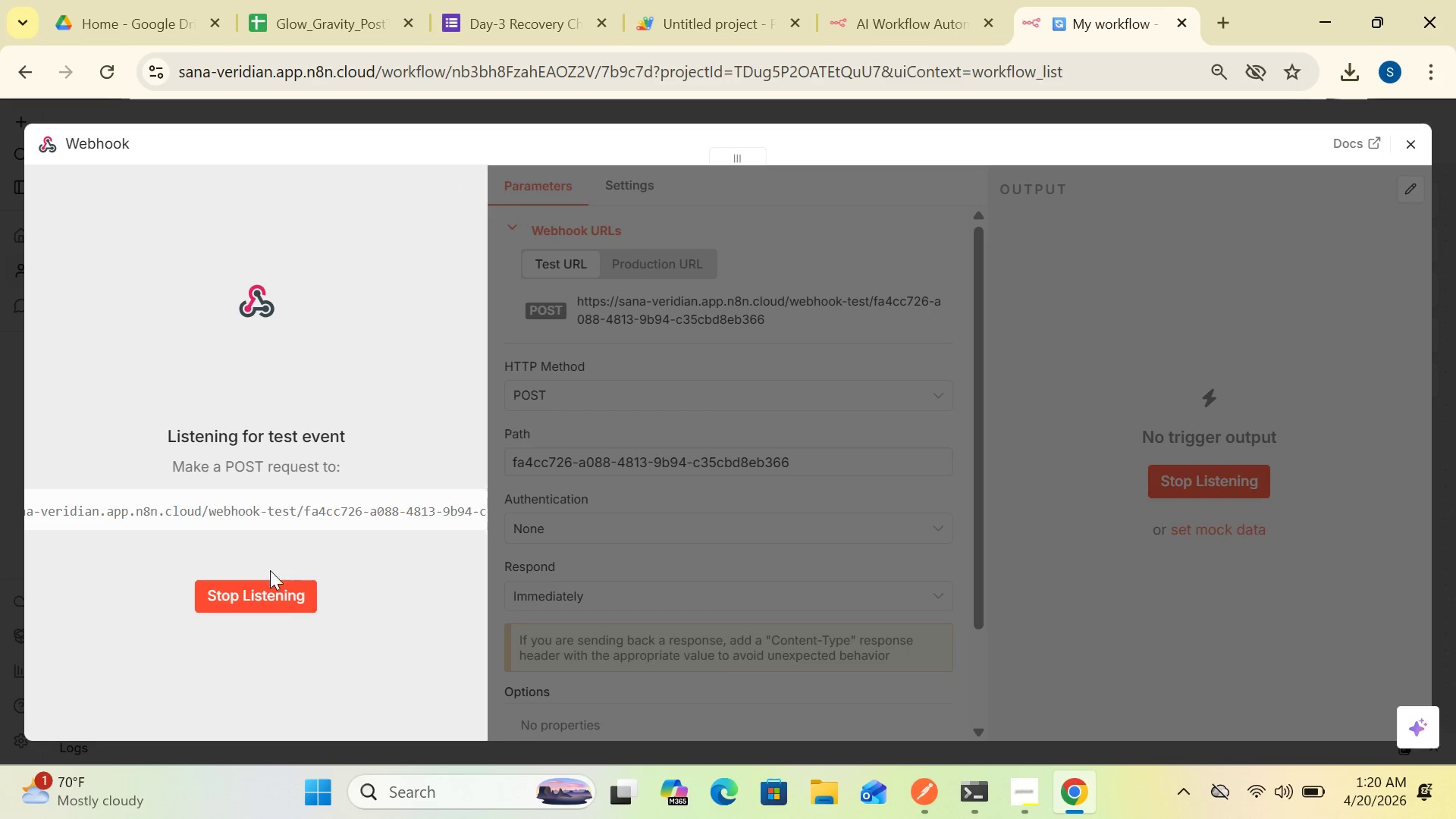 
left_click([271, 591])
 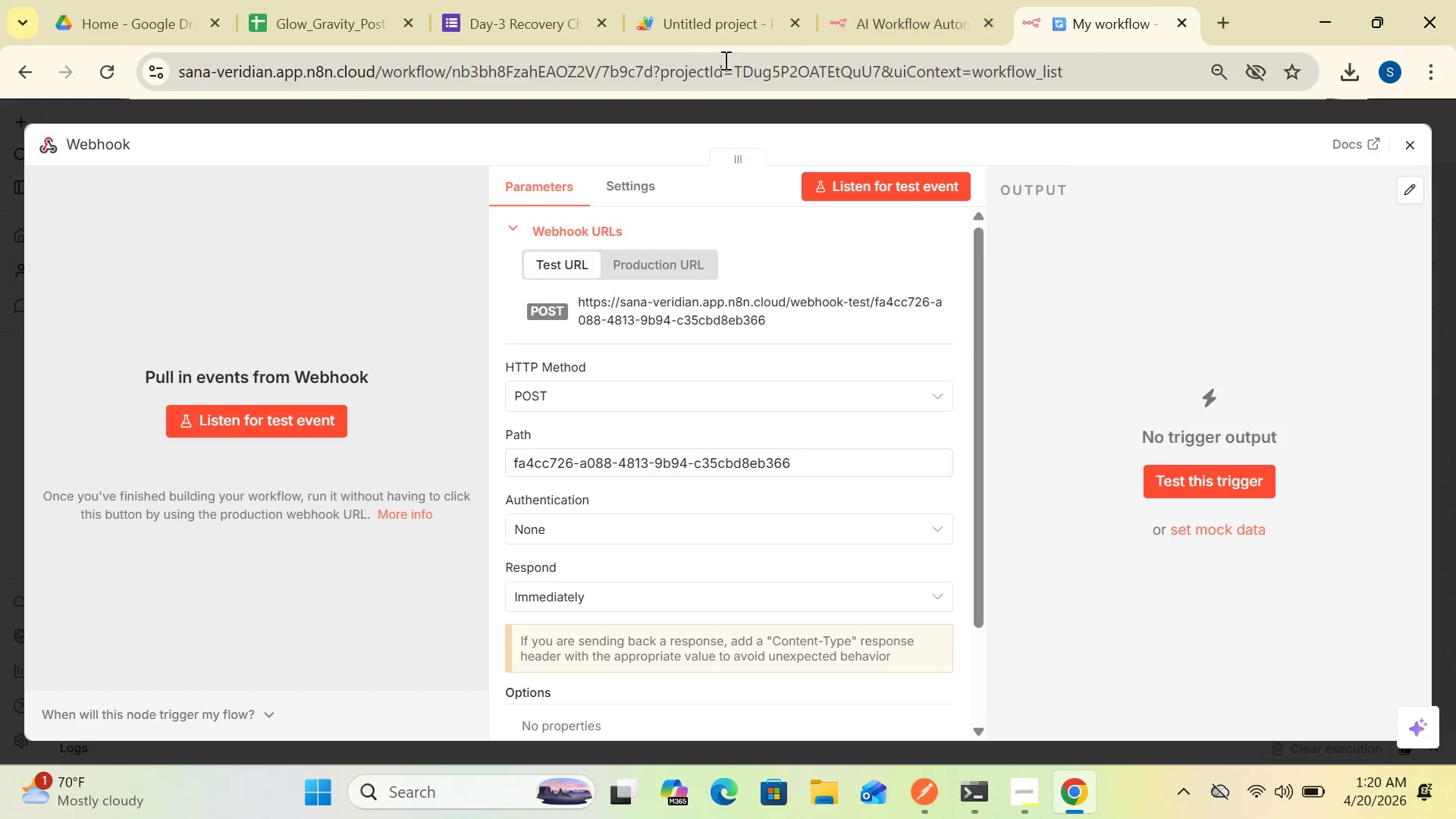 
wait(7.09)
 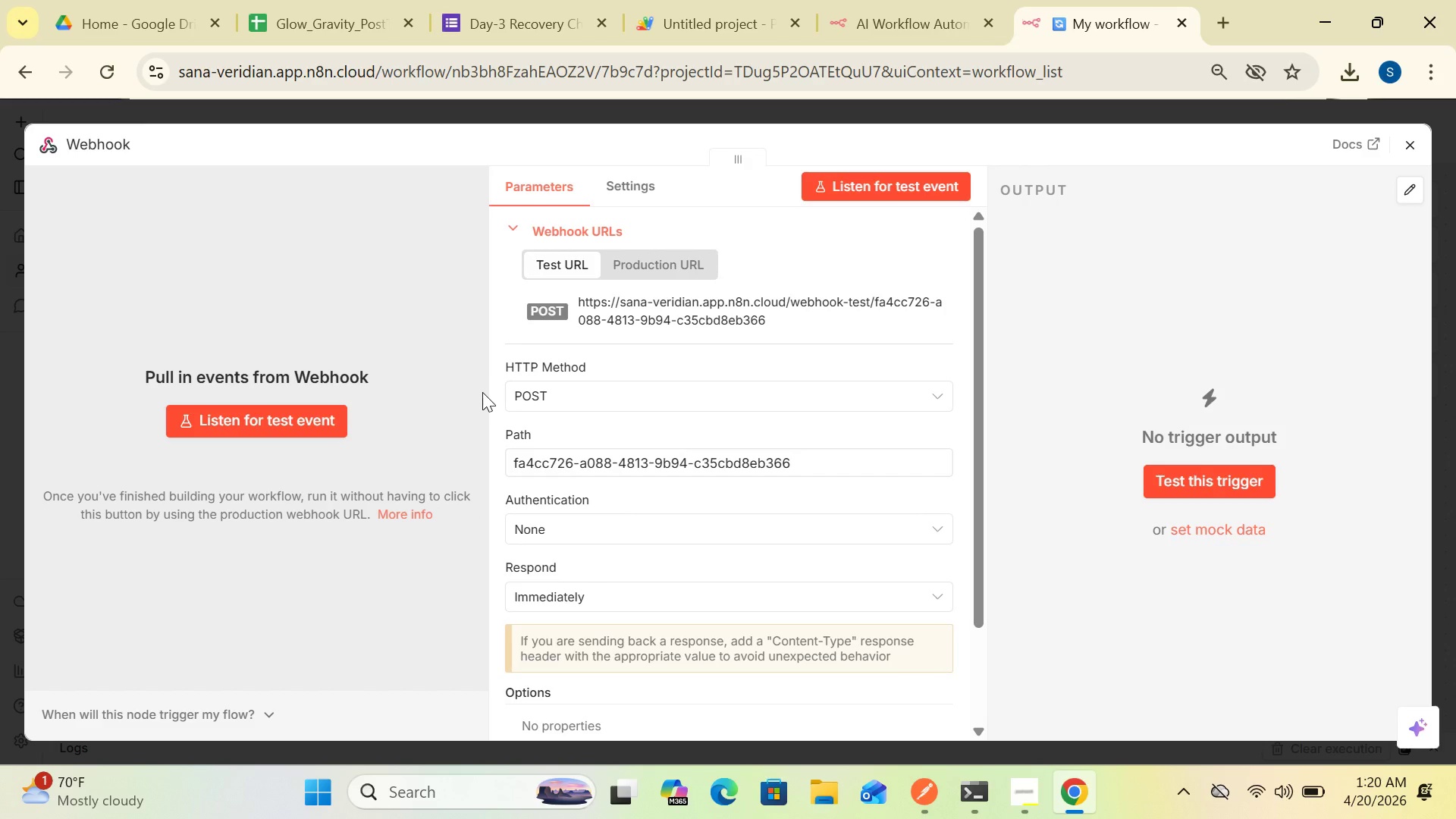 
left_click([554, 28])
 